 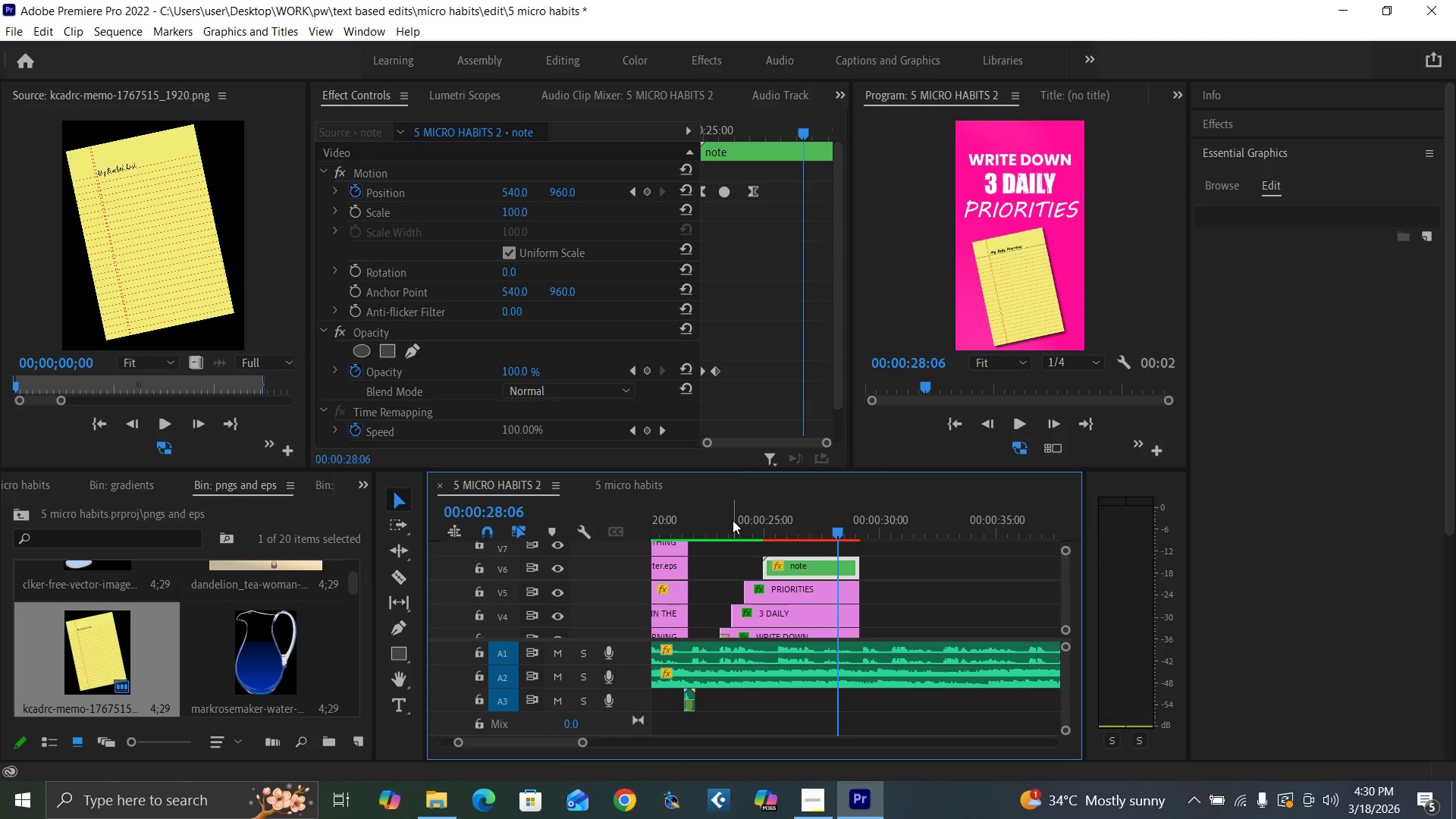 
key(Control+S)
 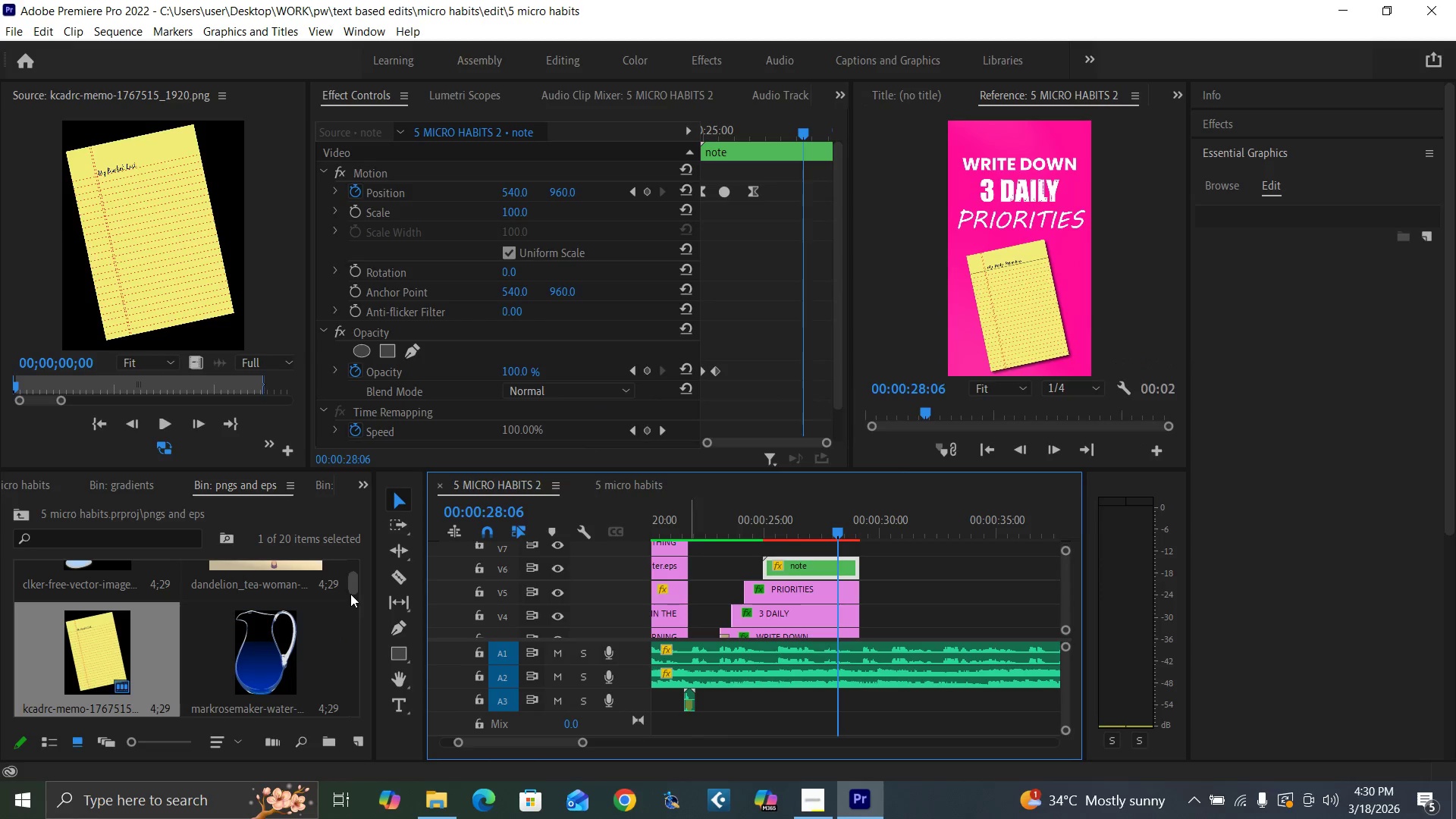 
left_click_drag(start_coordinate=[349, 587], to_coordinate=[363, 634])
 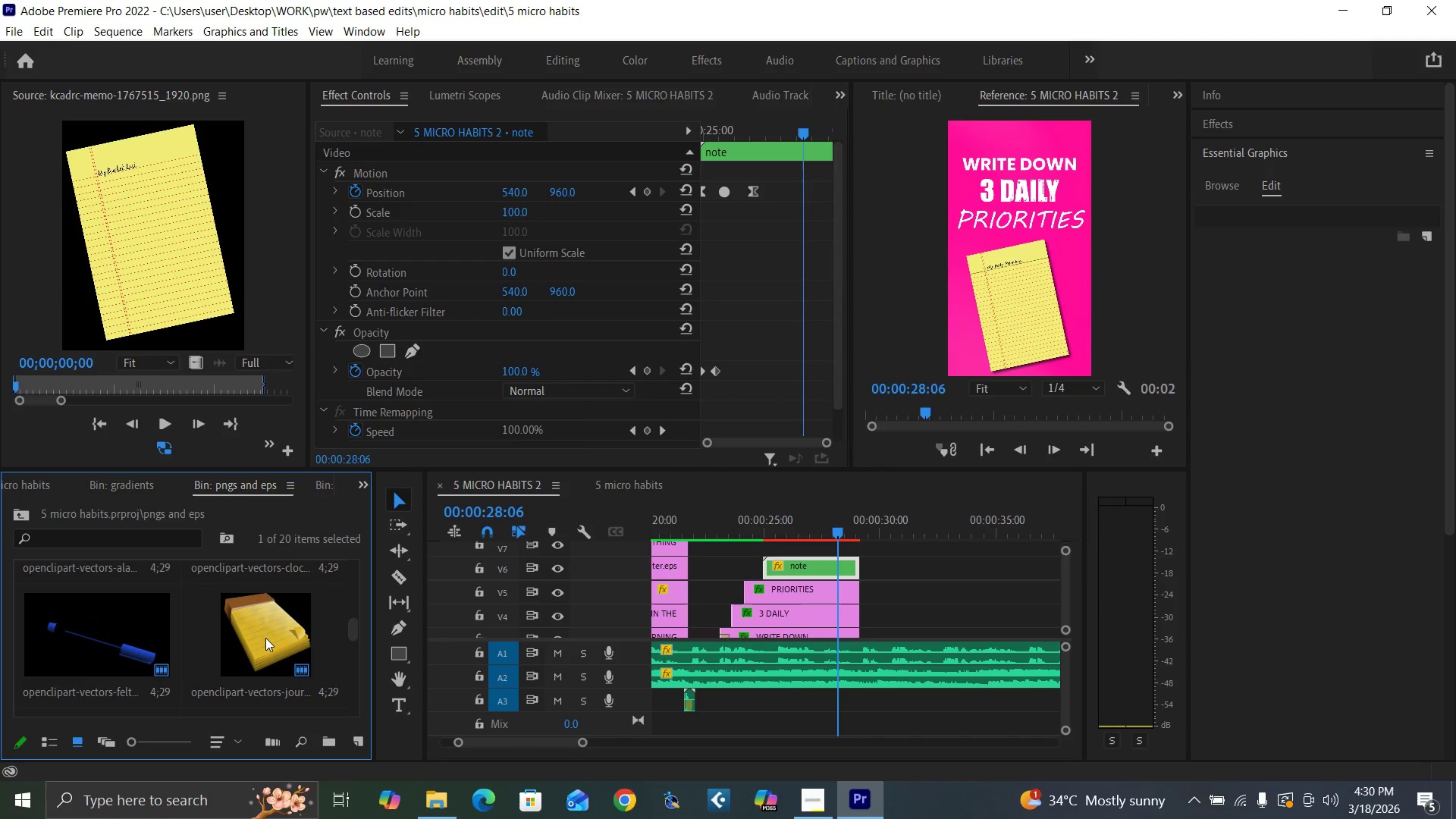 
left_click_drag(start_coordinate=[265, 638], to_coordinate=[762, 553])
 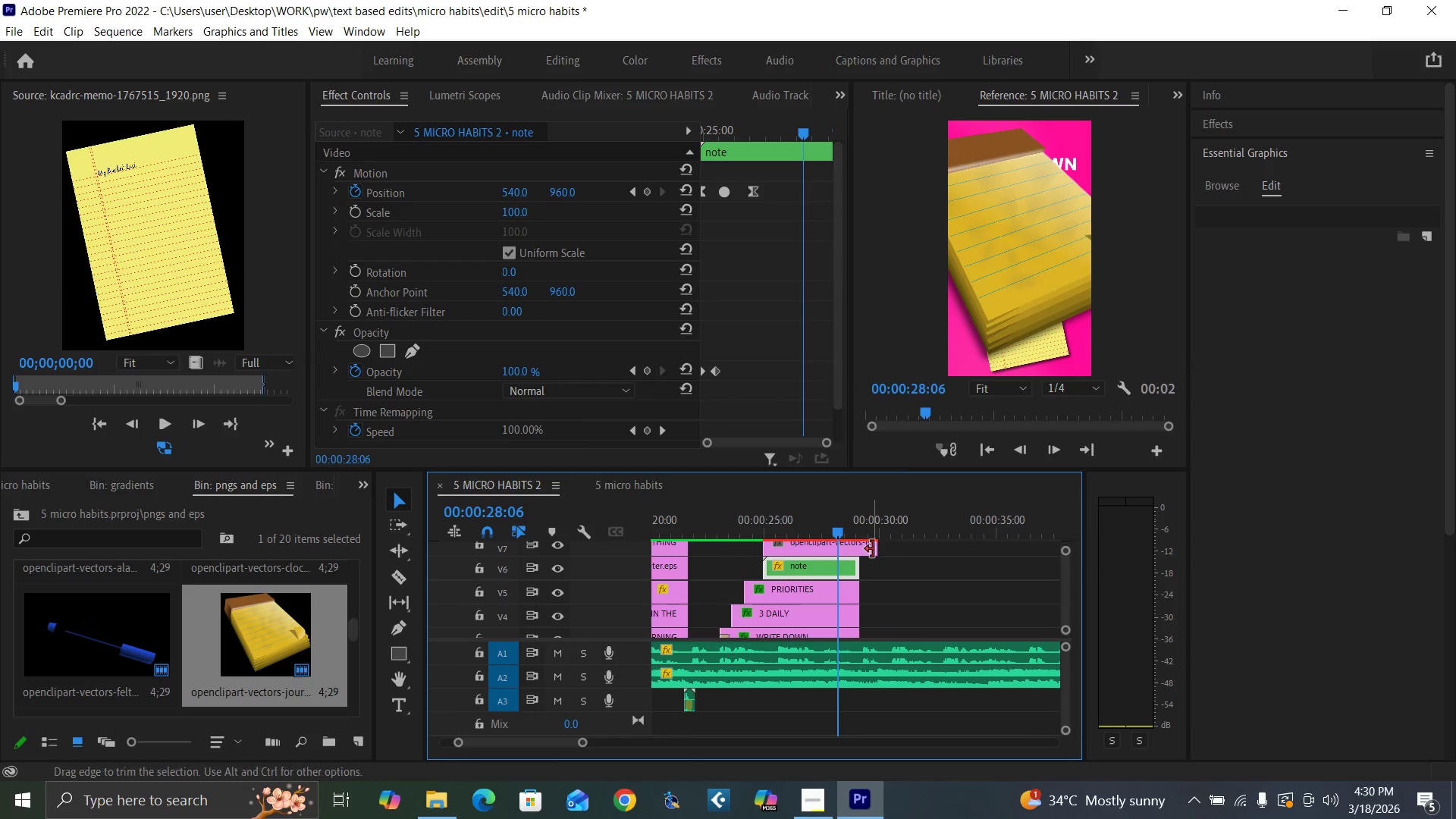 
left_click_drag(start_coordinate=[876, 548], to_coordinate=[862, 551])
 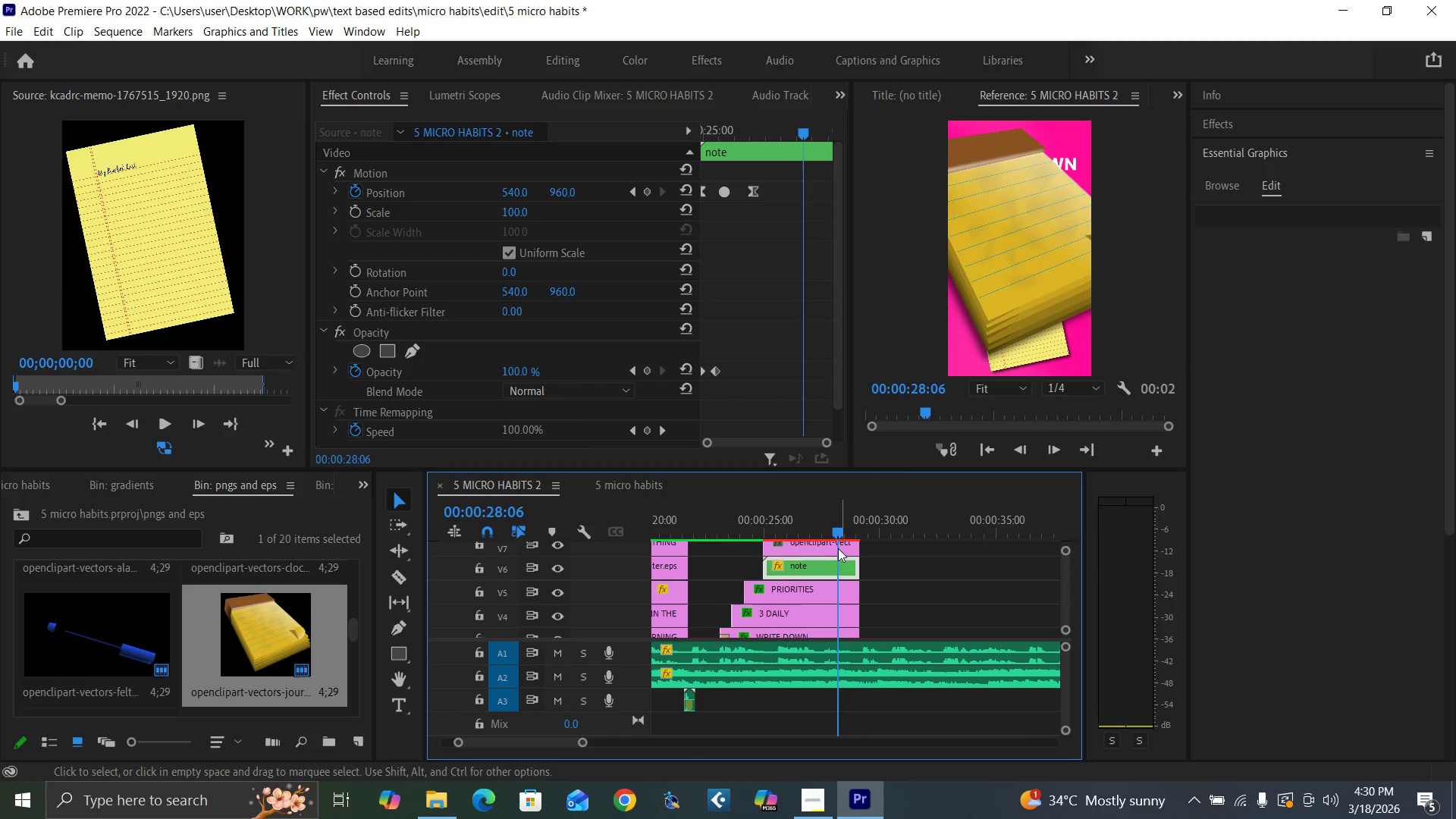 
left_click([836, 547])
 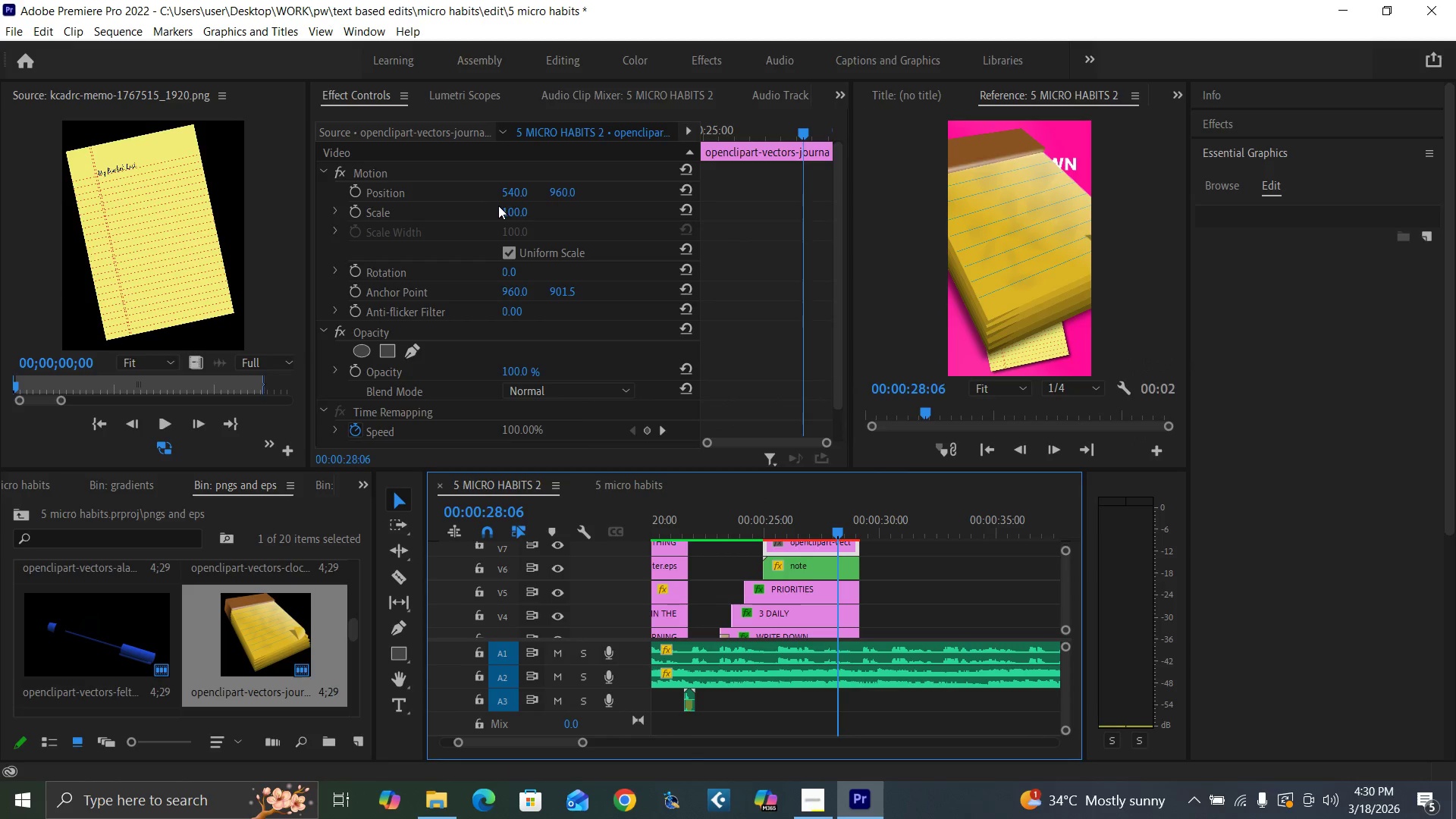 
left_click([507, 209])
 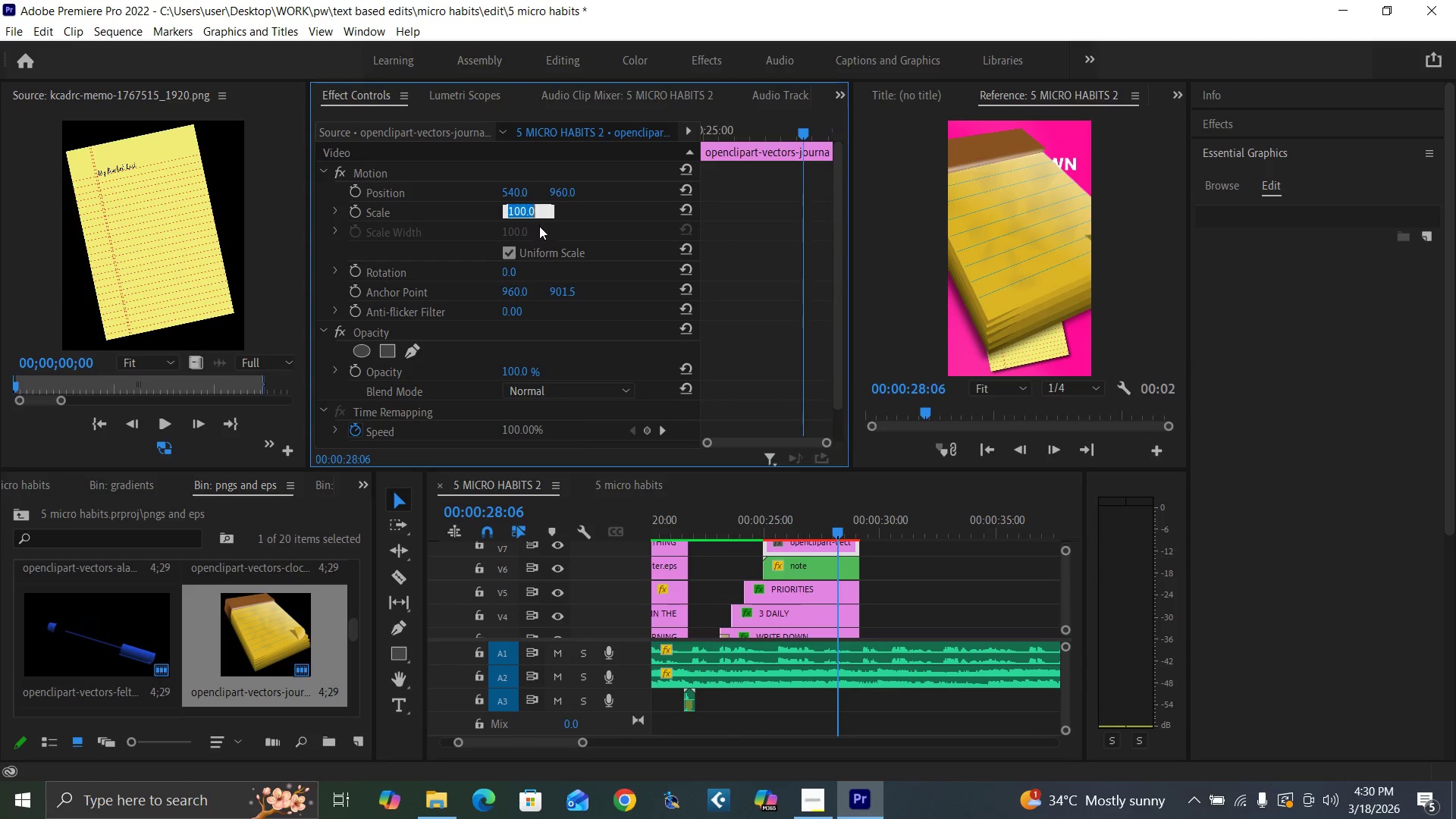 
type(30)
 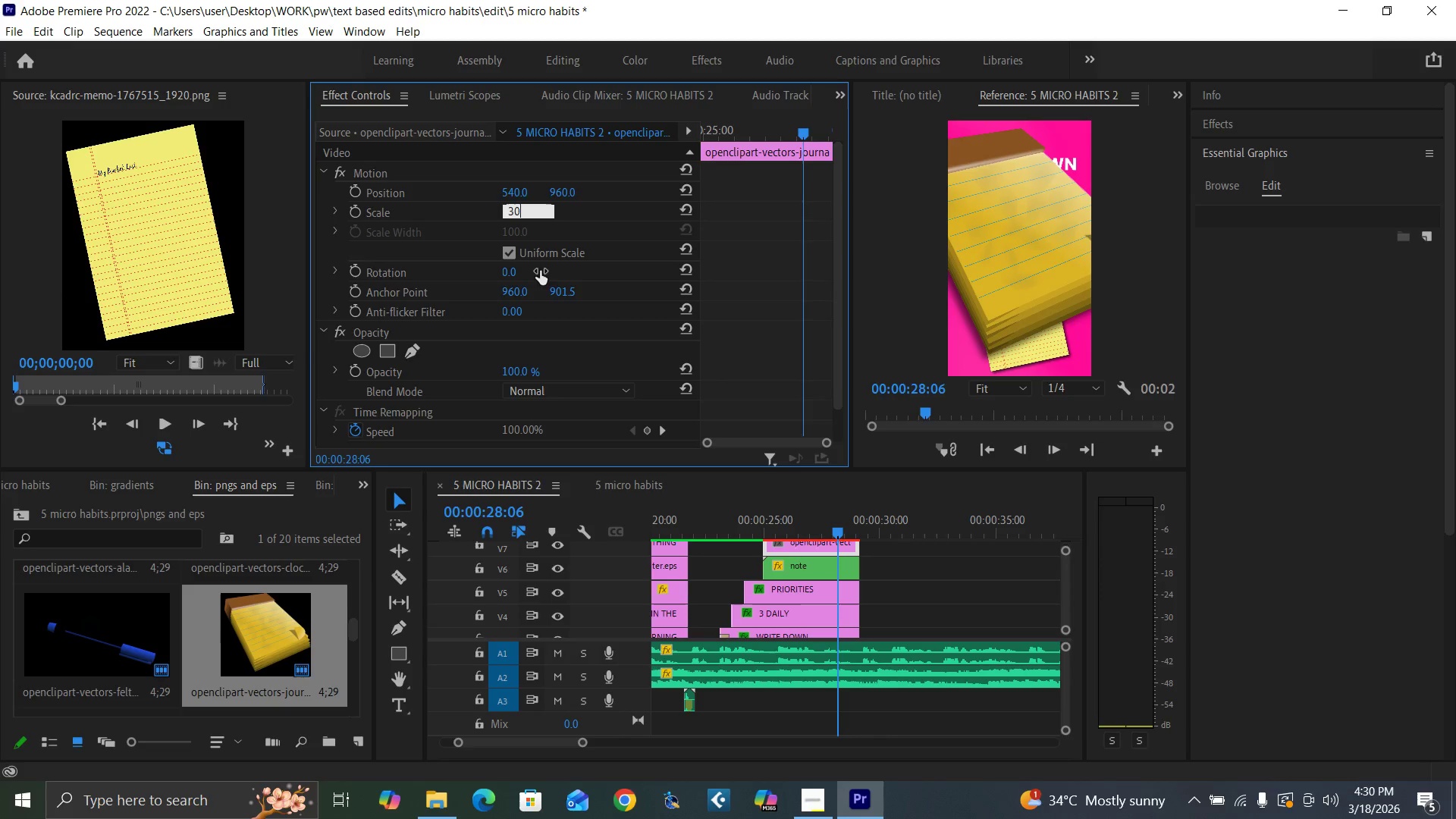 
key(Enter)
 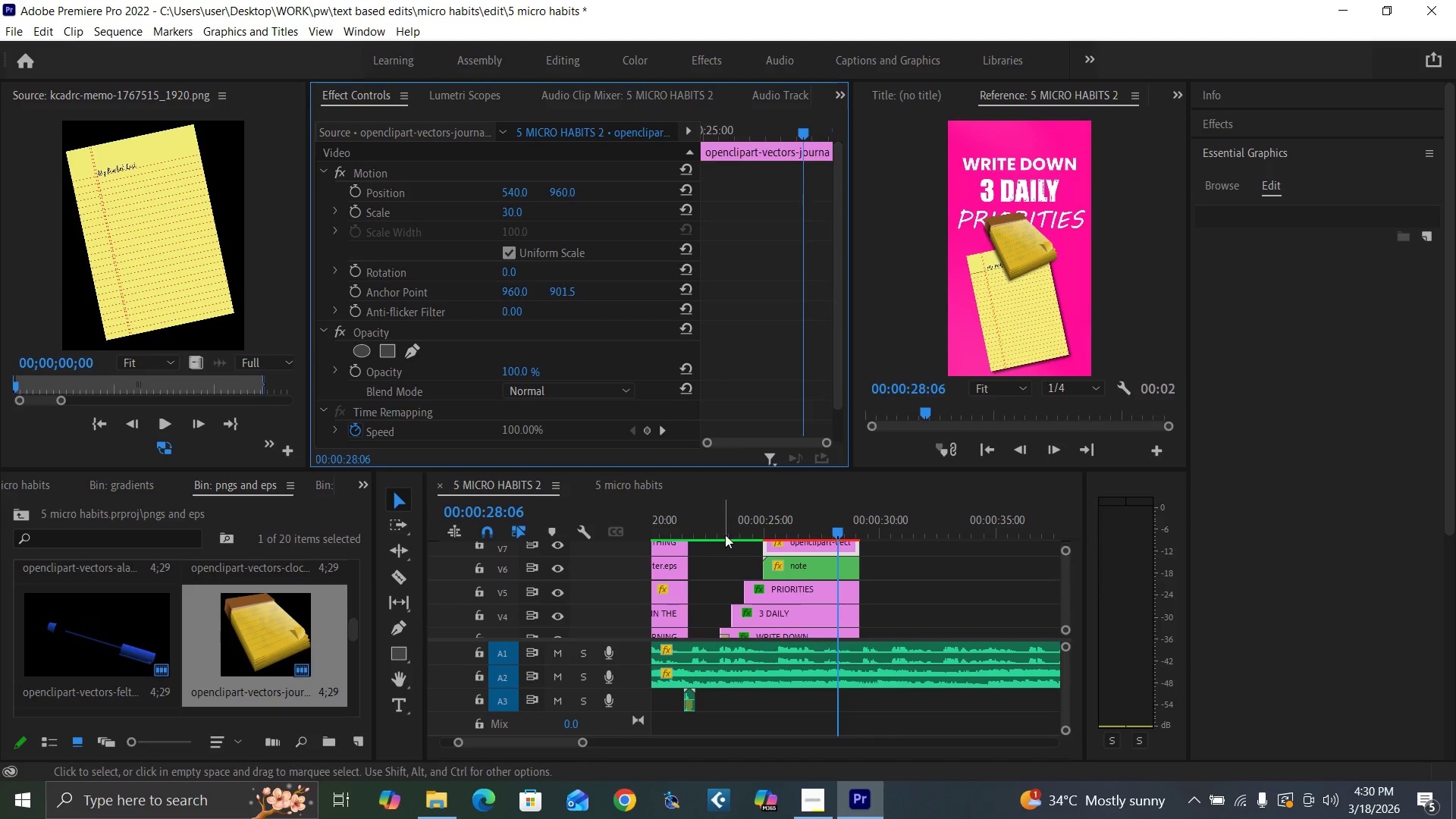 
key(Space)
 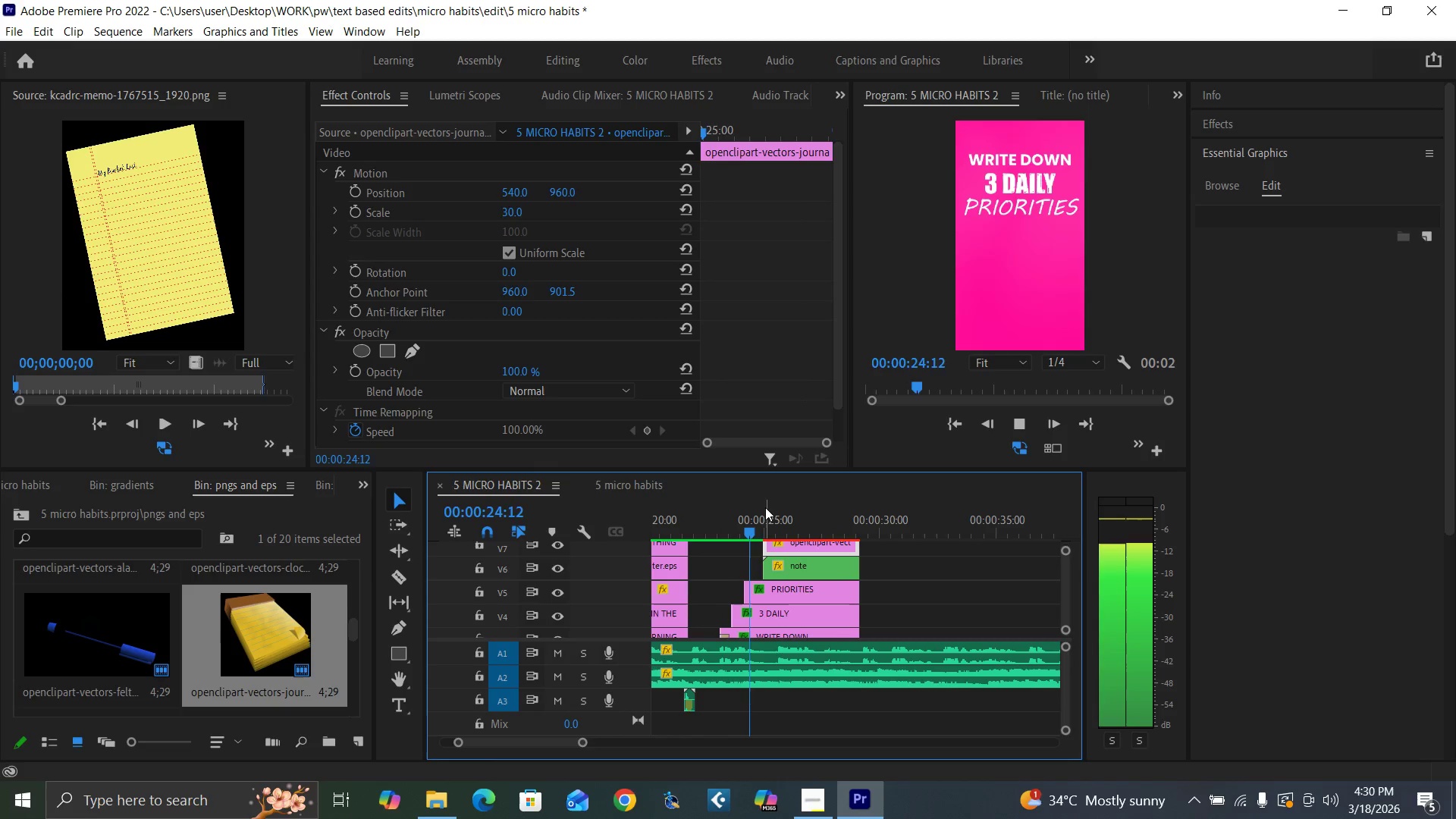 
key(Space)
 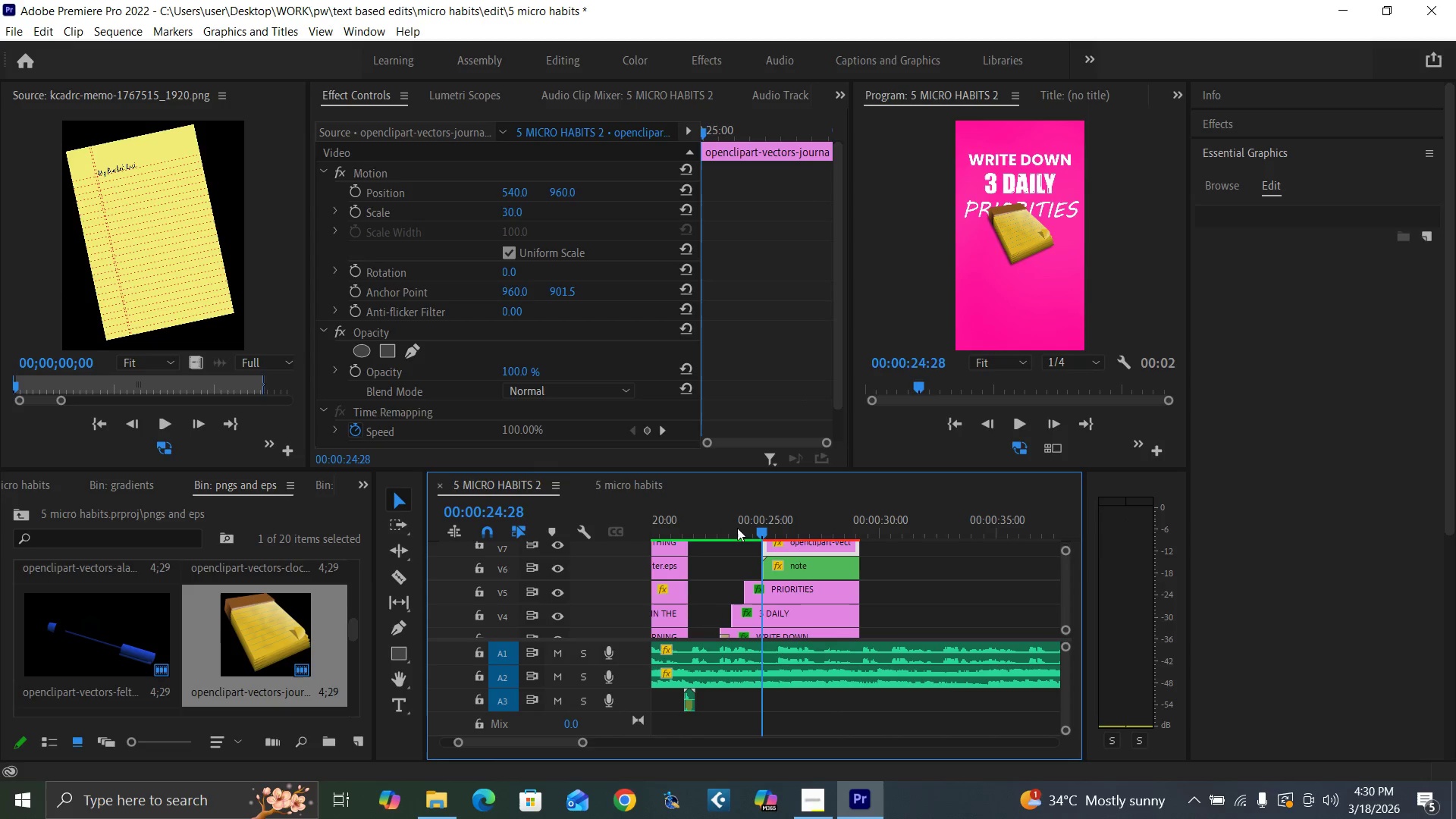 
left_click([723, 527])
 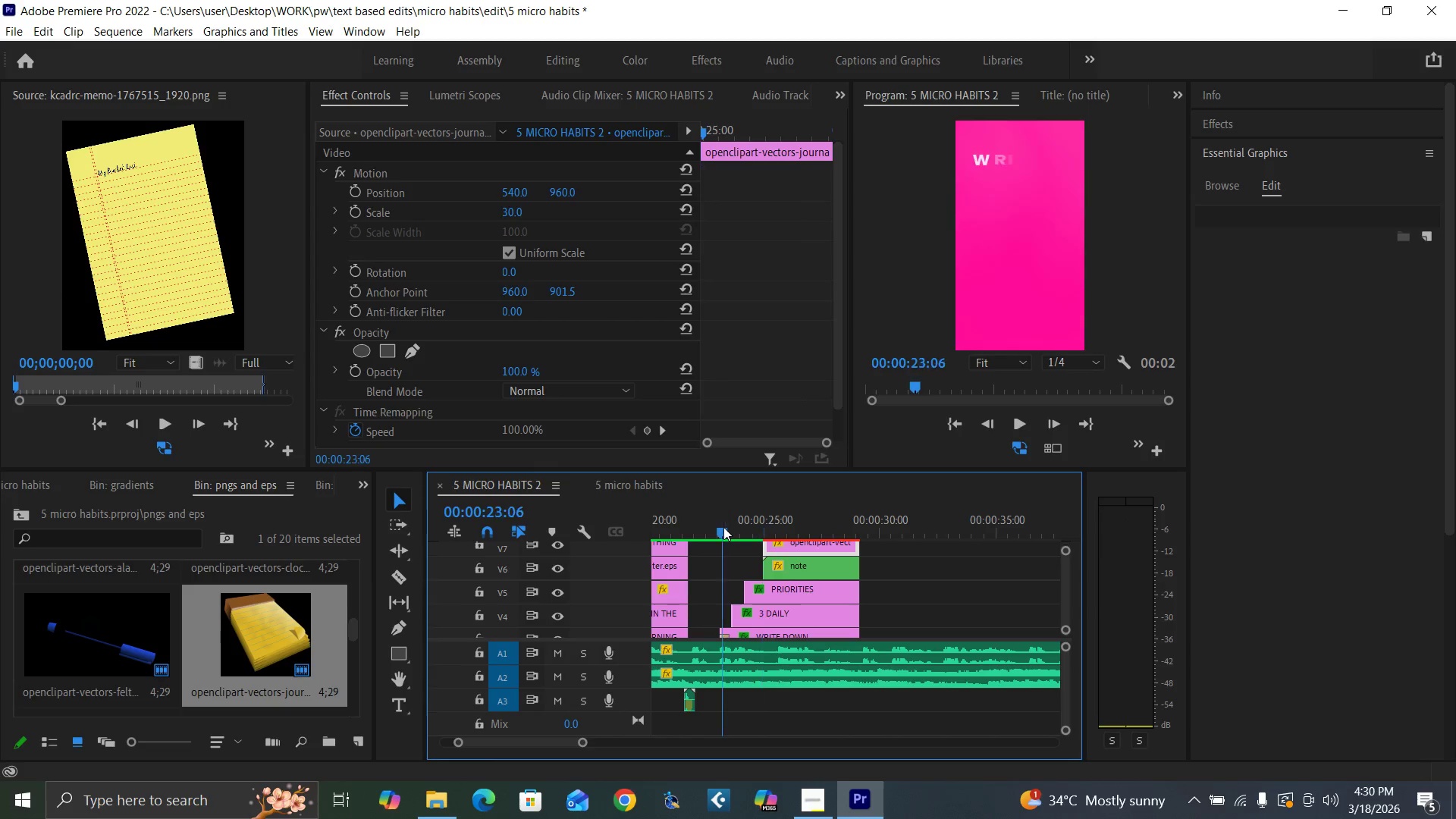 
key(Space)
 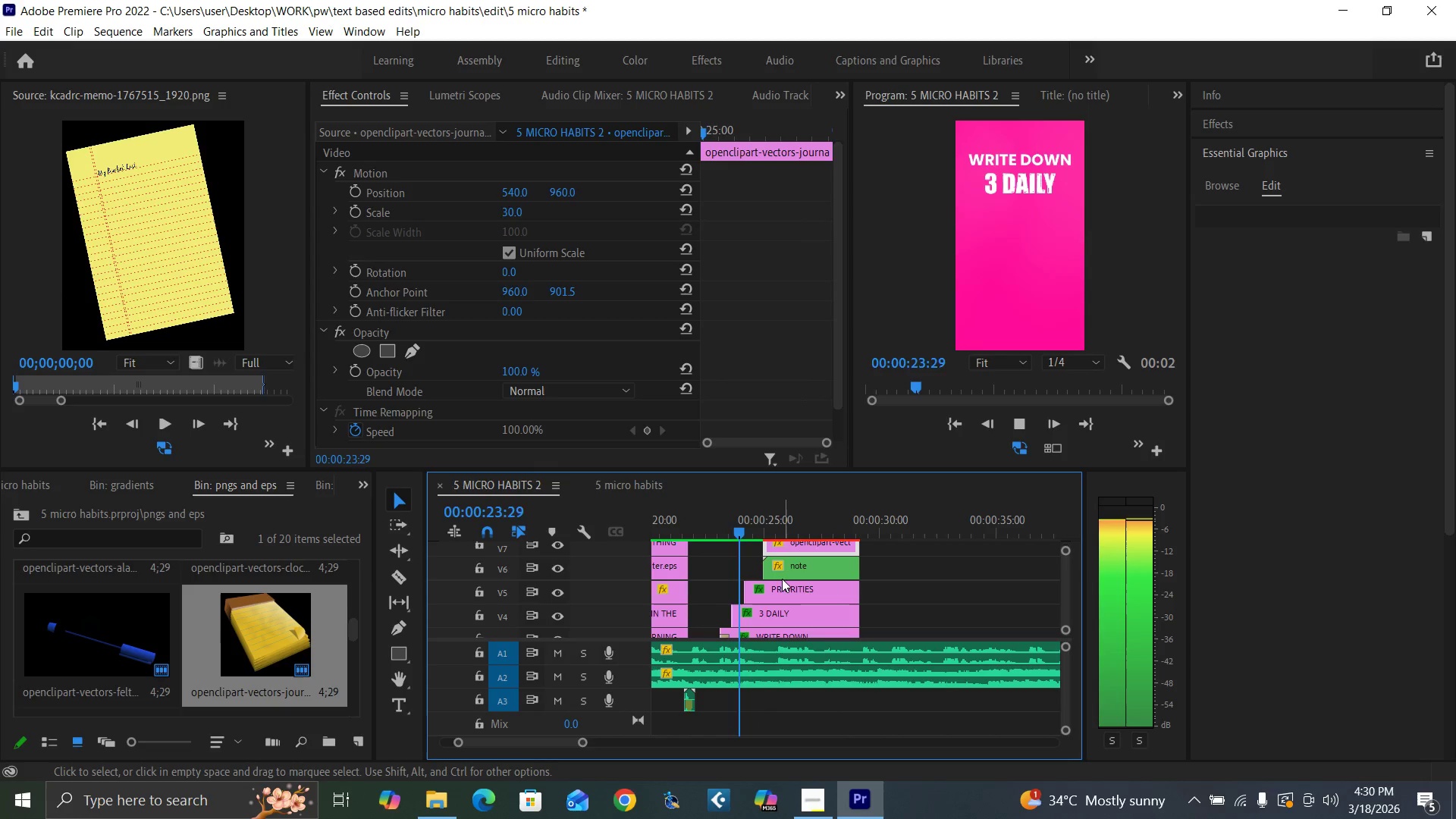 
key(Space)
 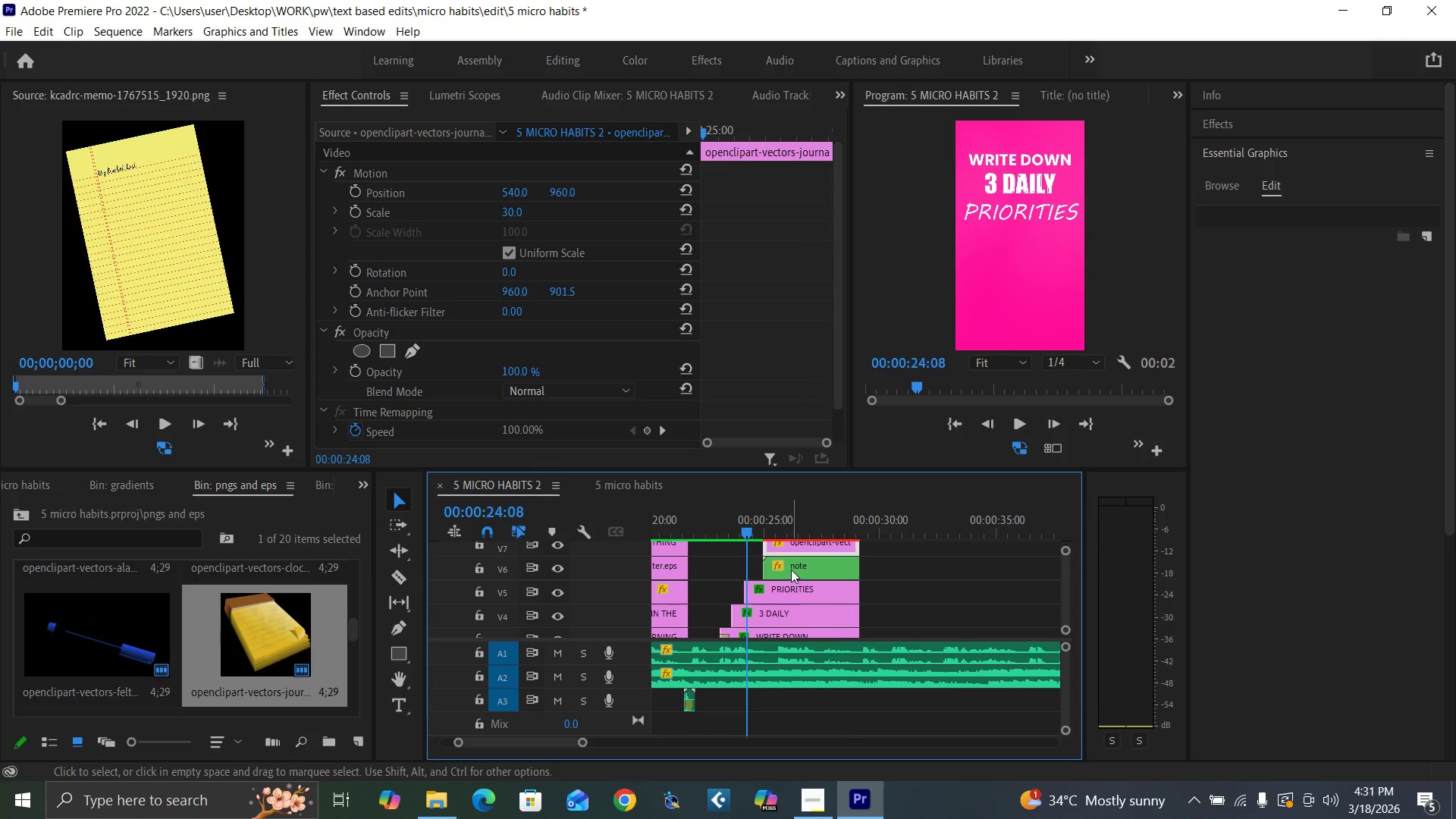 
left_click_drag(start_coordinate=[793, 570], to_coordinate=[783, 570])
 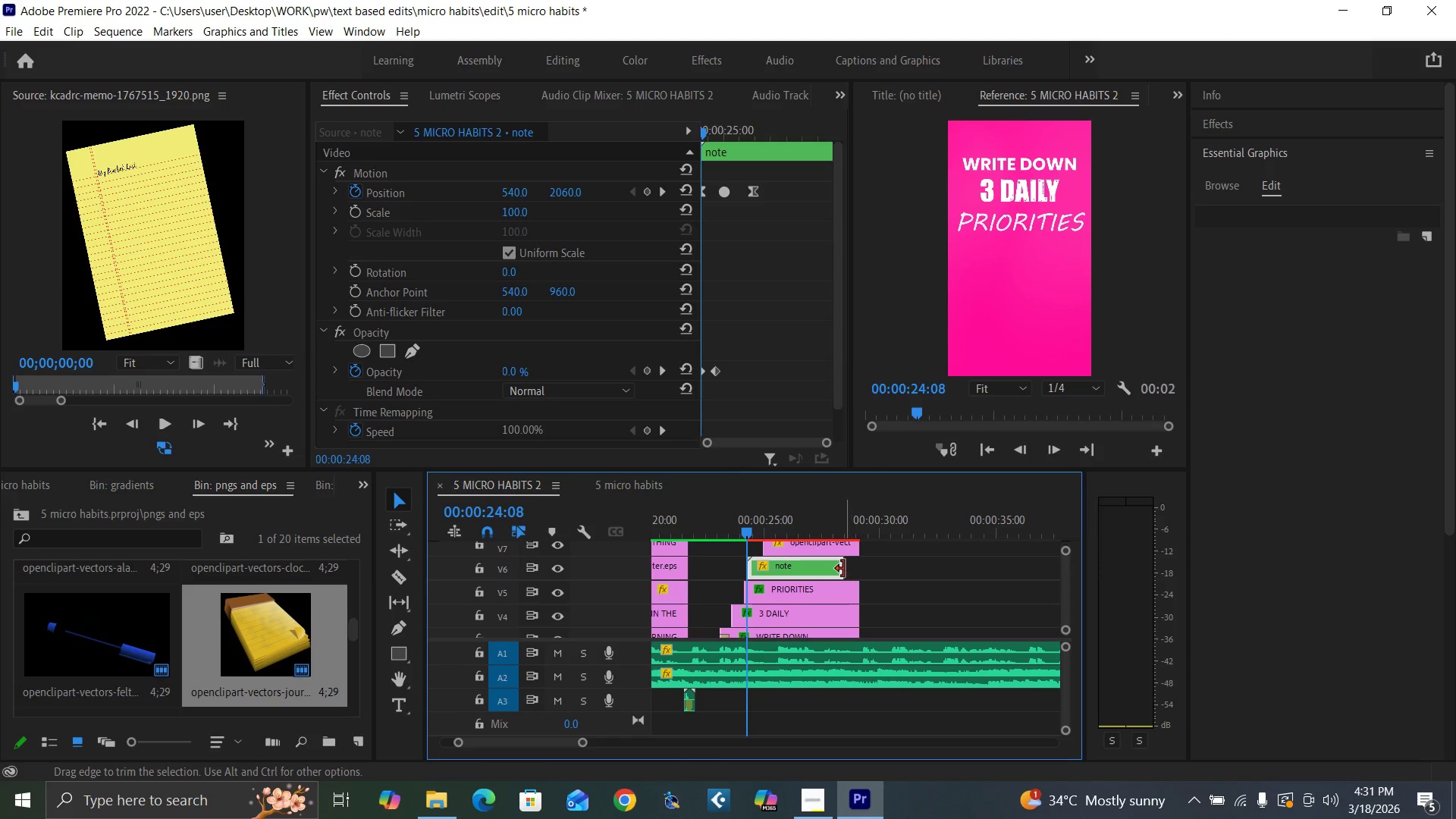 
left_click_drag(start_coordinate=[842, 568], to_coordinate=[853, 573])
 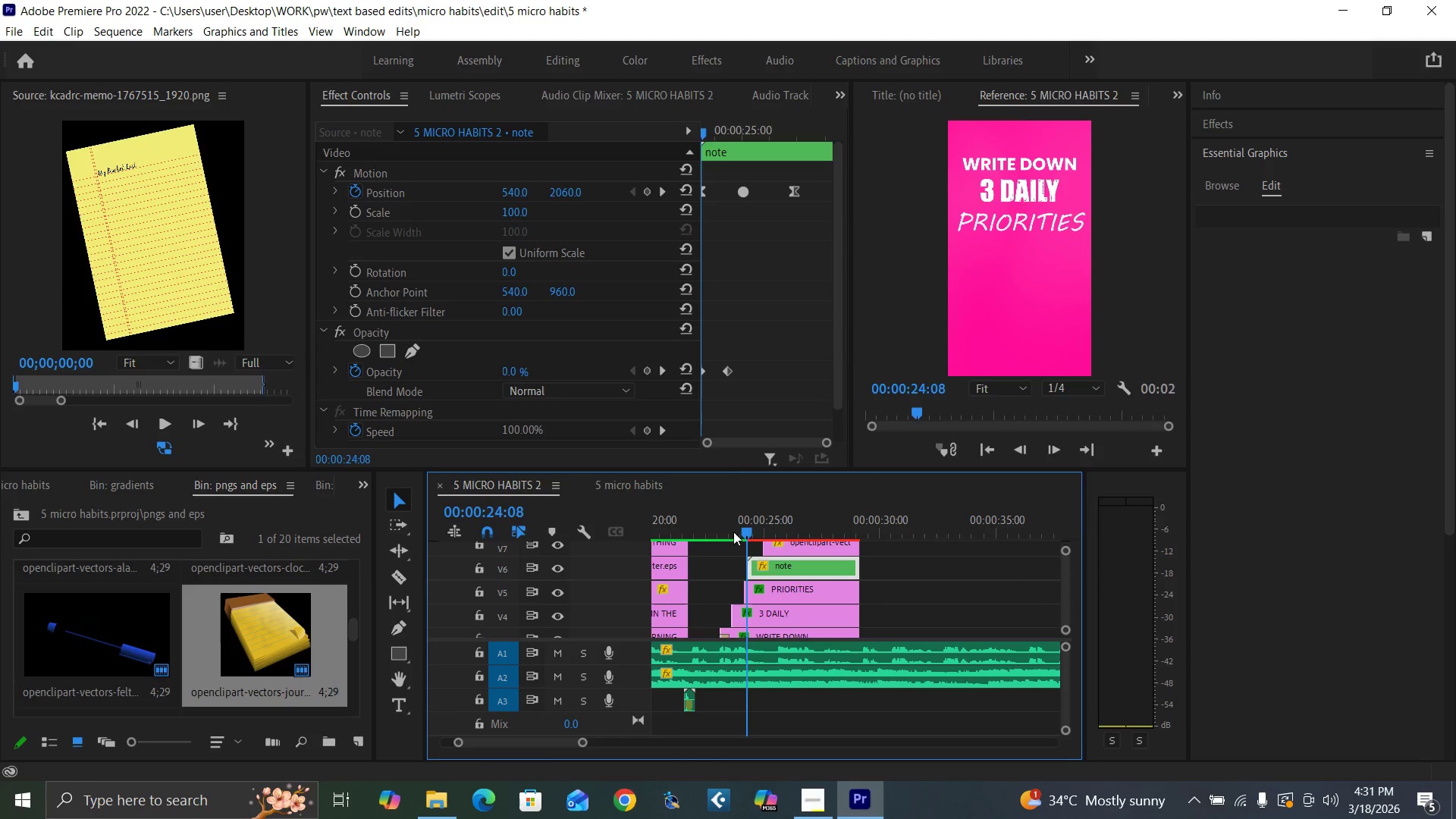 
left_click([726, 524])
 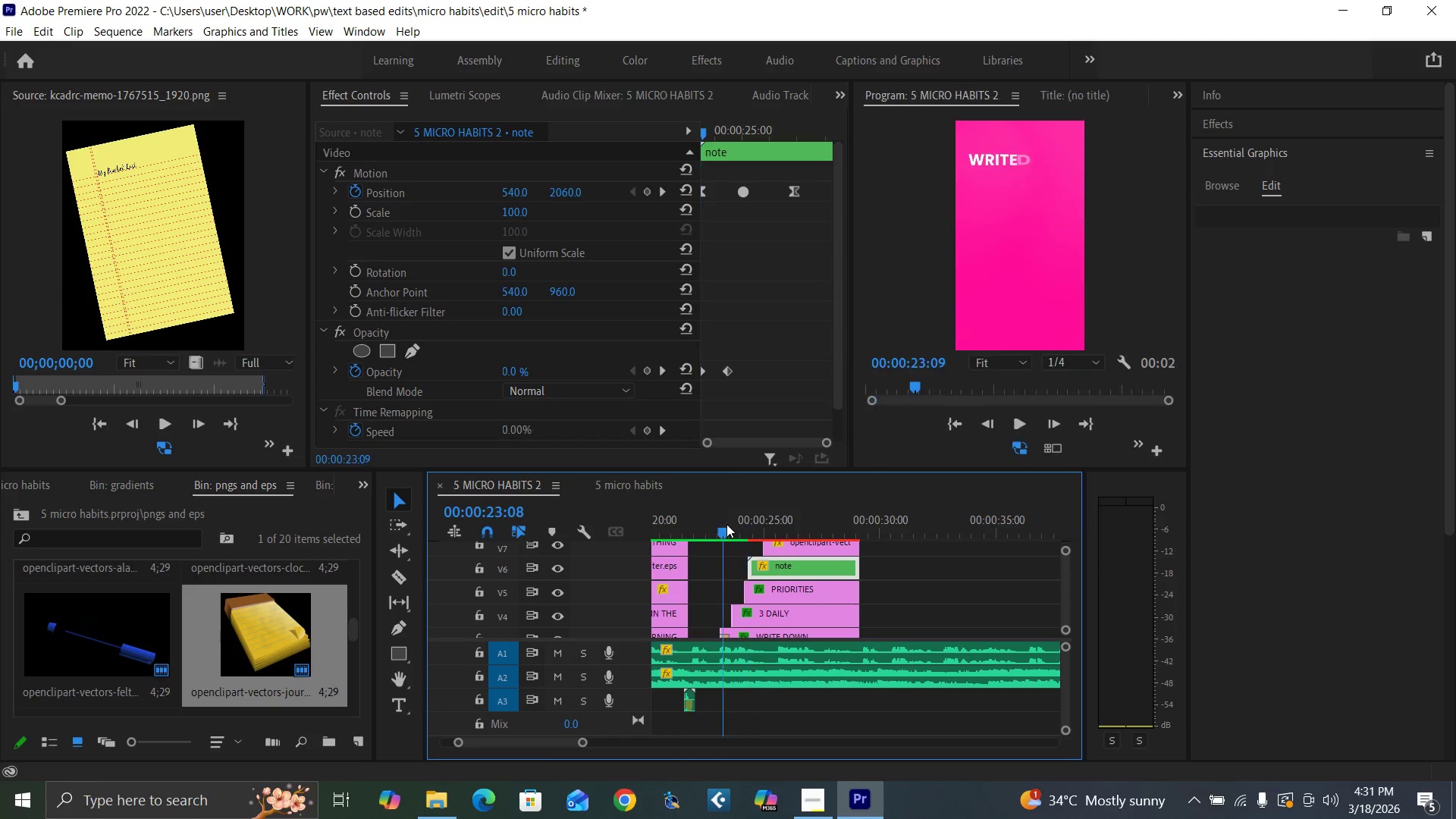 
key(Space)
 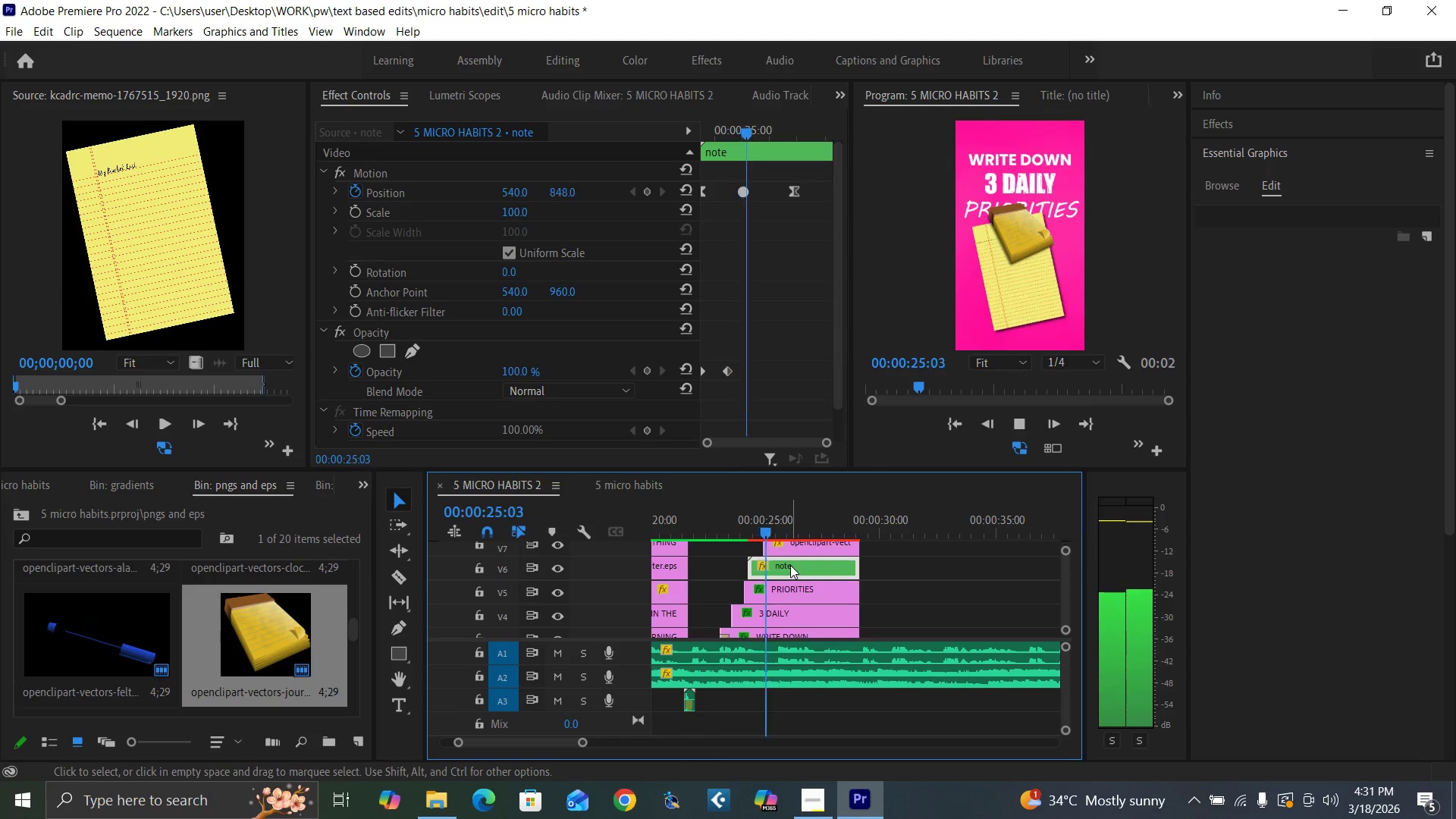 
key(Space)
 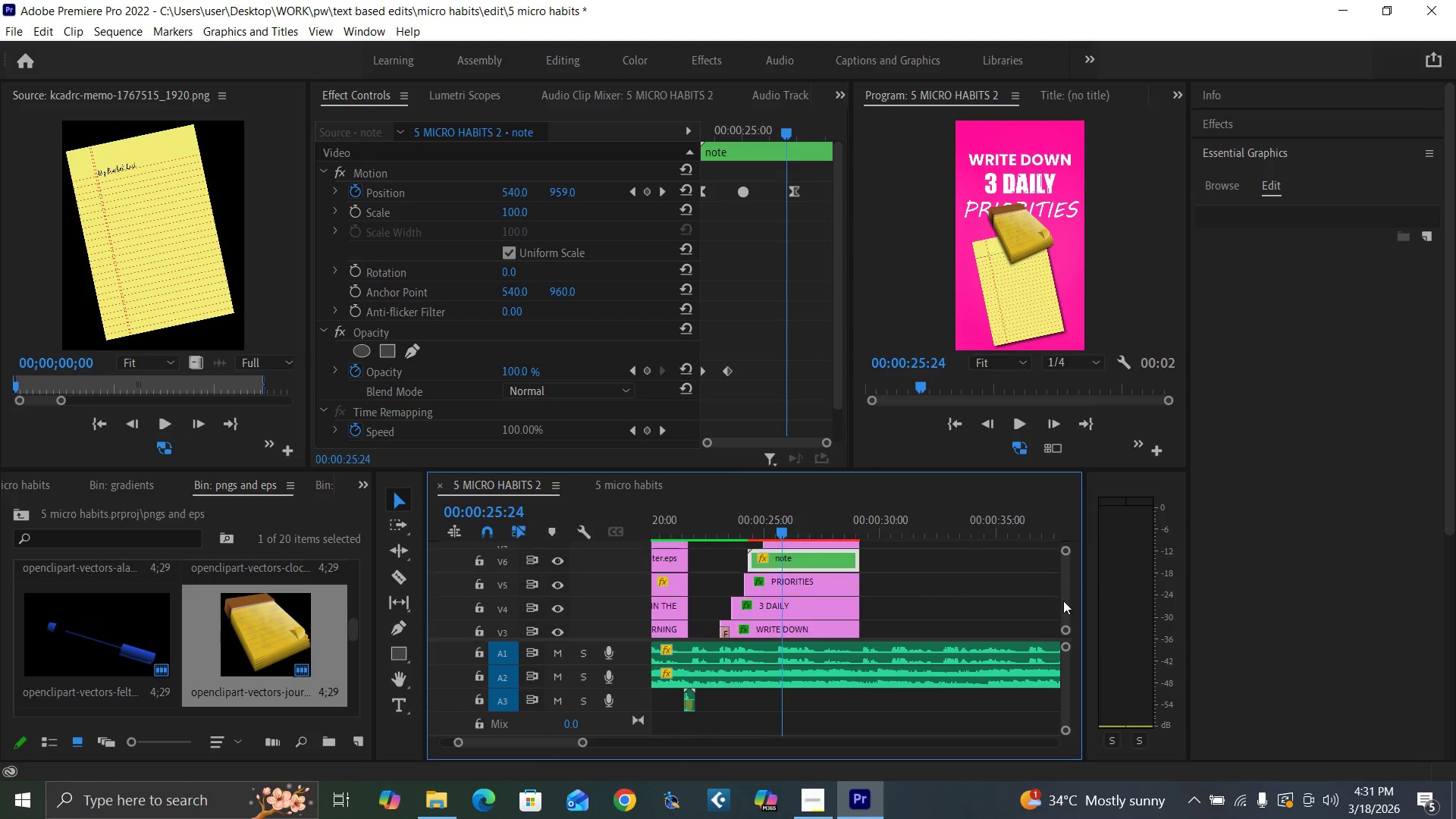 
left_click([807, 543])
 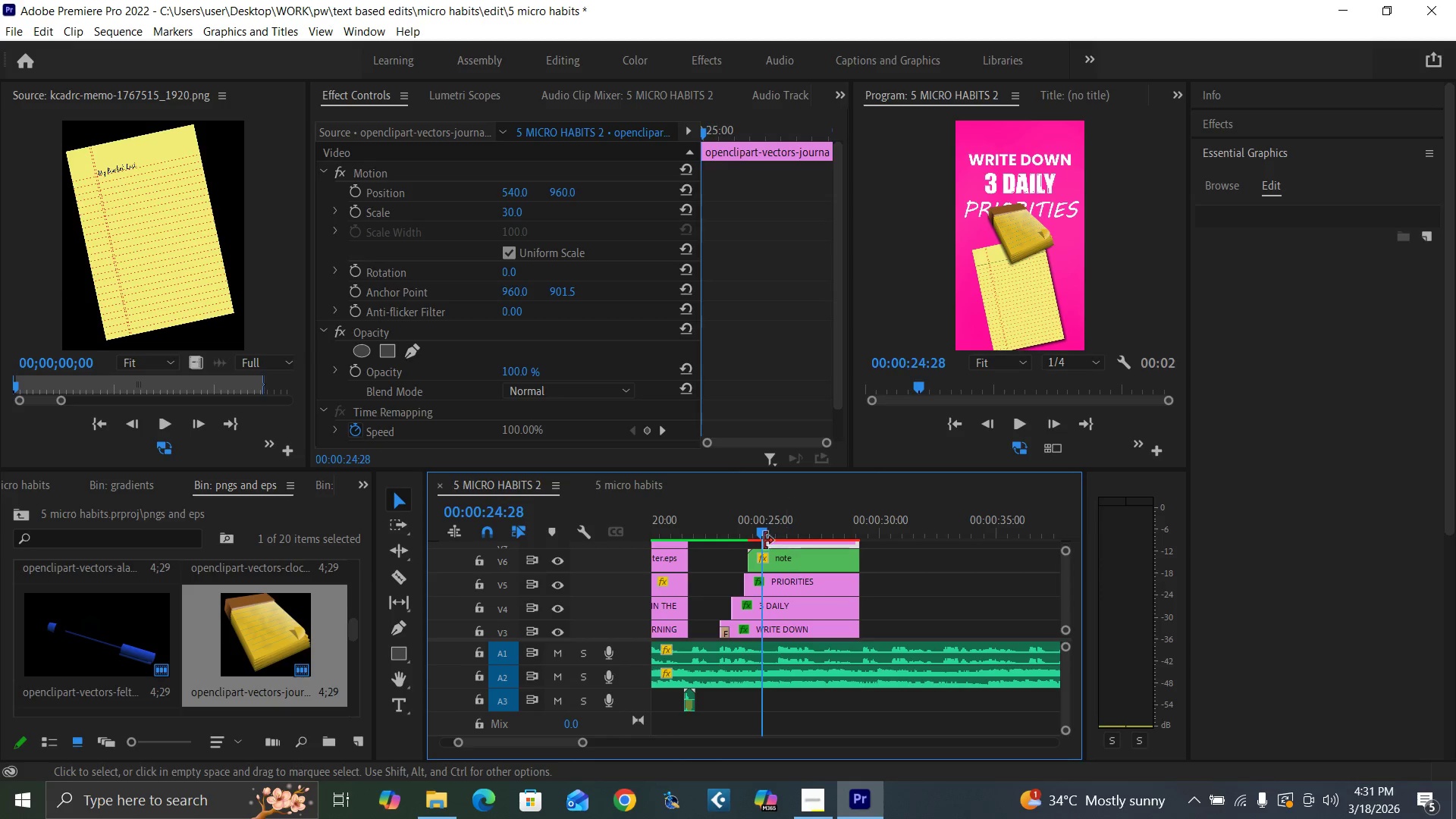 
left_click_drag(start_coordinate=[560, 189], to_coordinate=[439, 253])
 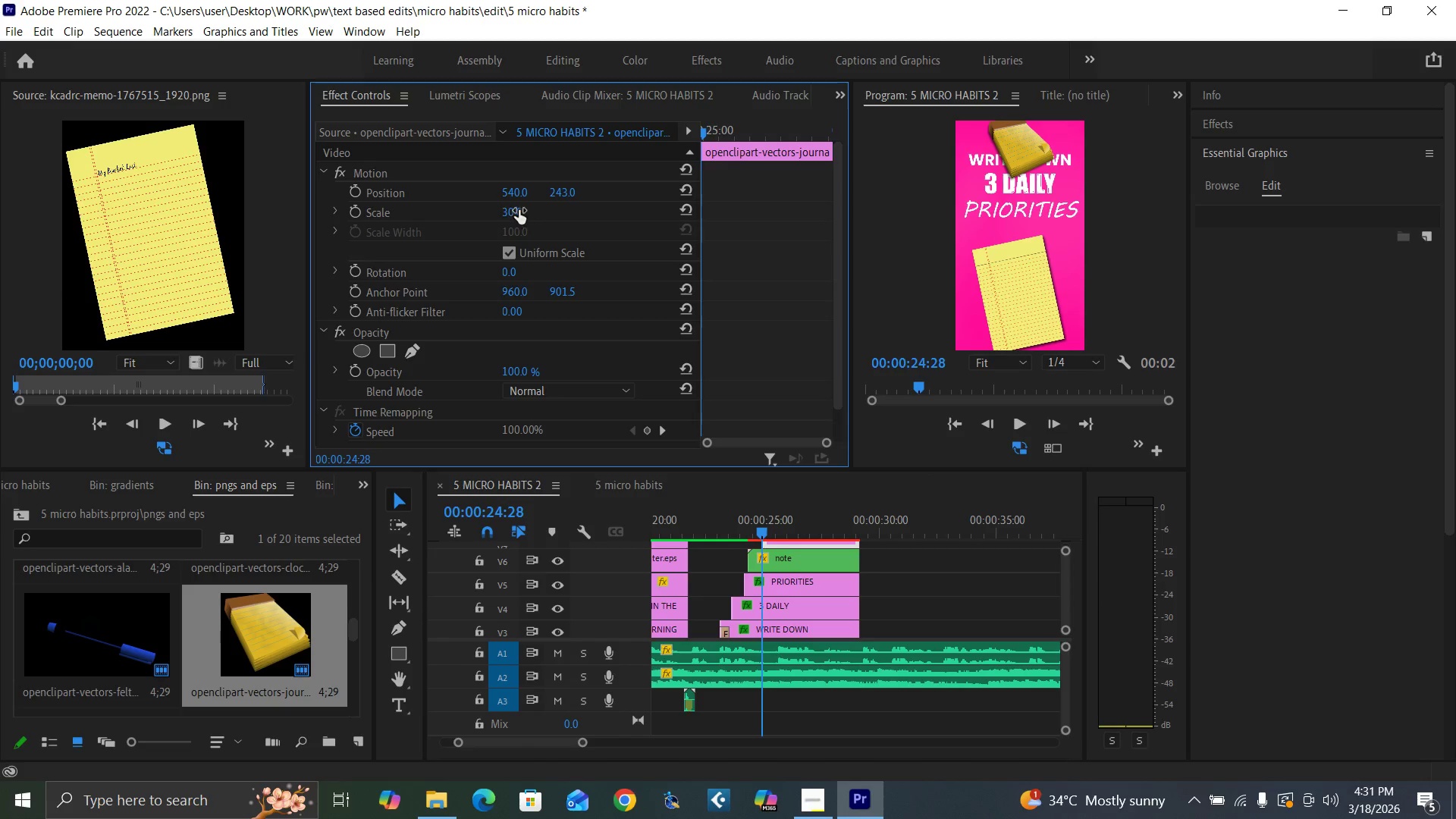 
left_click([511, 207])
 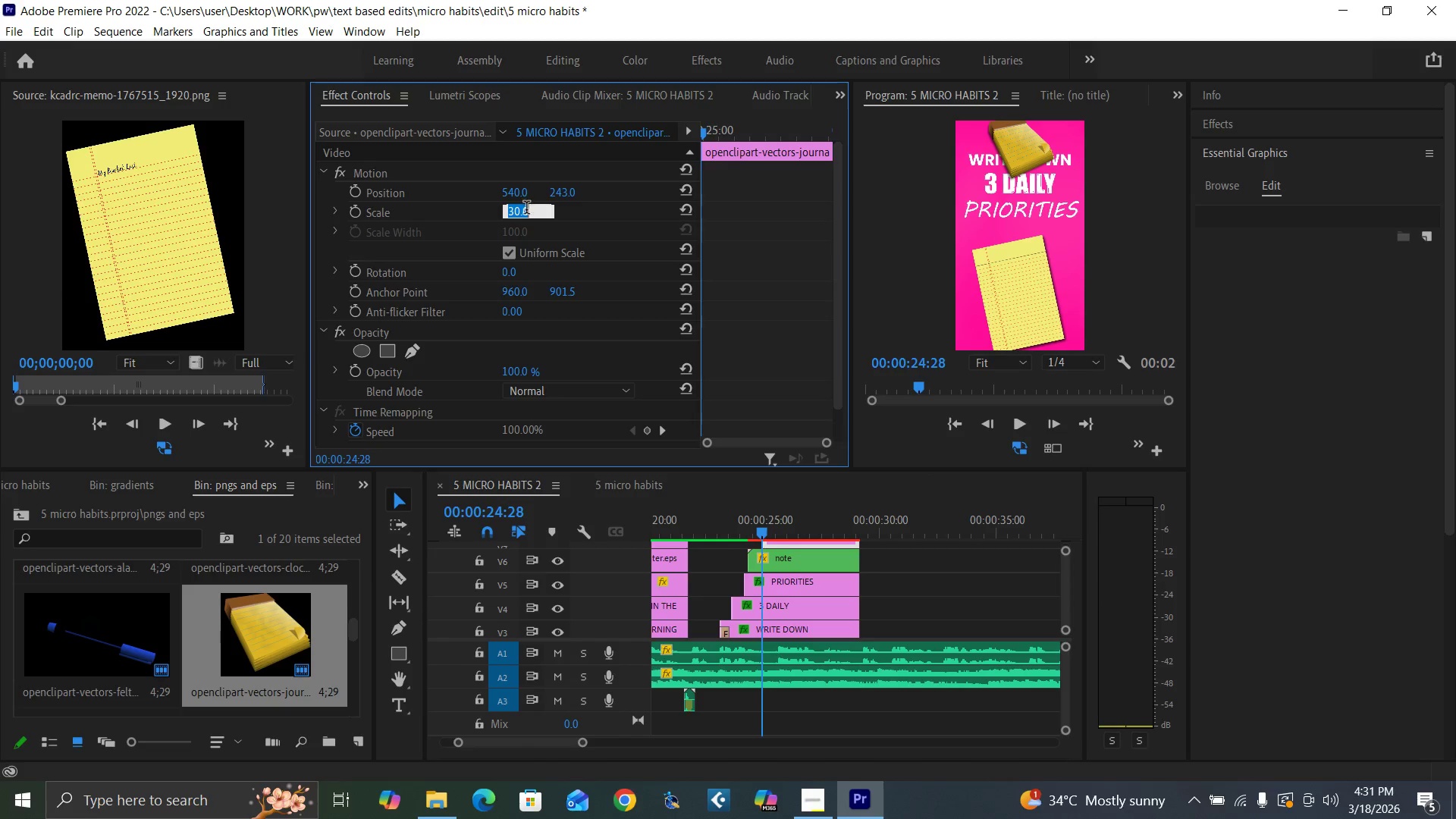 
type(20)
 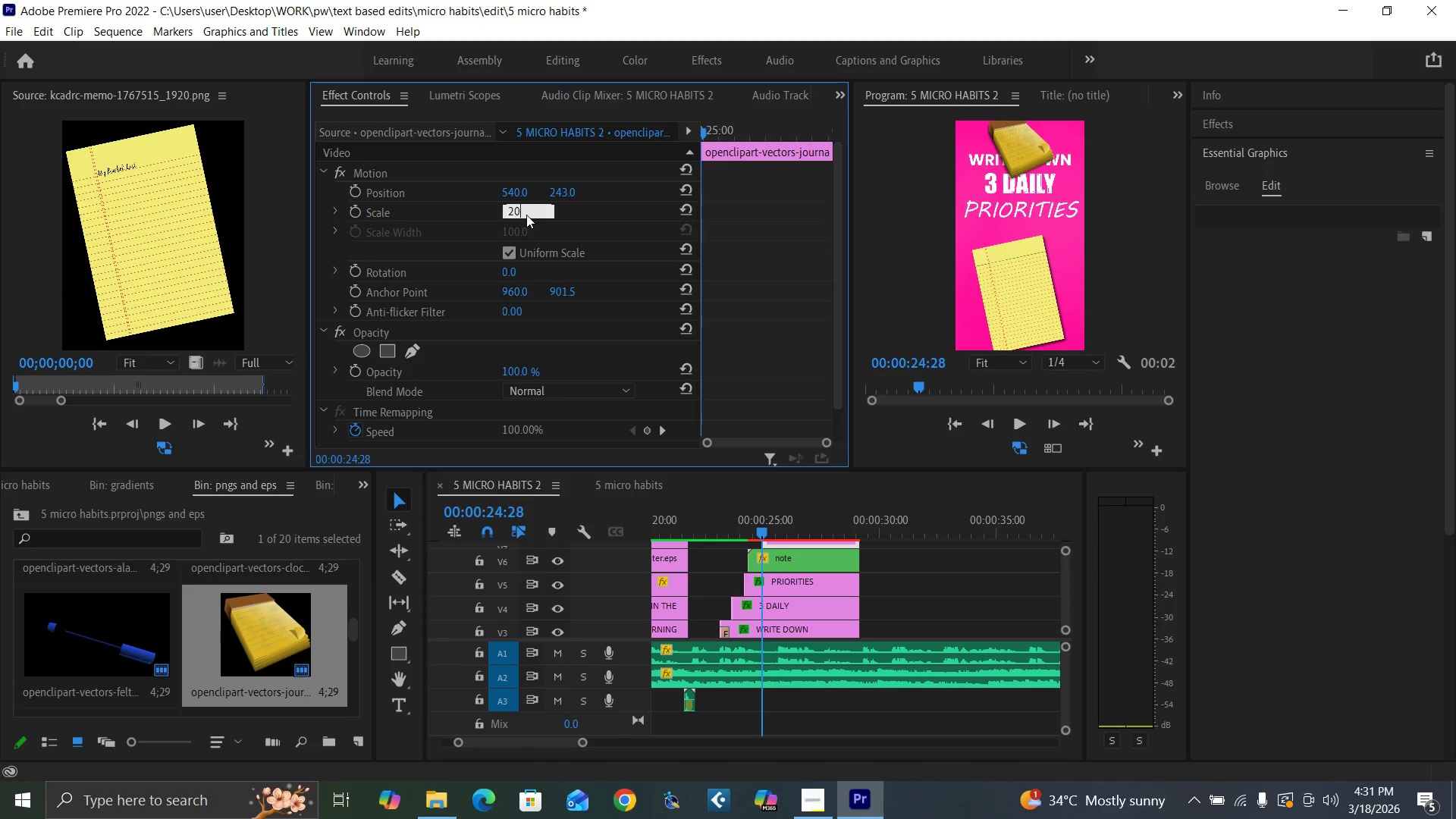 
key(Enter)
 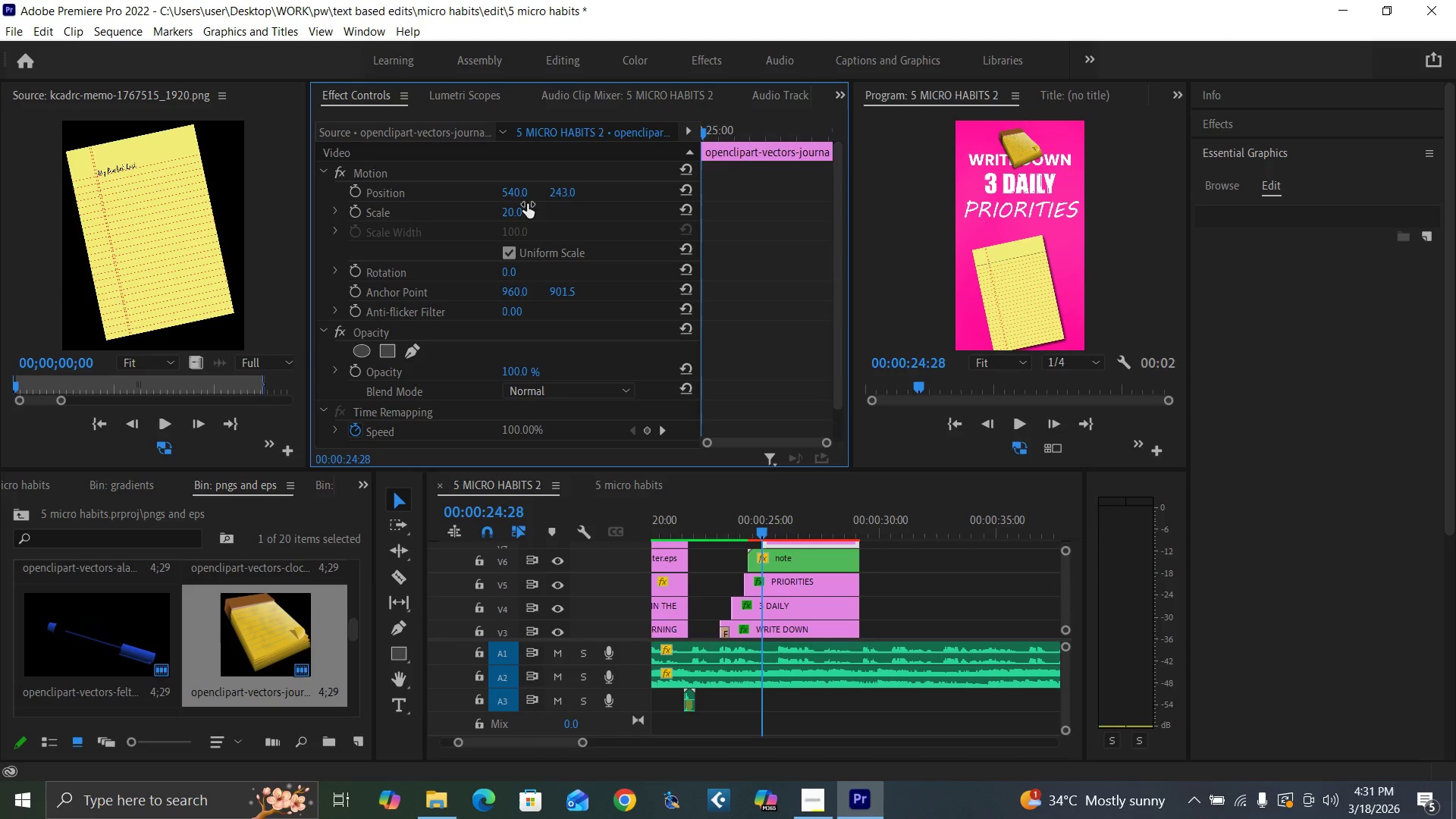 
left_click_drag(start_coordinate=[558, 193], to_coordinate=[512, 206])
 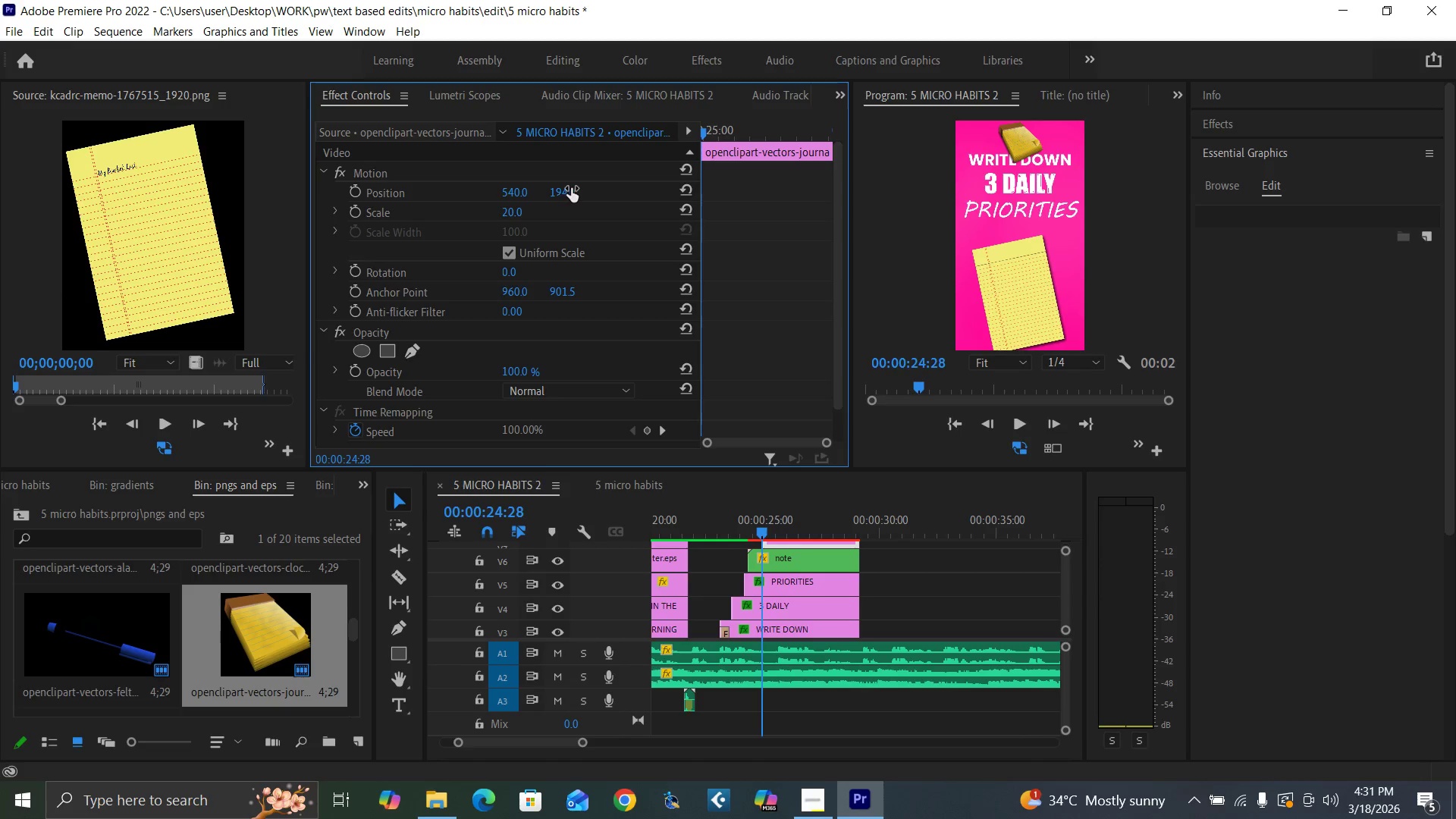 
key(Control+Backquote)
 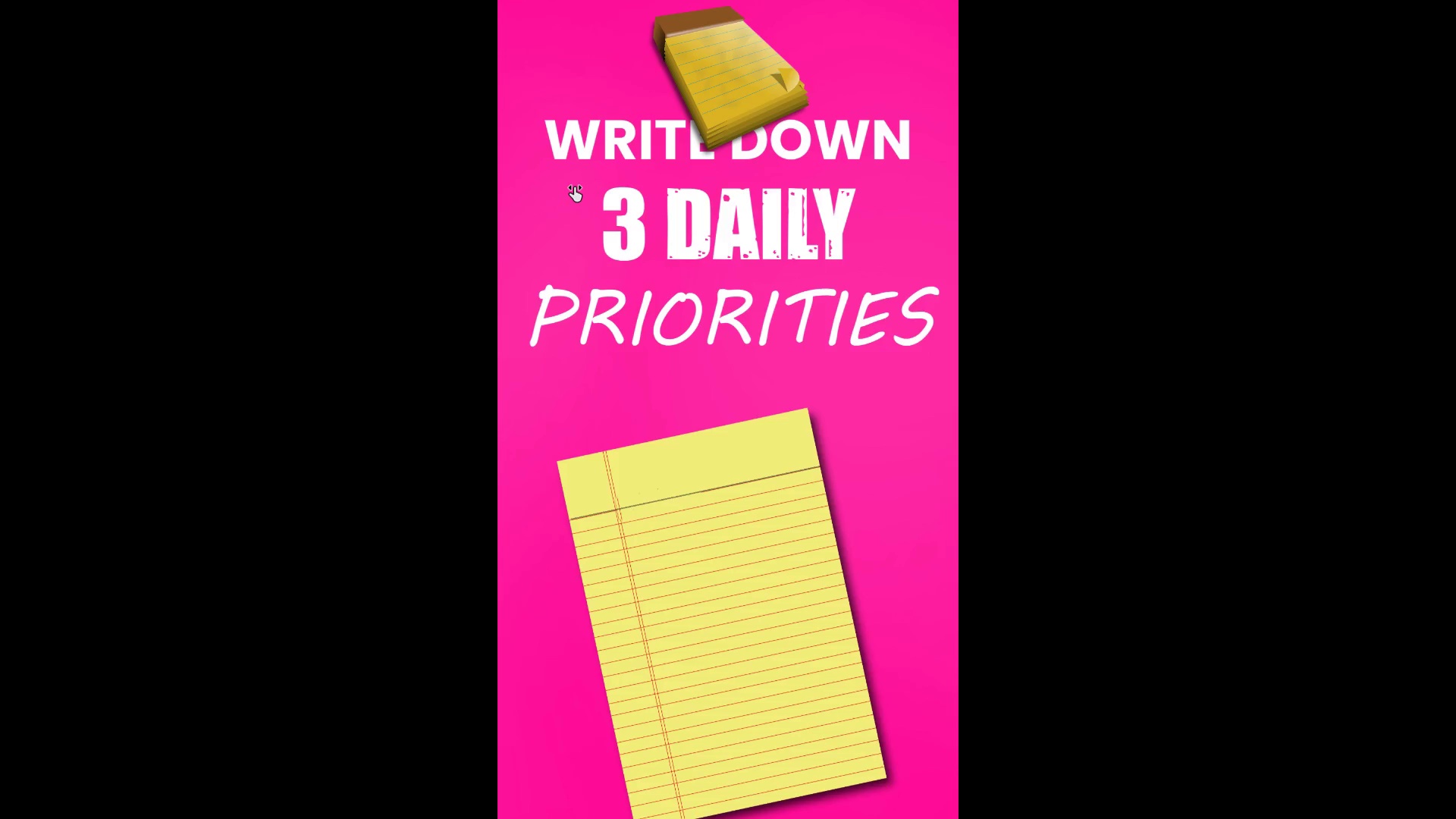 
hold_key(key=ControlLeft, duration=1.5)
 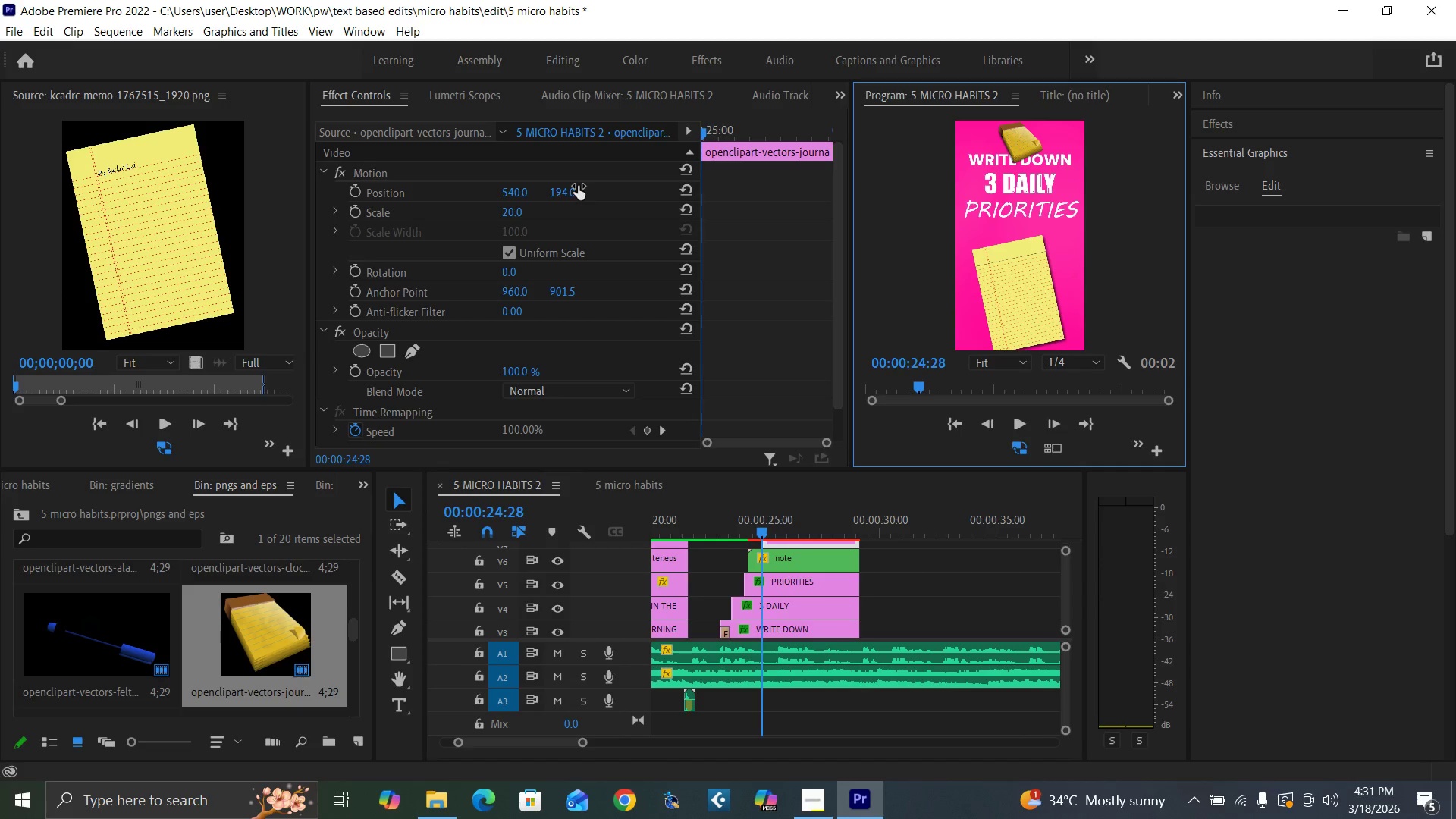 
key(Control+Backquote)
 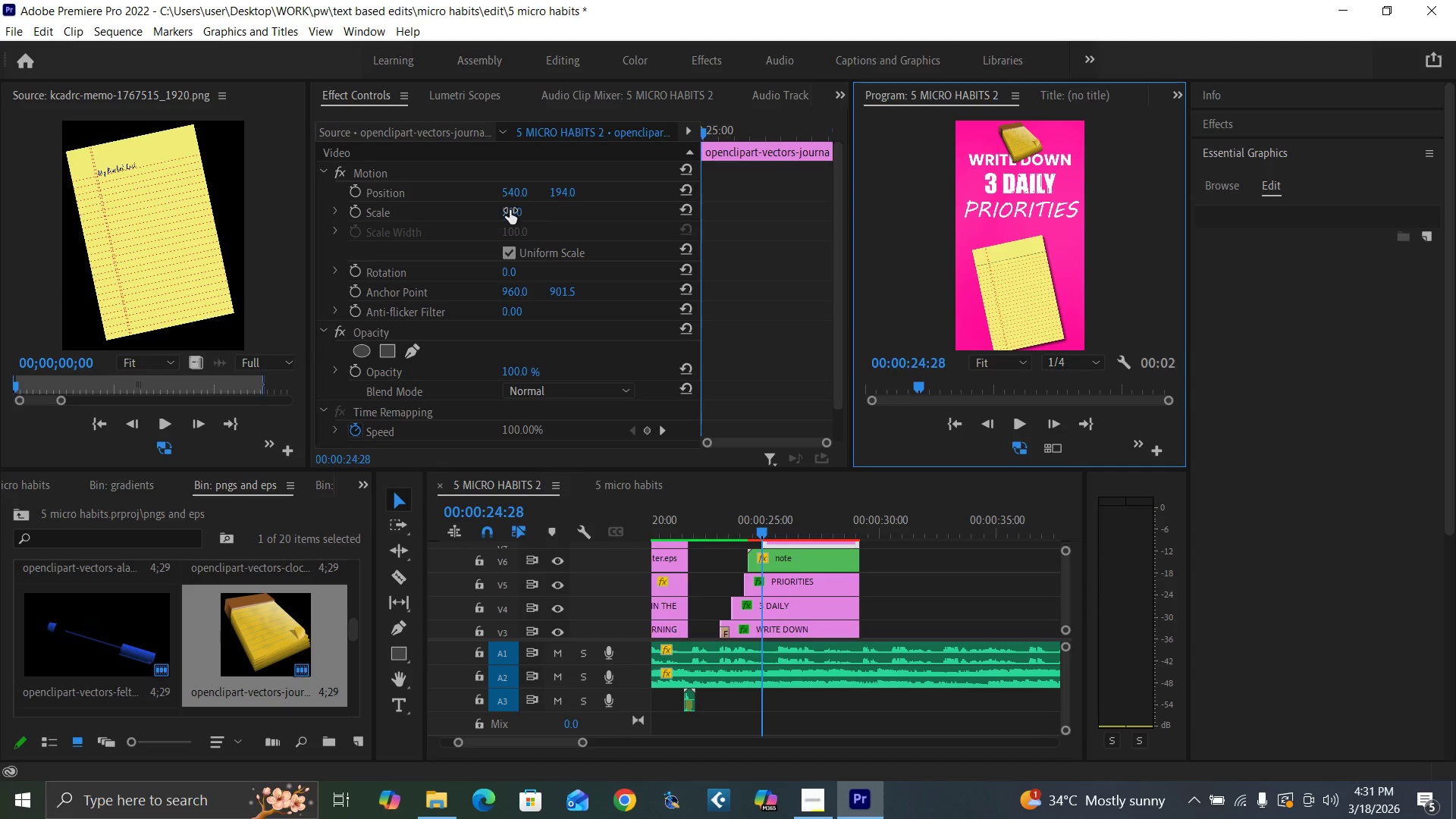 
left_click([508, 210])
 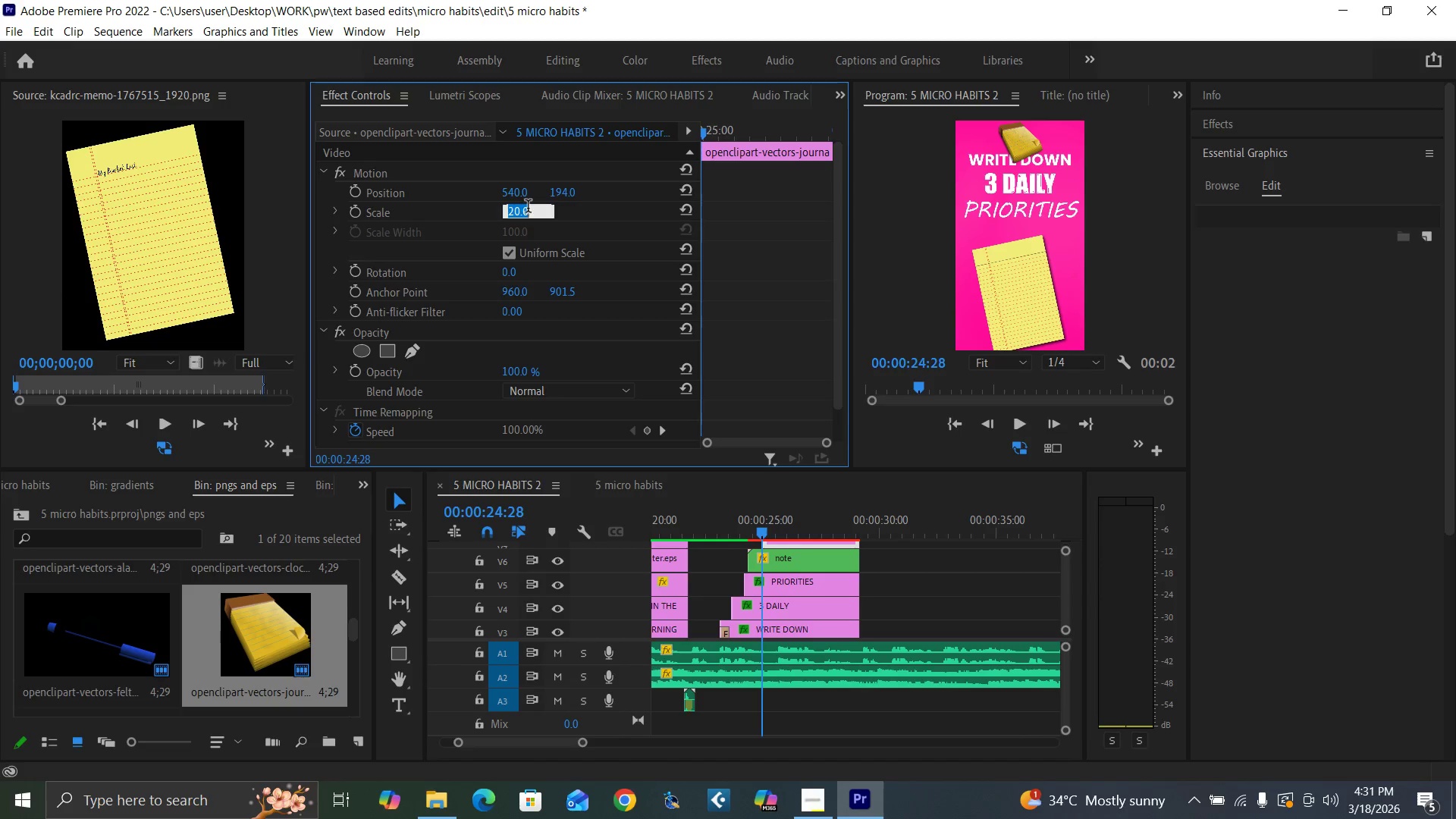 
type(15)
 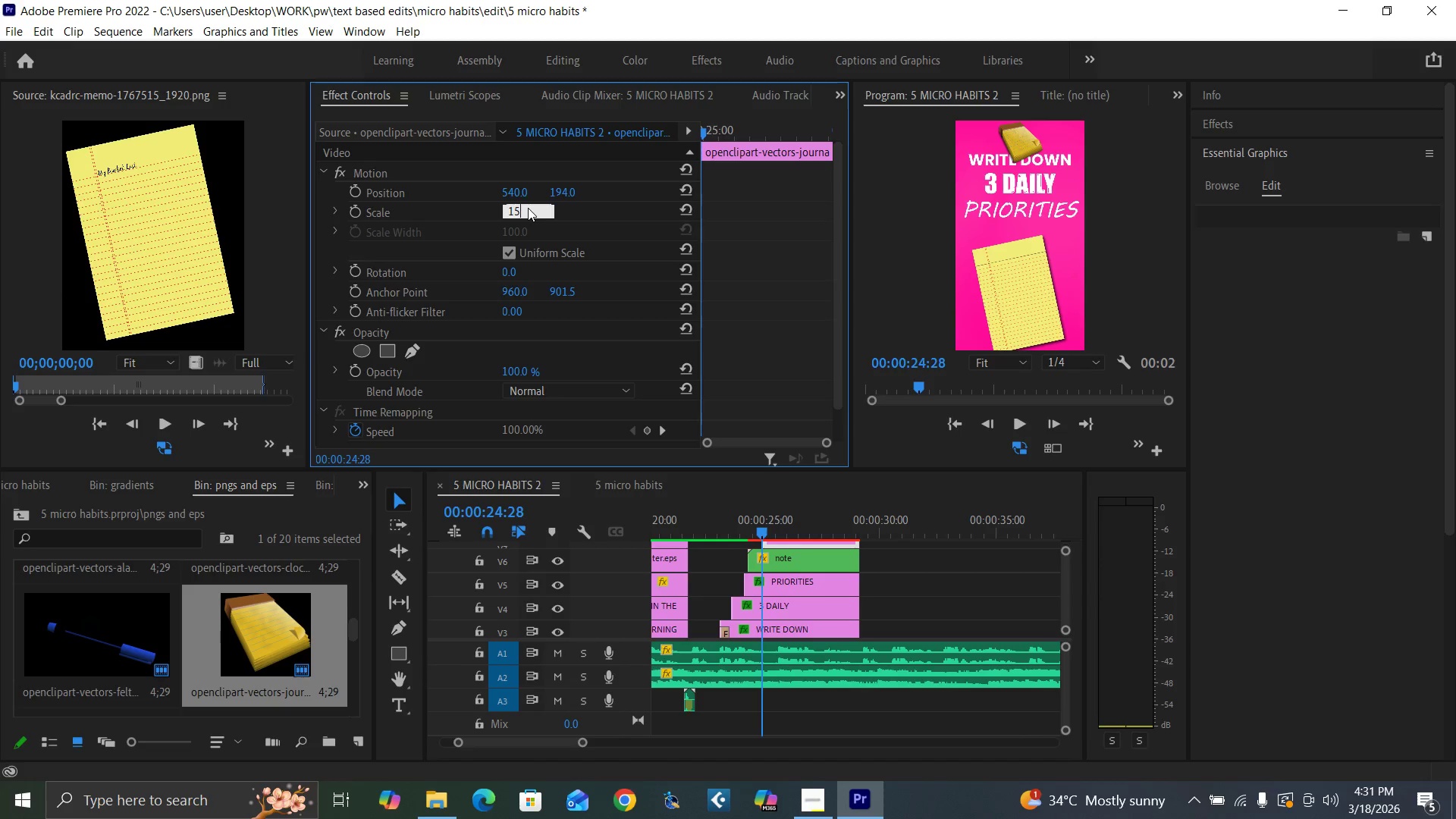 
key(Enter)
 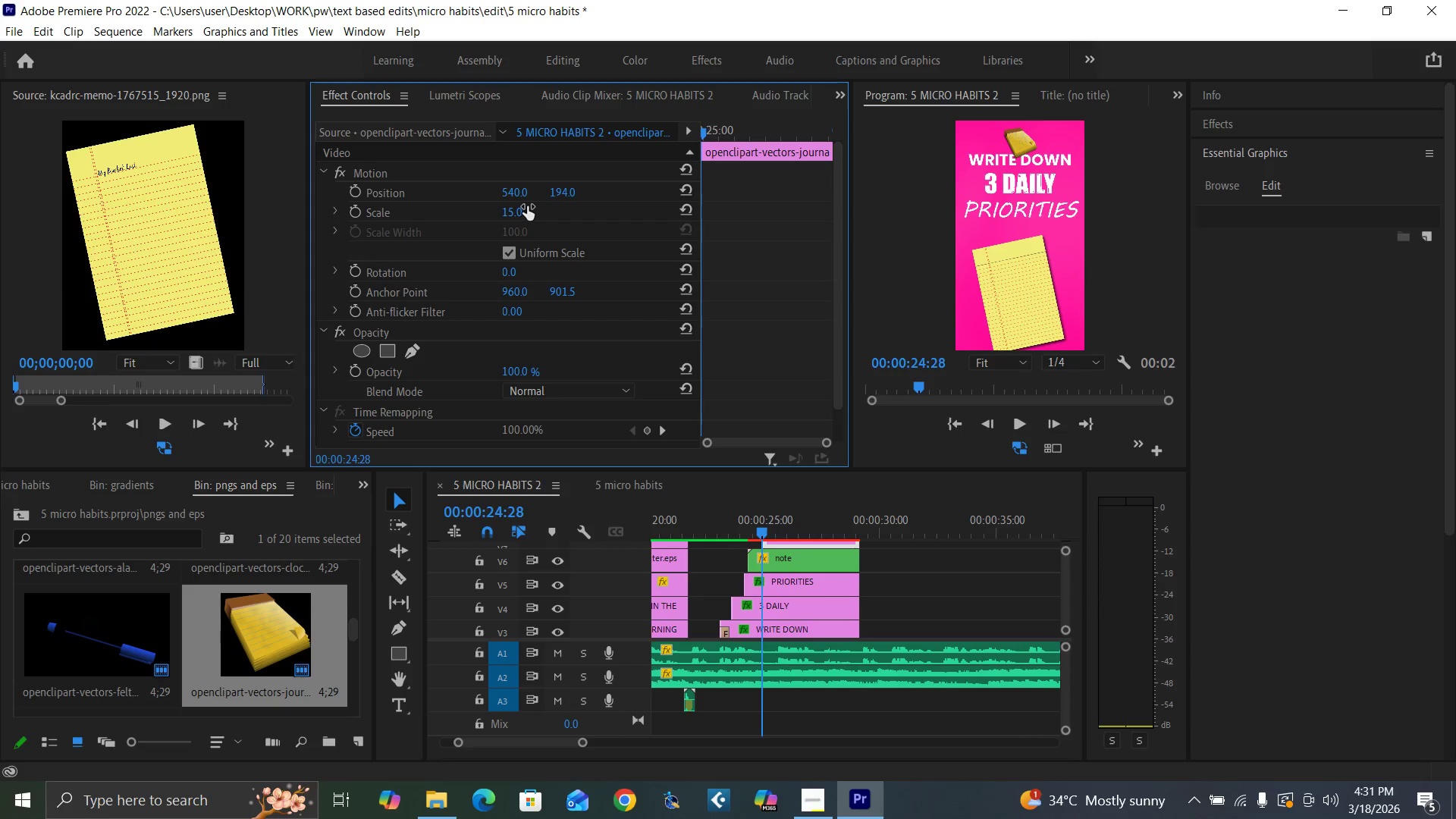 
key(Control+Backquote)
 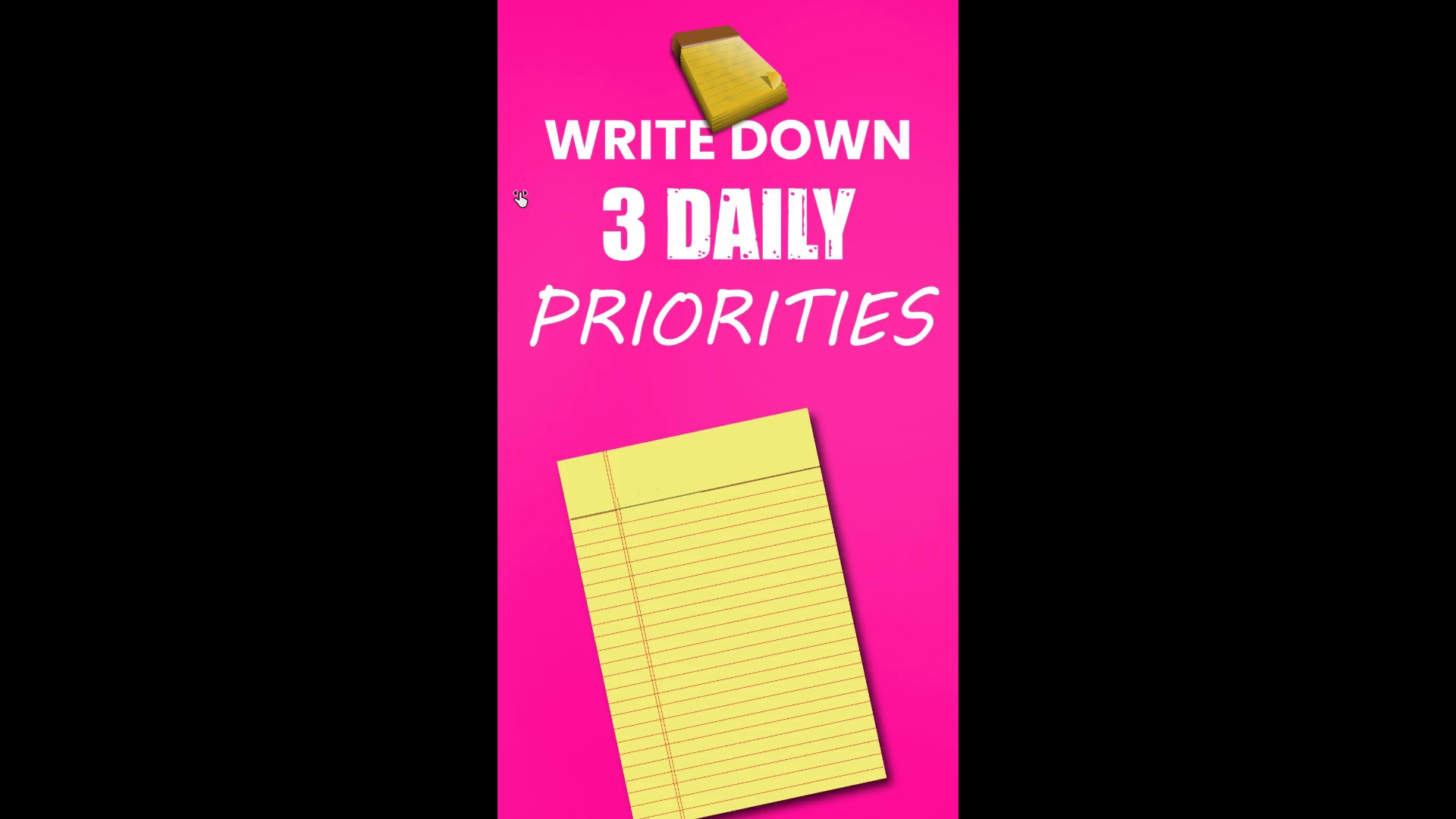 
hold_key(key=ControlLeft, duration=1.51)
 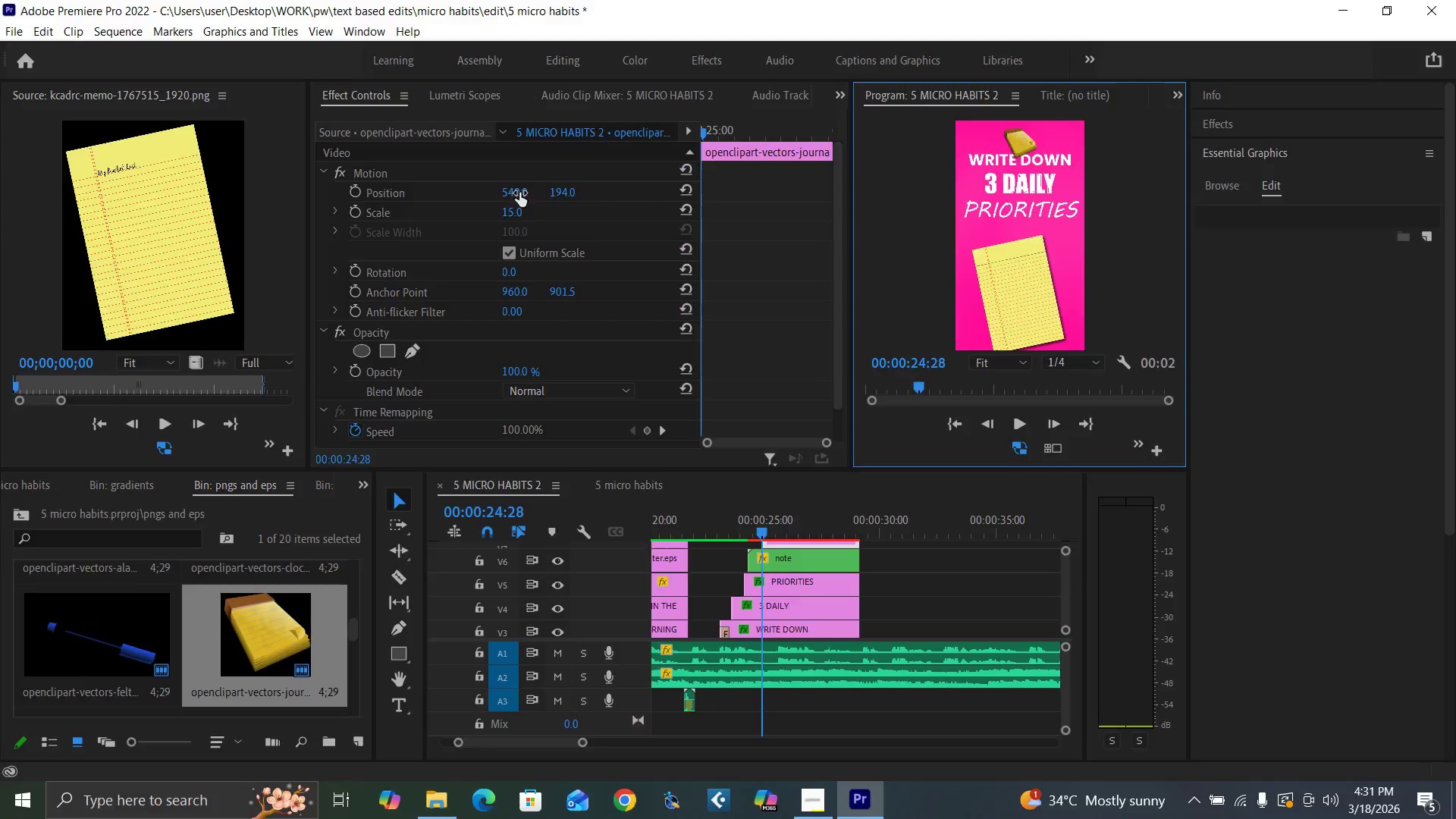 
key(Control+ControlLeft)
 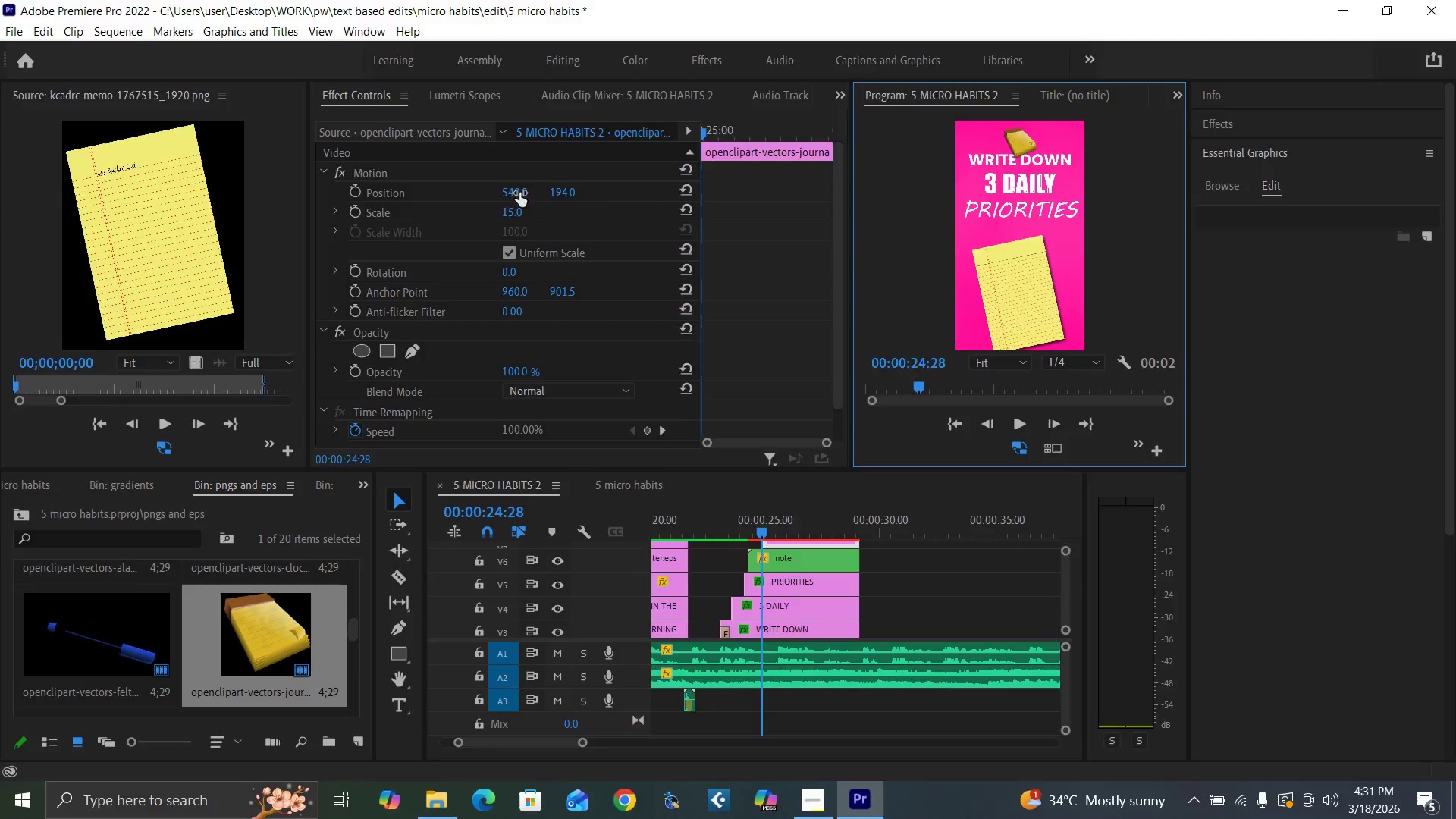 
key(Control+ControlLeft)
 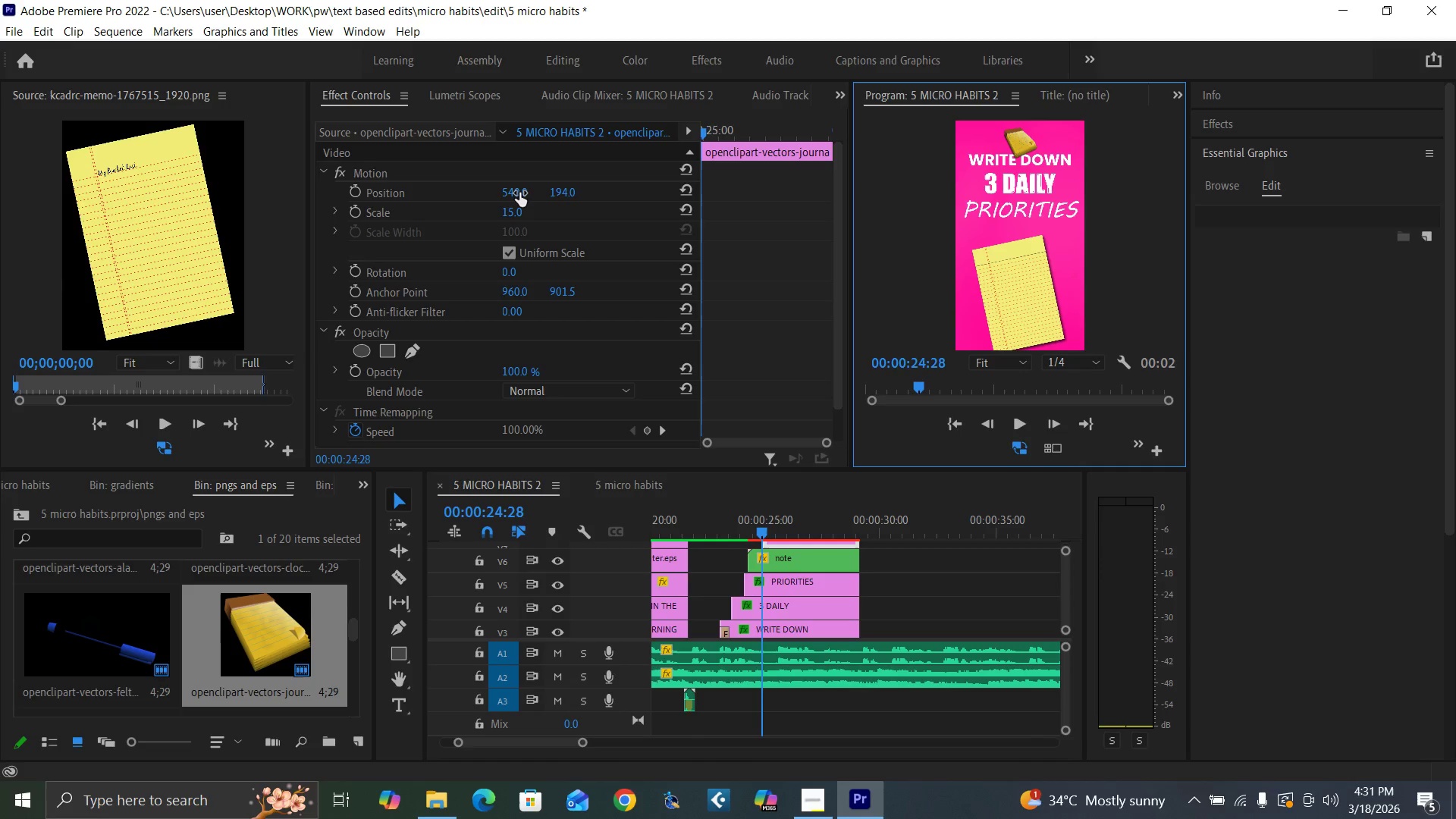 
key(Control+Backquote)
 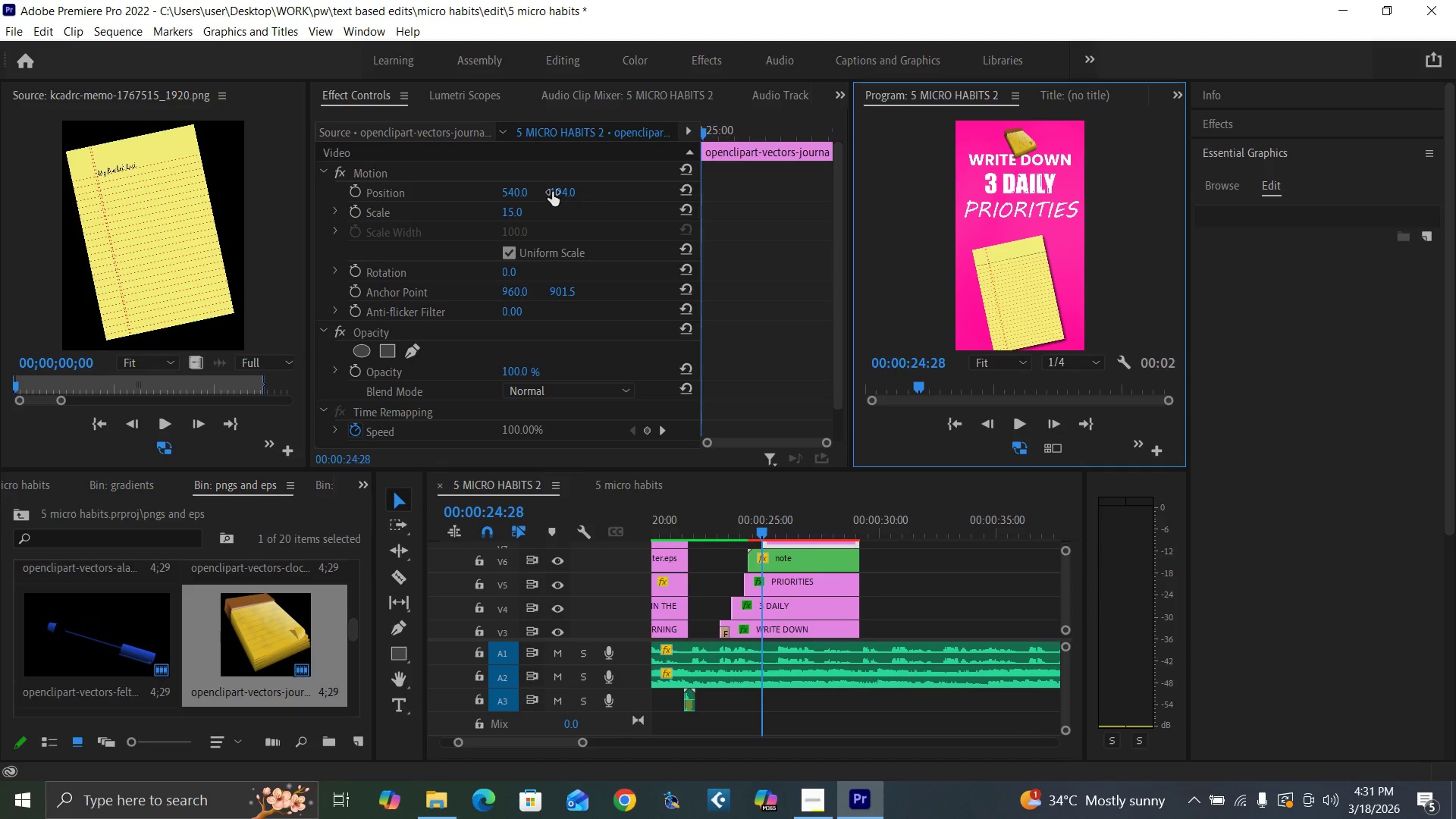 
left_click_drag(start_coordinate=[556, 192], to_coordinate=[532, 196])
 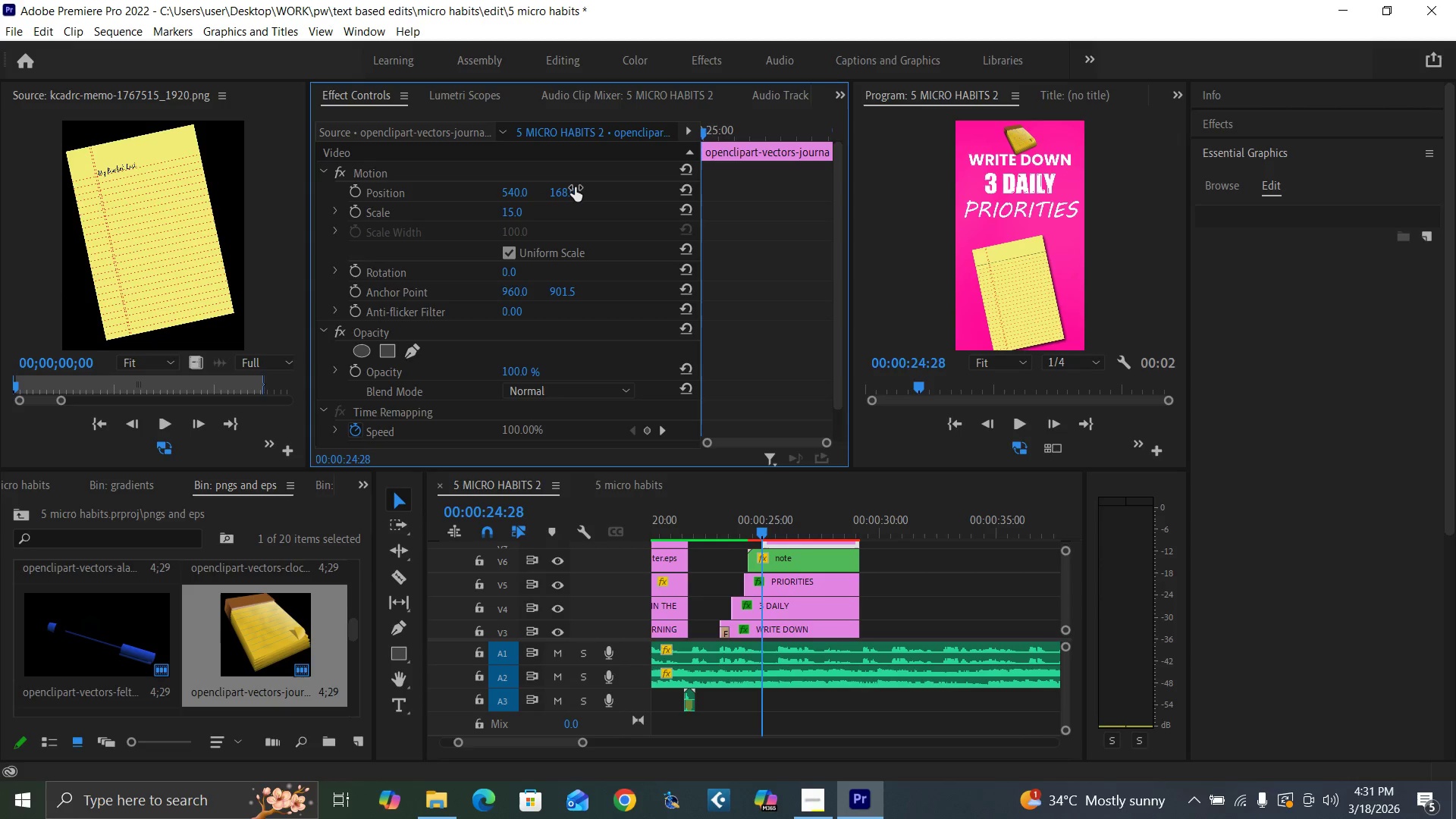 
key(Control+Backquote)
 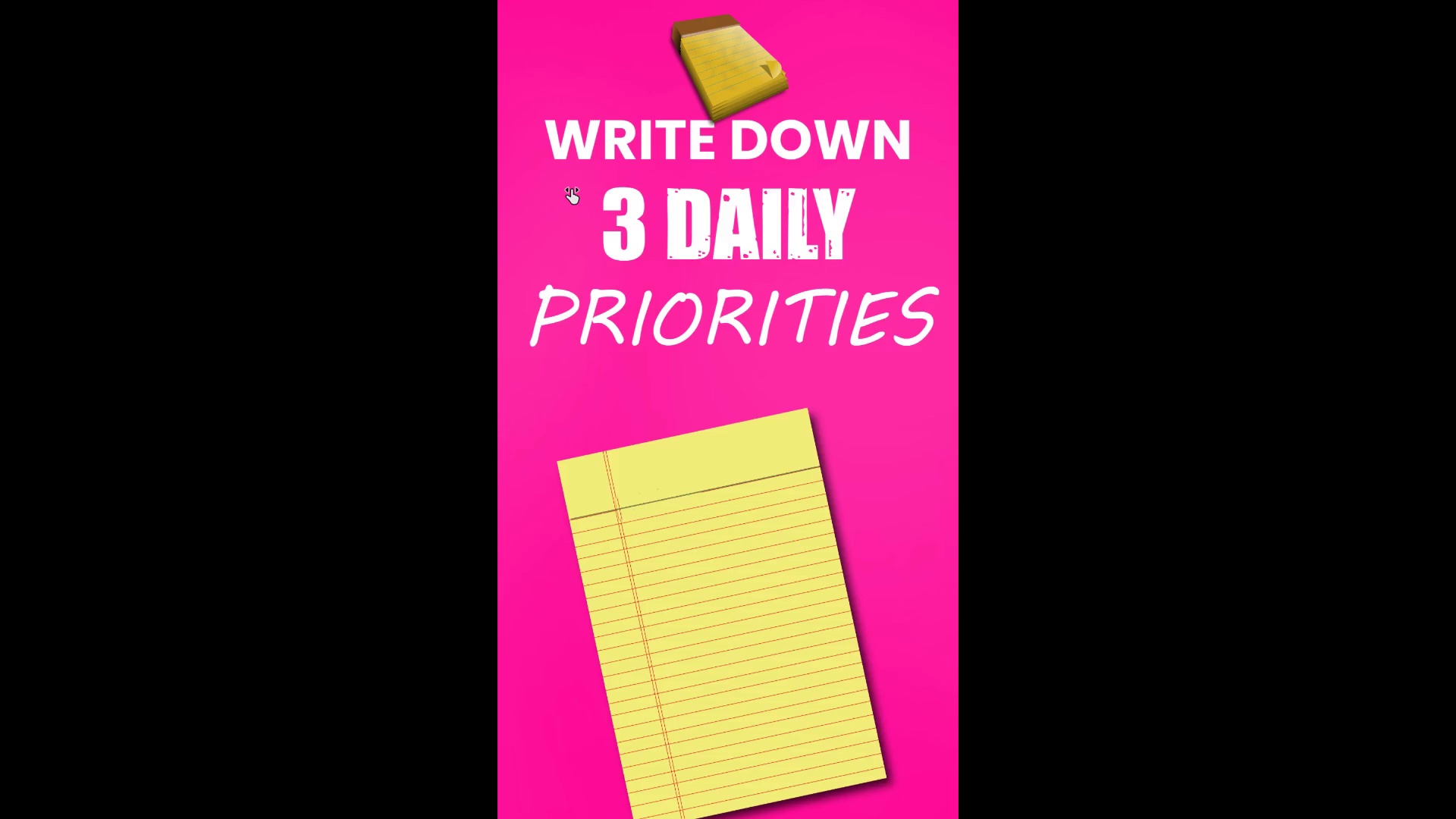 
hold_key(key=ControlLeft, duration=1.5)
 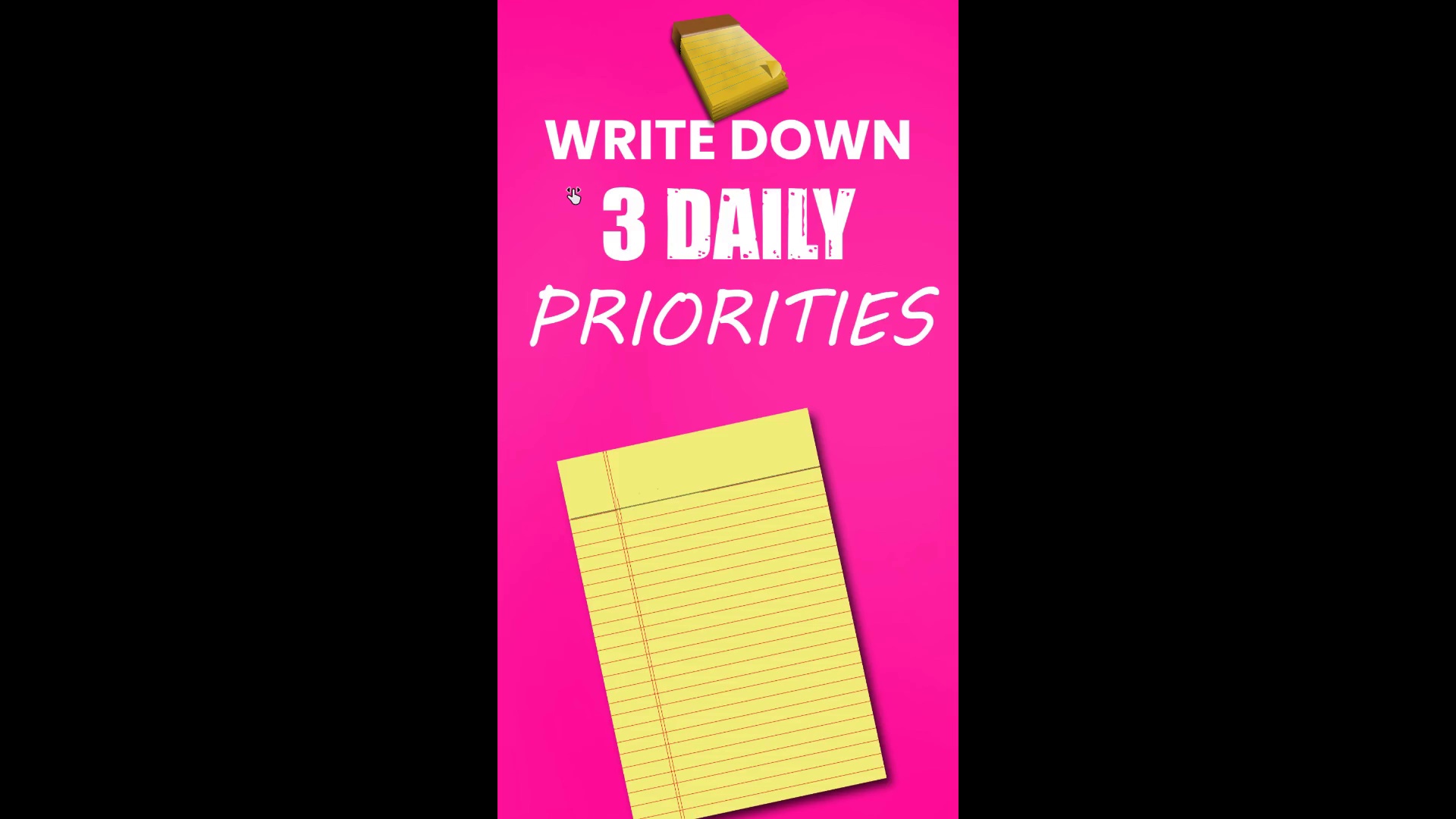 
hold_key(key=ControlLeft, duration=1.5)
 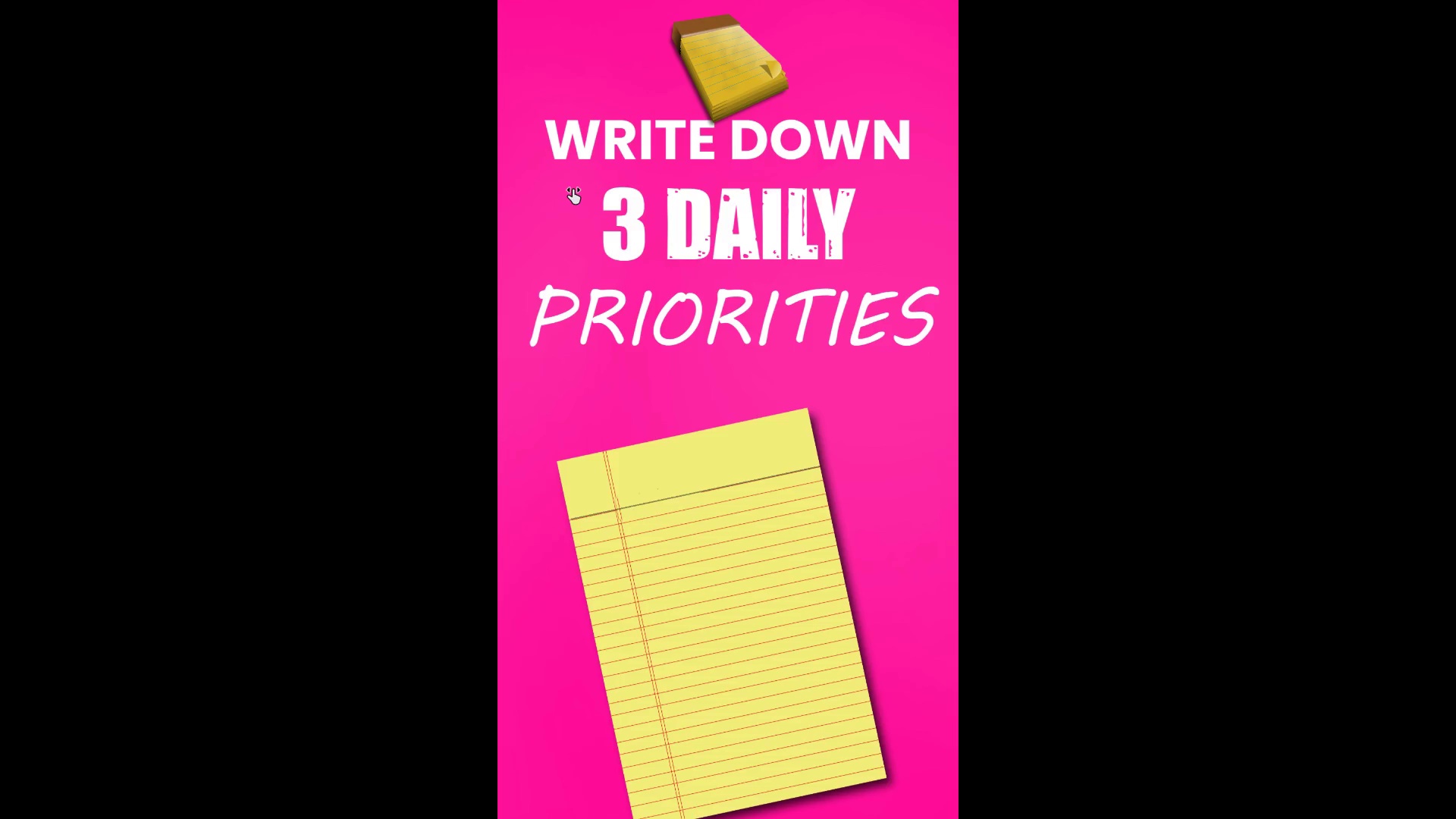 
hold_key(key=ControlLeft, duration=1.5)
 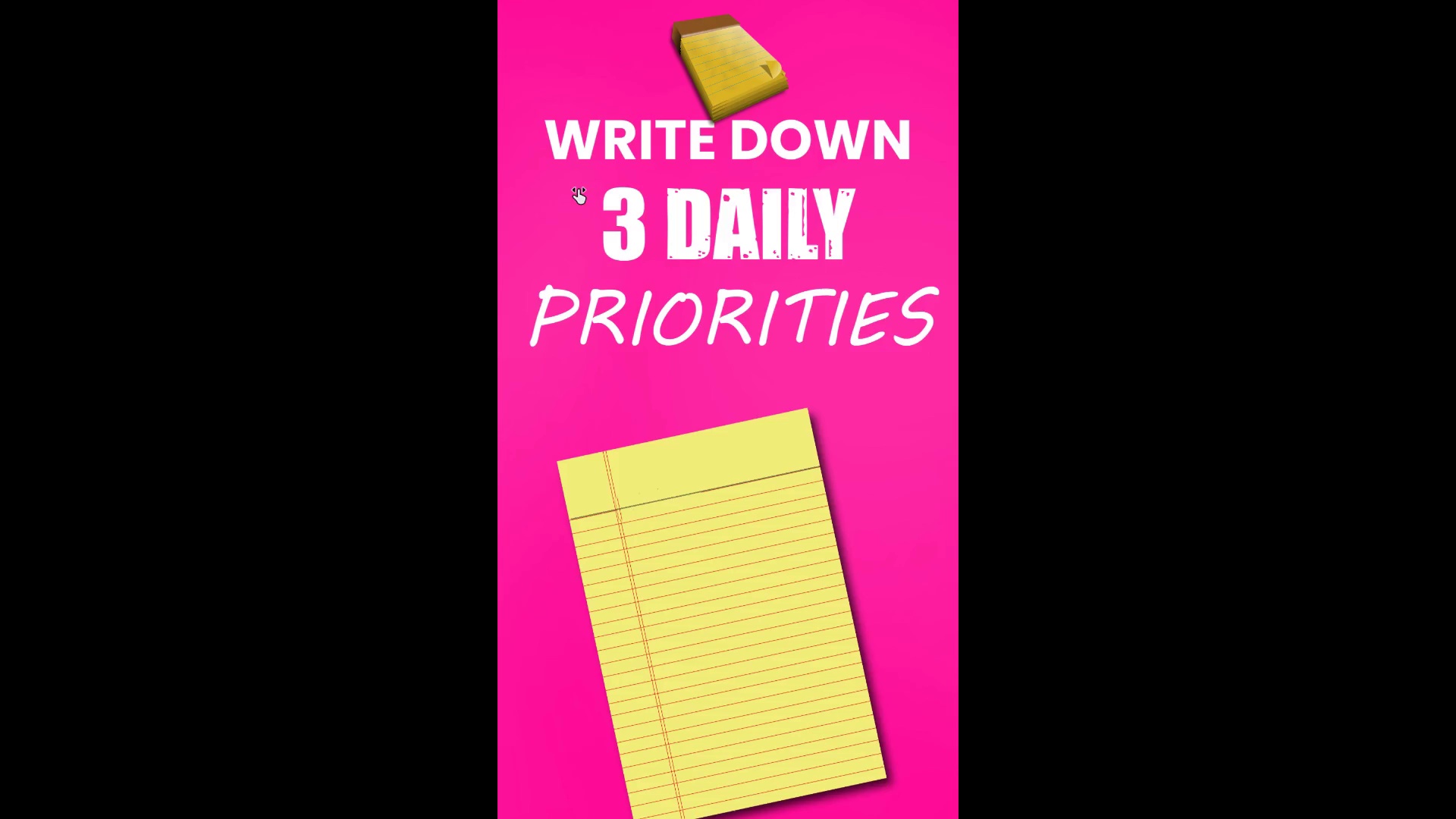 
hold_key(key=ControlLeft, duration=1.52)
 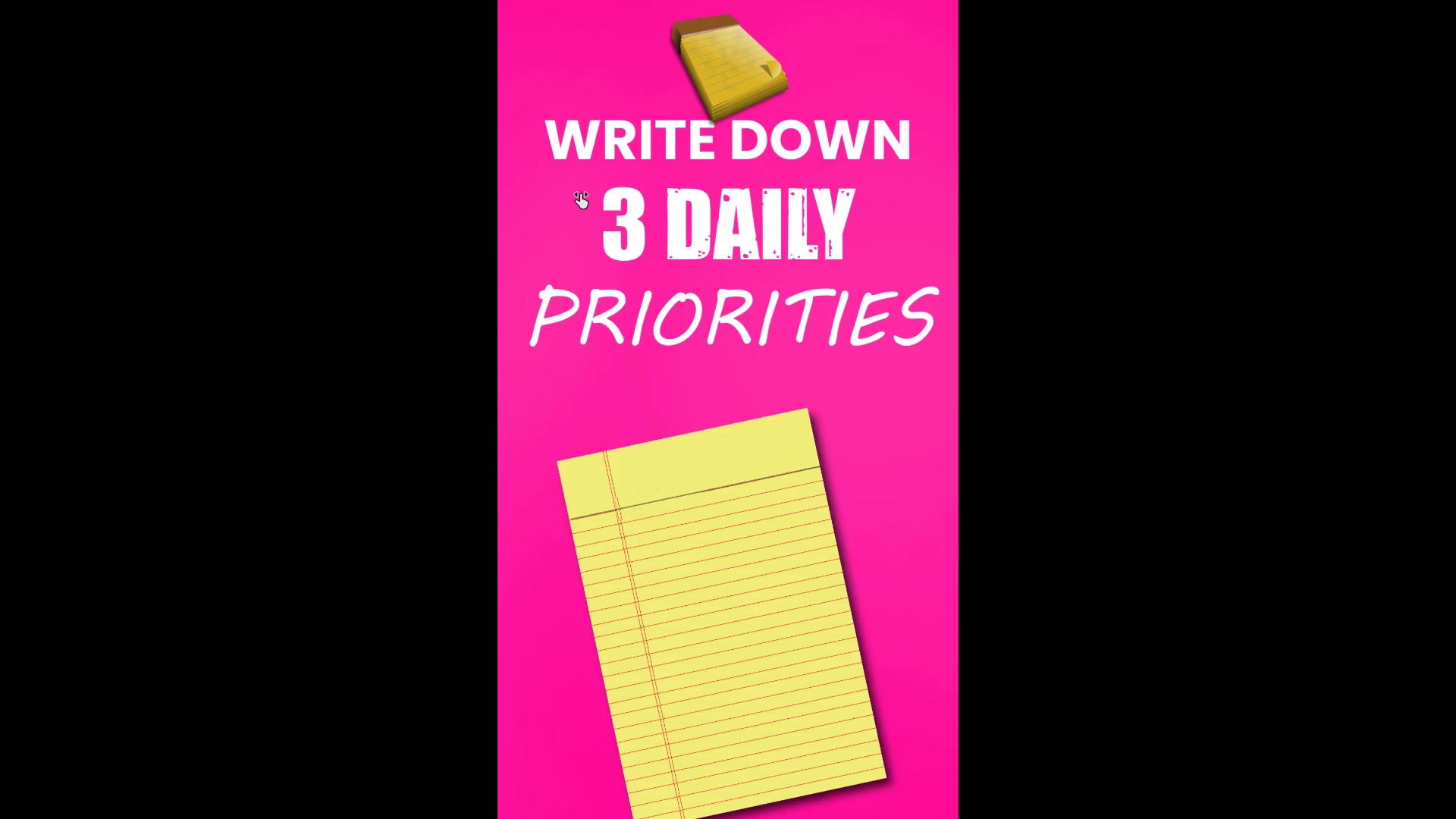 
key(Control+Backquote)
 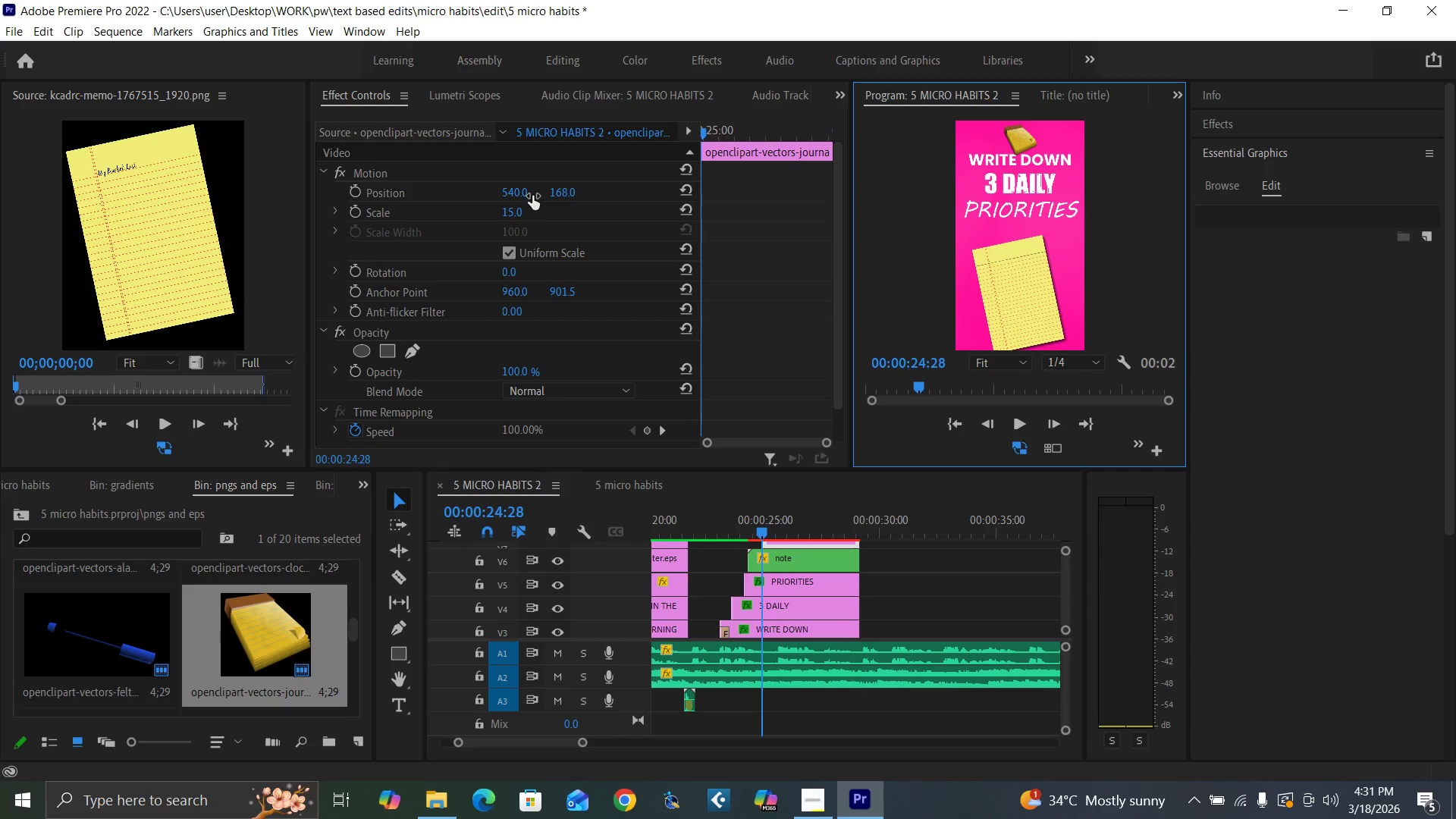 
left_click_drag(start_coordinate=[557, 194], to_coordinate=[78, 366])
 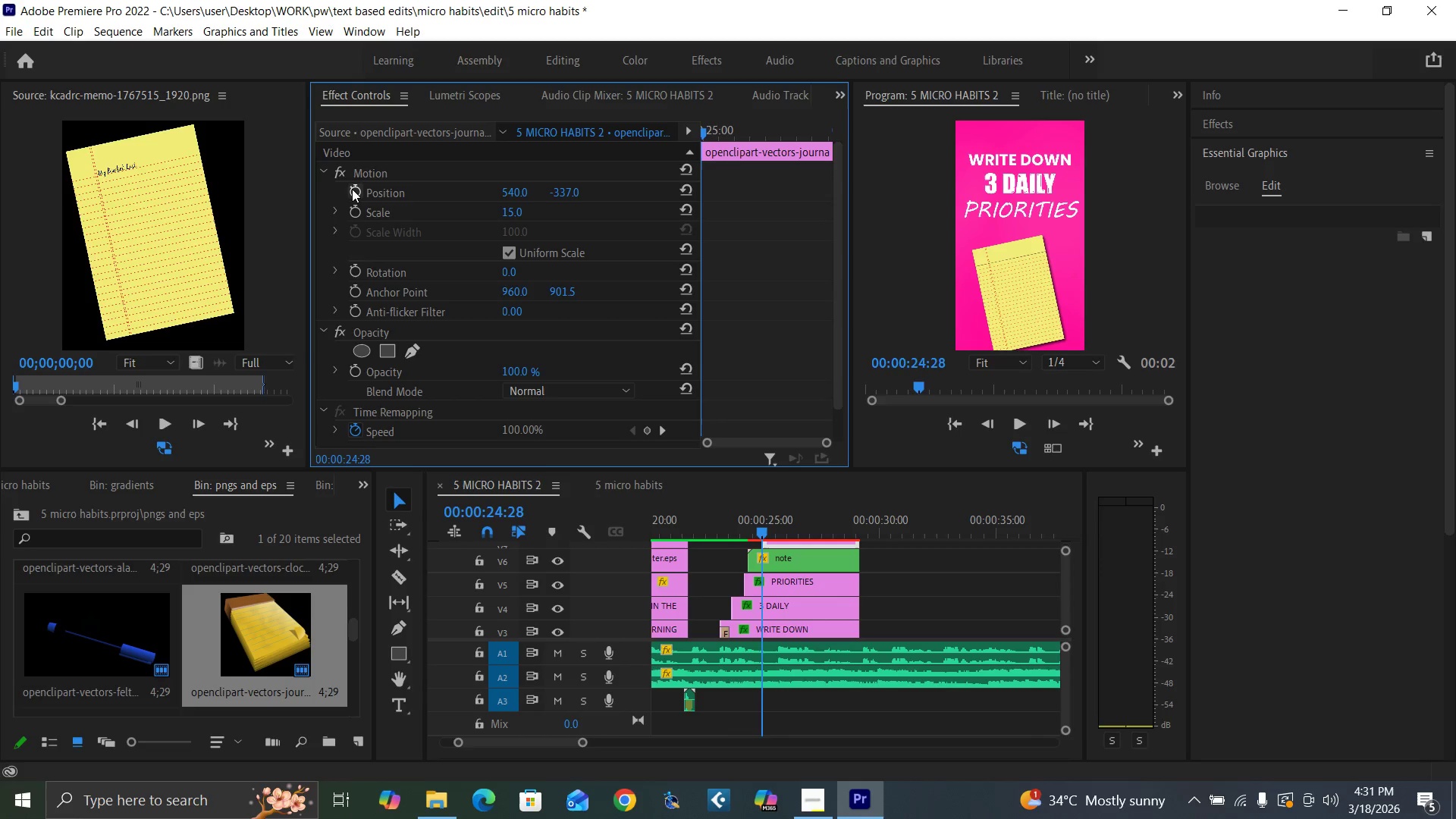 
left_click([354, 189])
 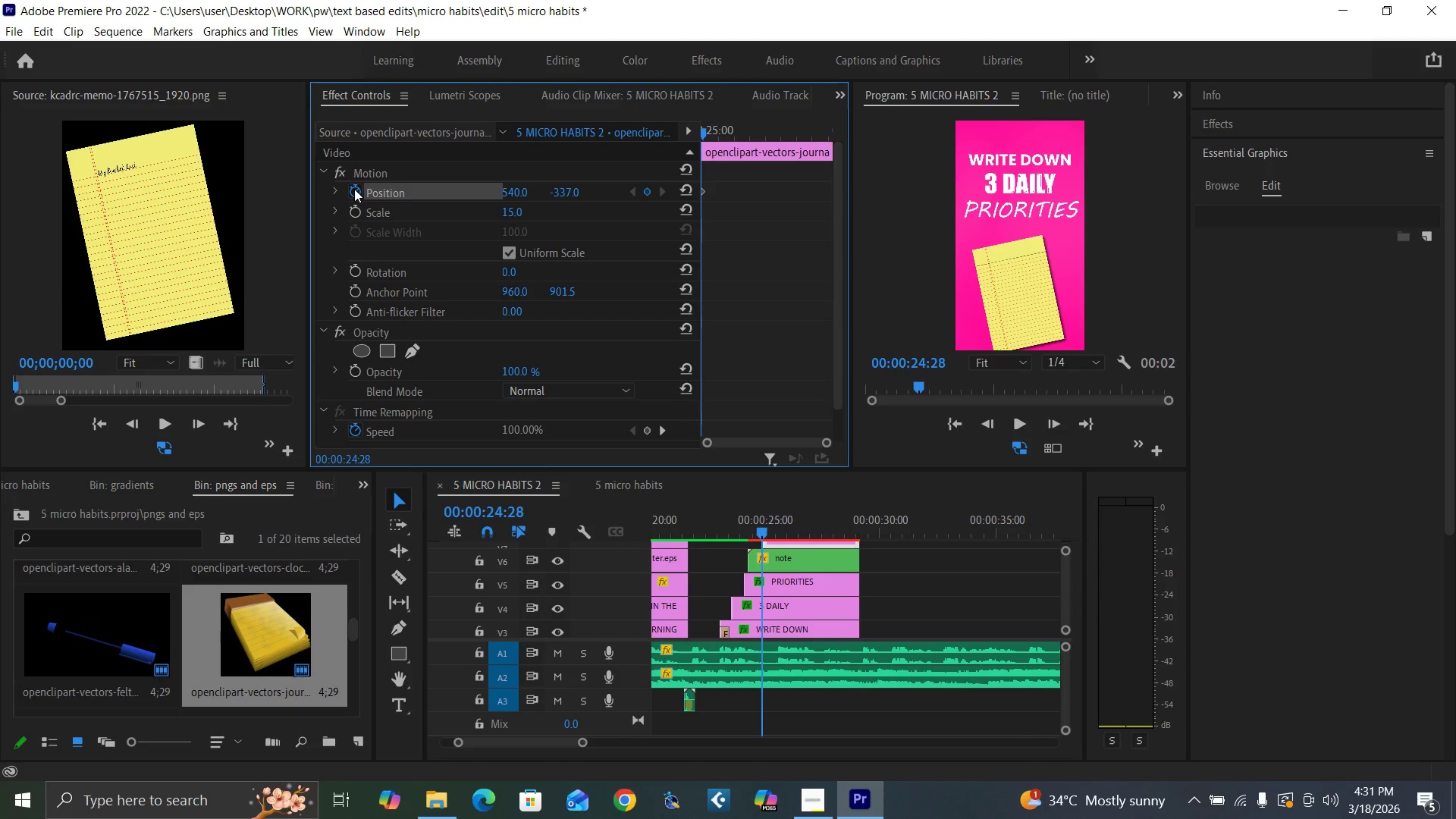 
key(Space)
 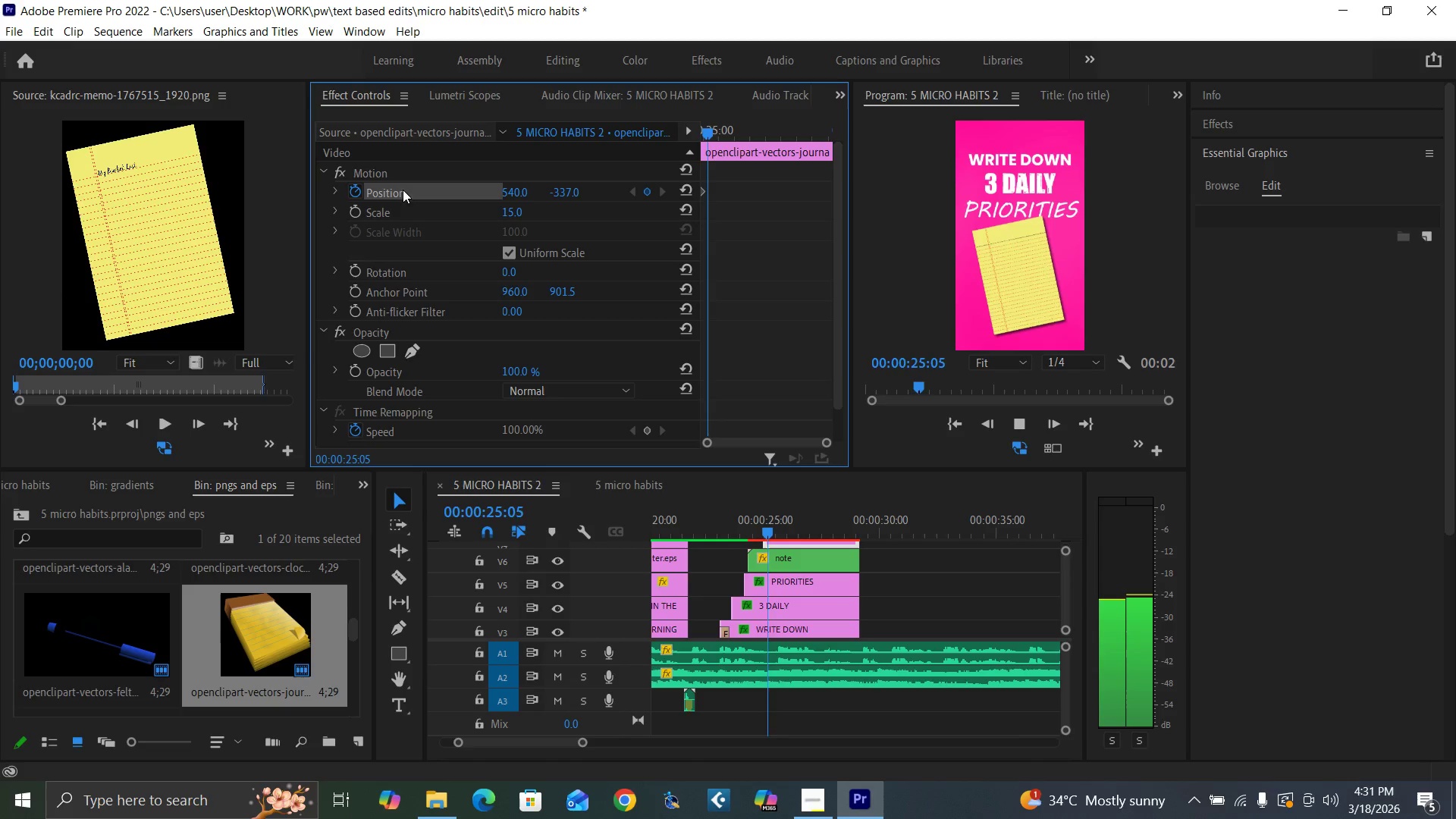 
key(Space)
 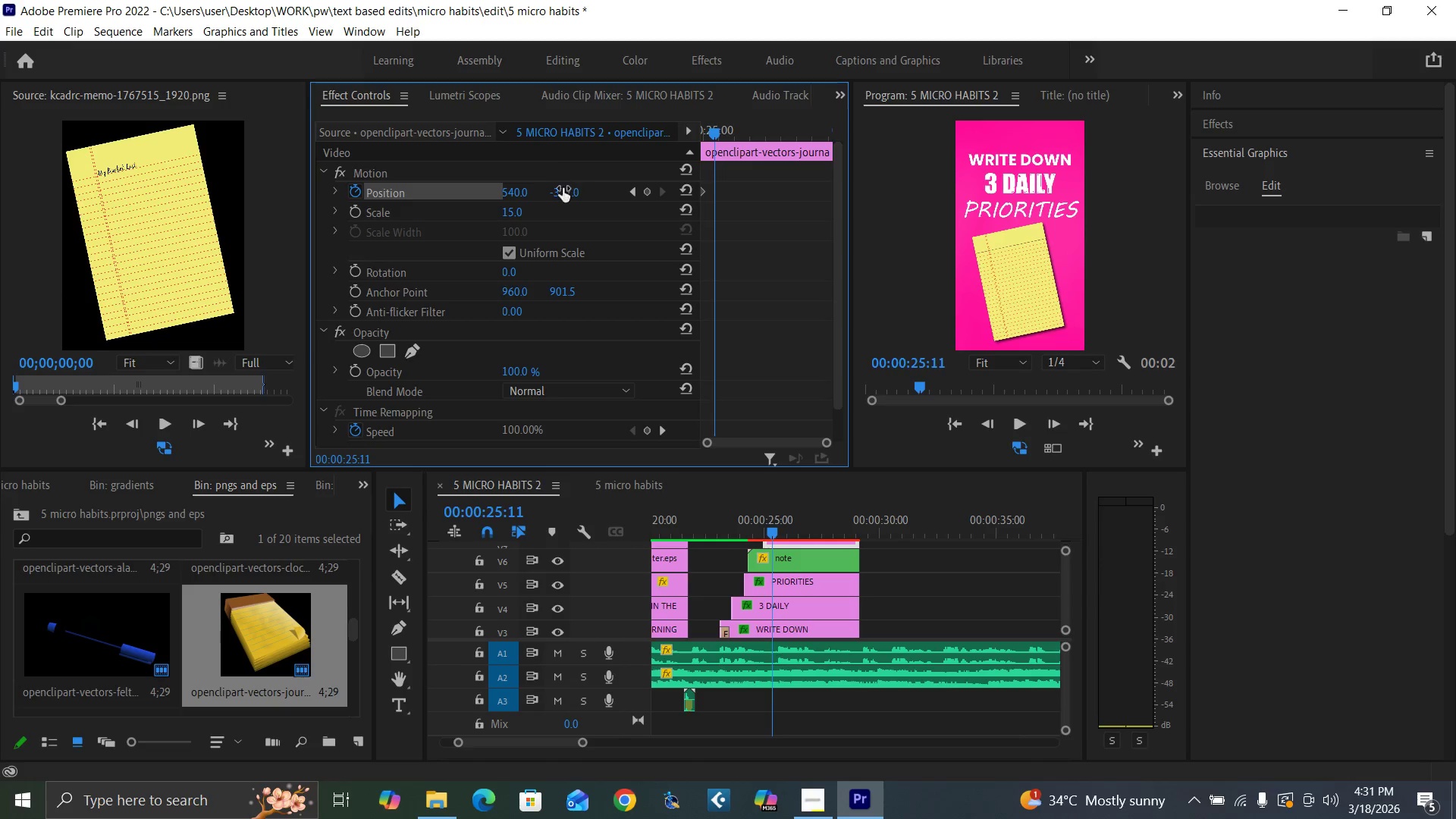 
left_click([562, 190])
 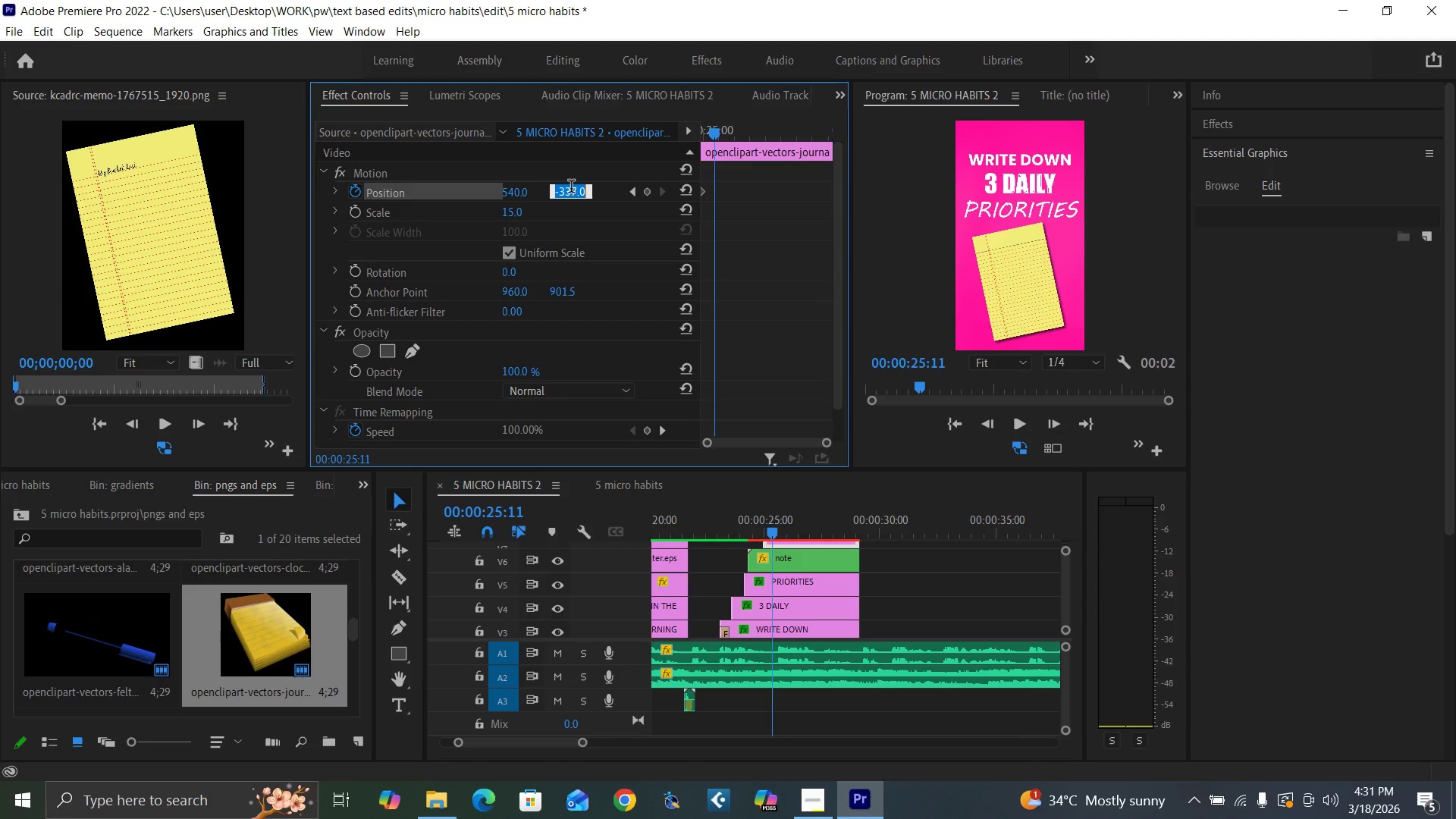 
type(168)
 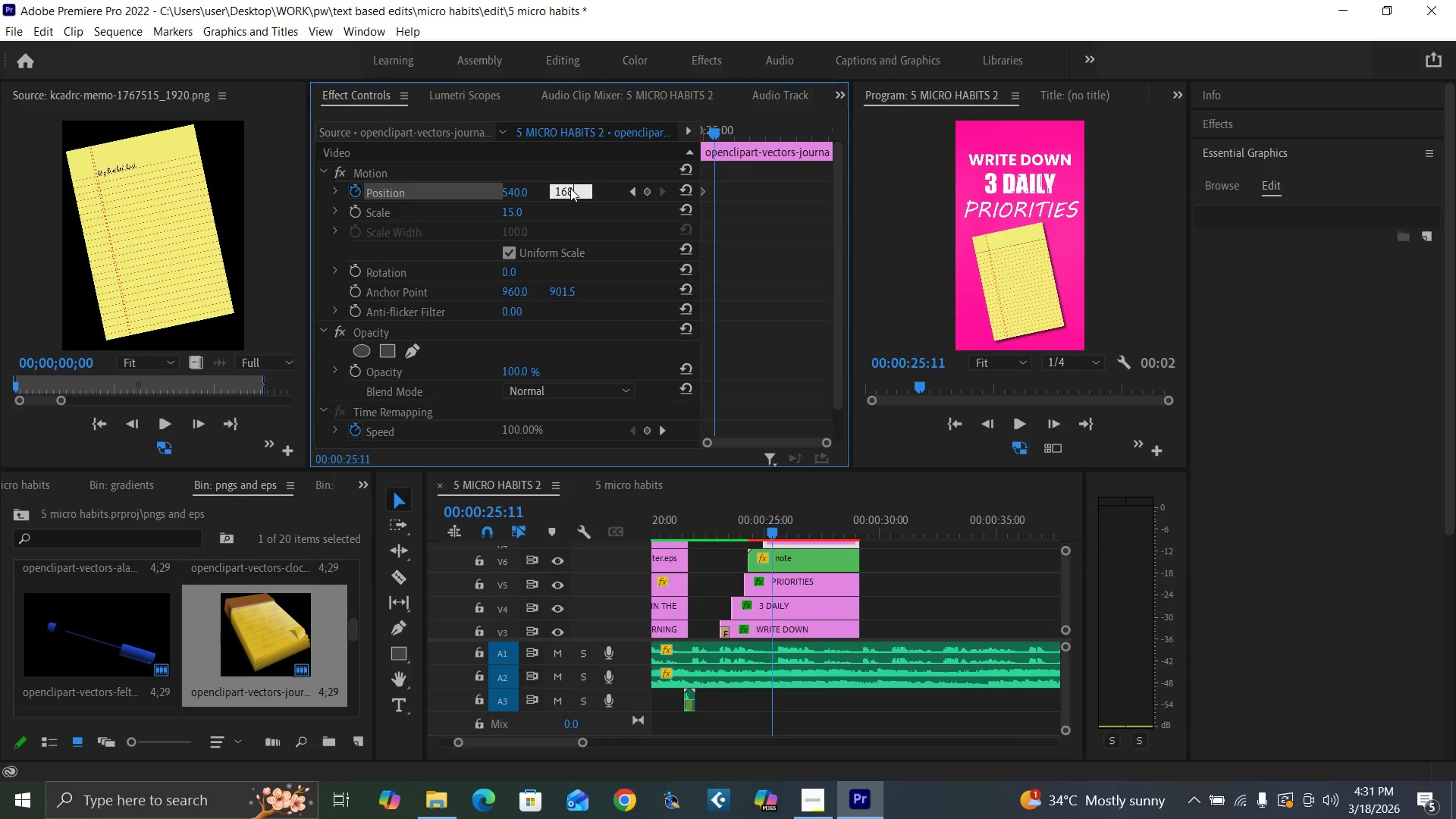 
key(Enter)
 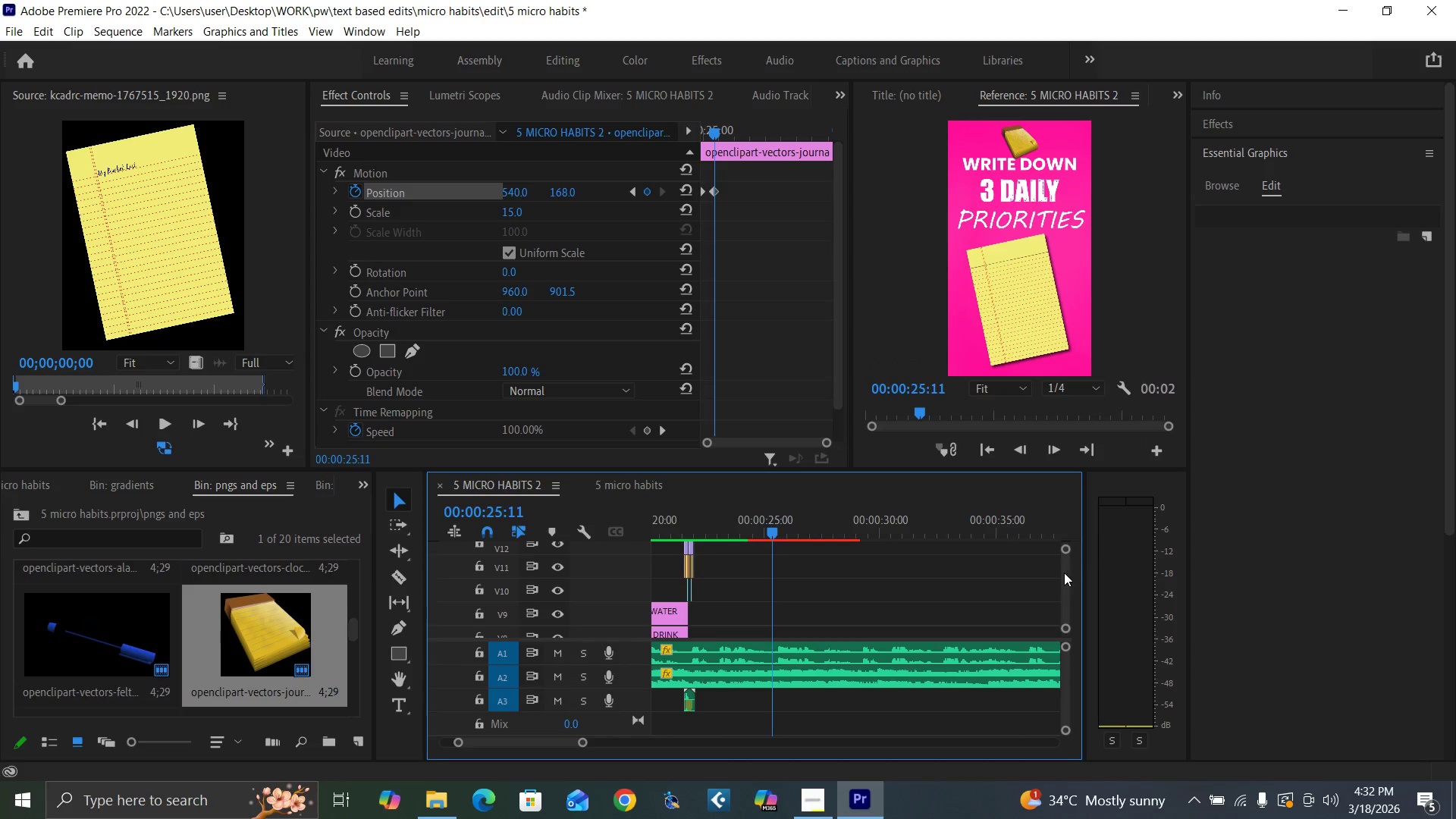 
left_click_drag(start_coordinate=[1066, 573], to_coordinate=[1062, 573])
 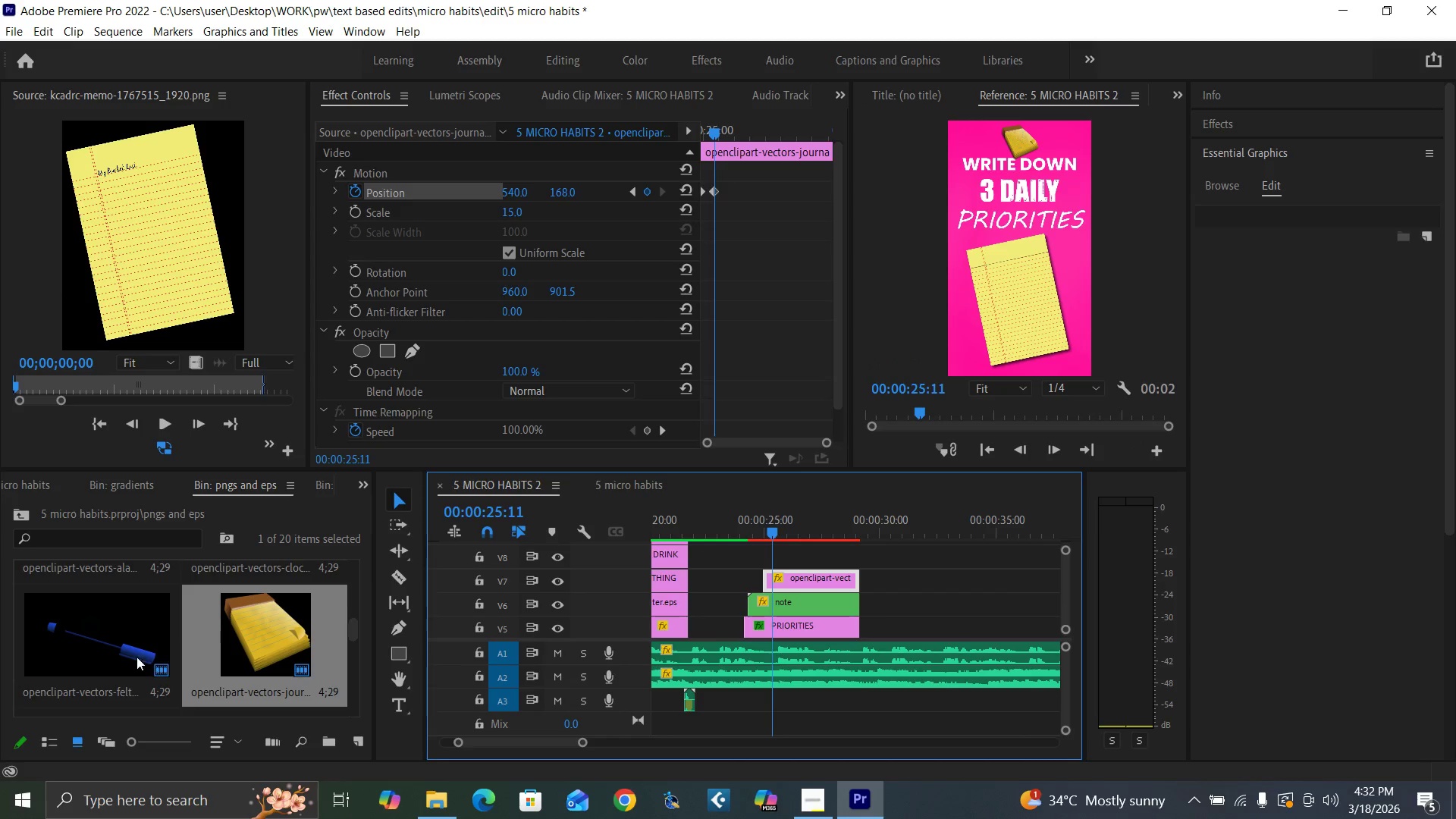 
left_click_drag(start_coordinate=[109, 647], to_coordinate=[779, 562])
 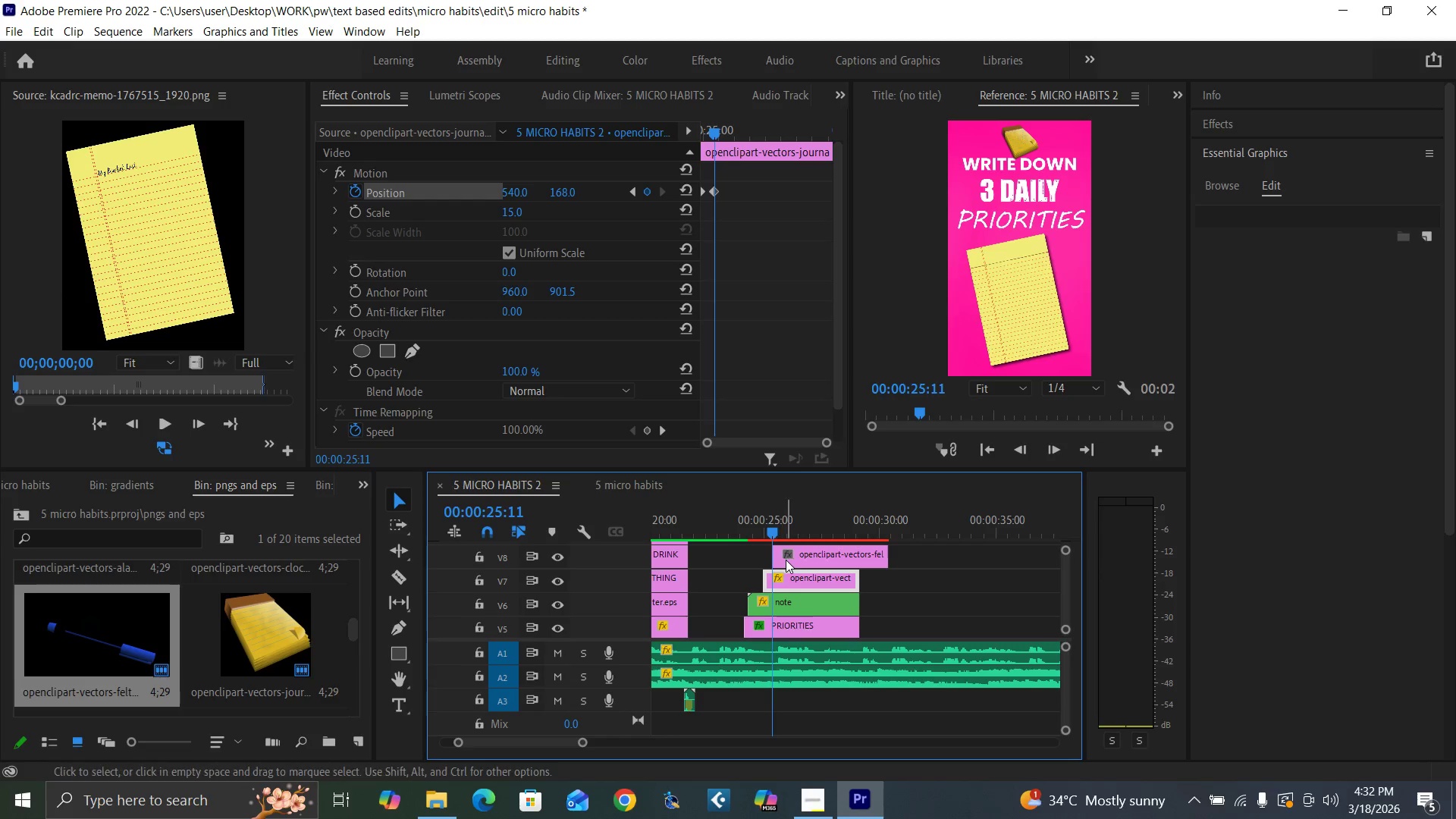 
left_click([787, 559])
 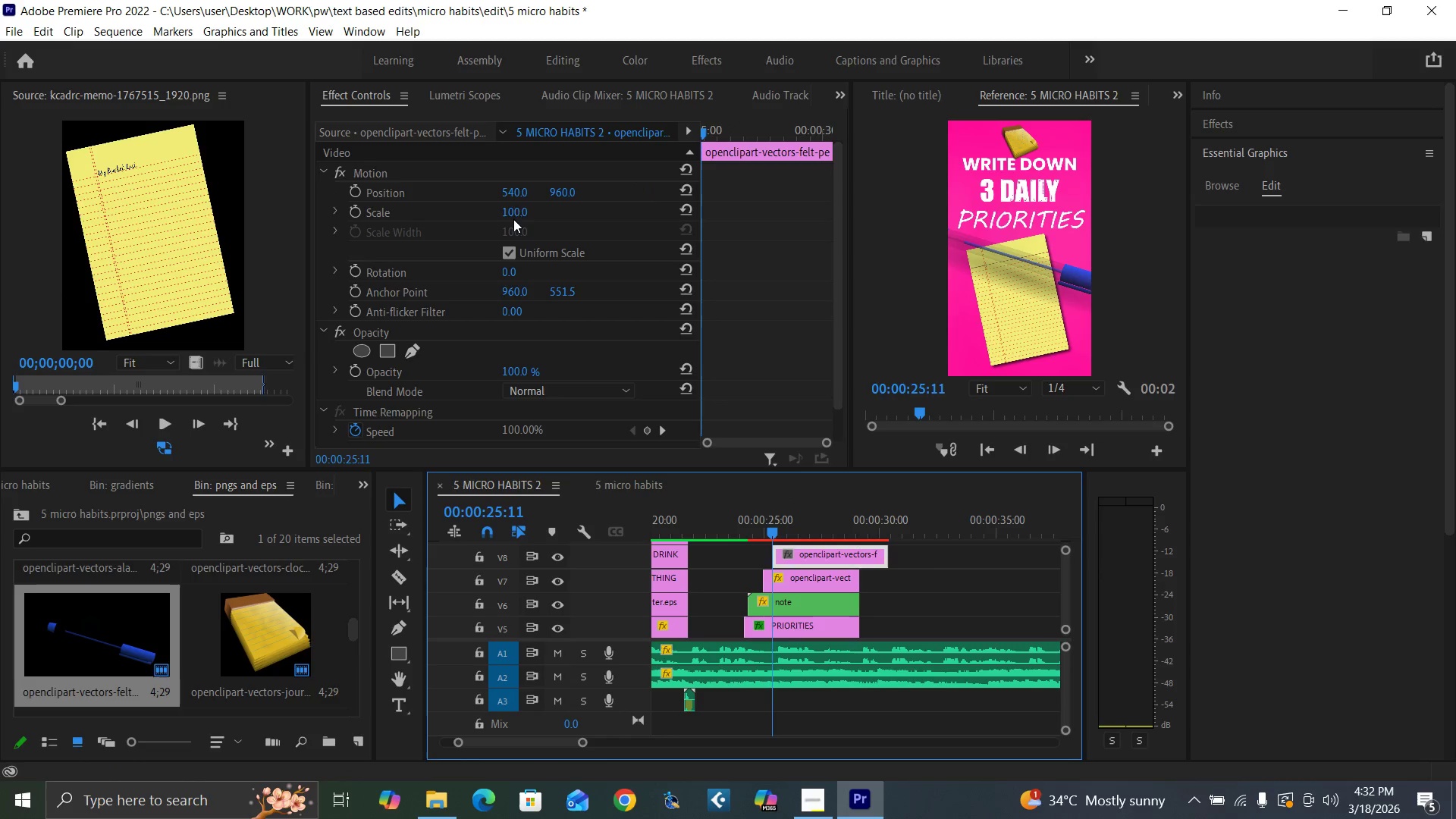 
left_click([516, 209])
 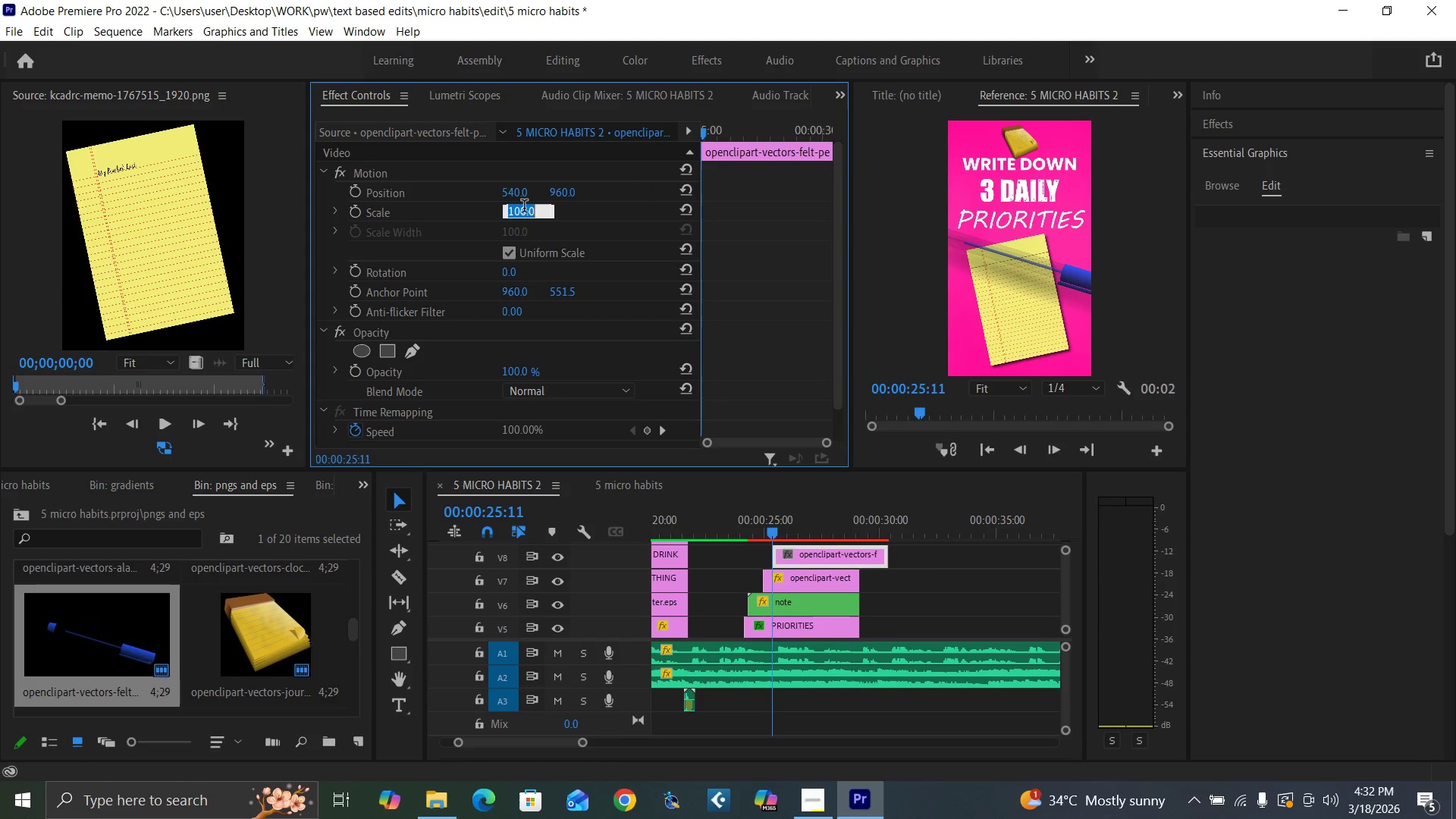 
type(15)
 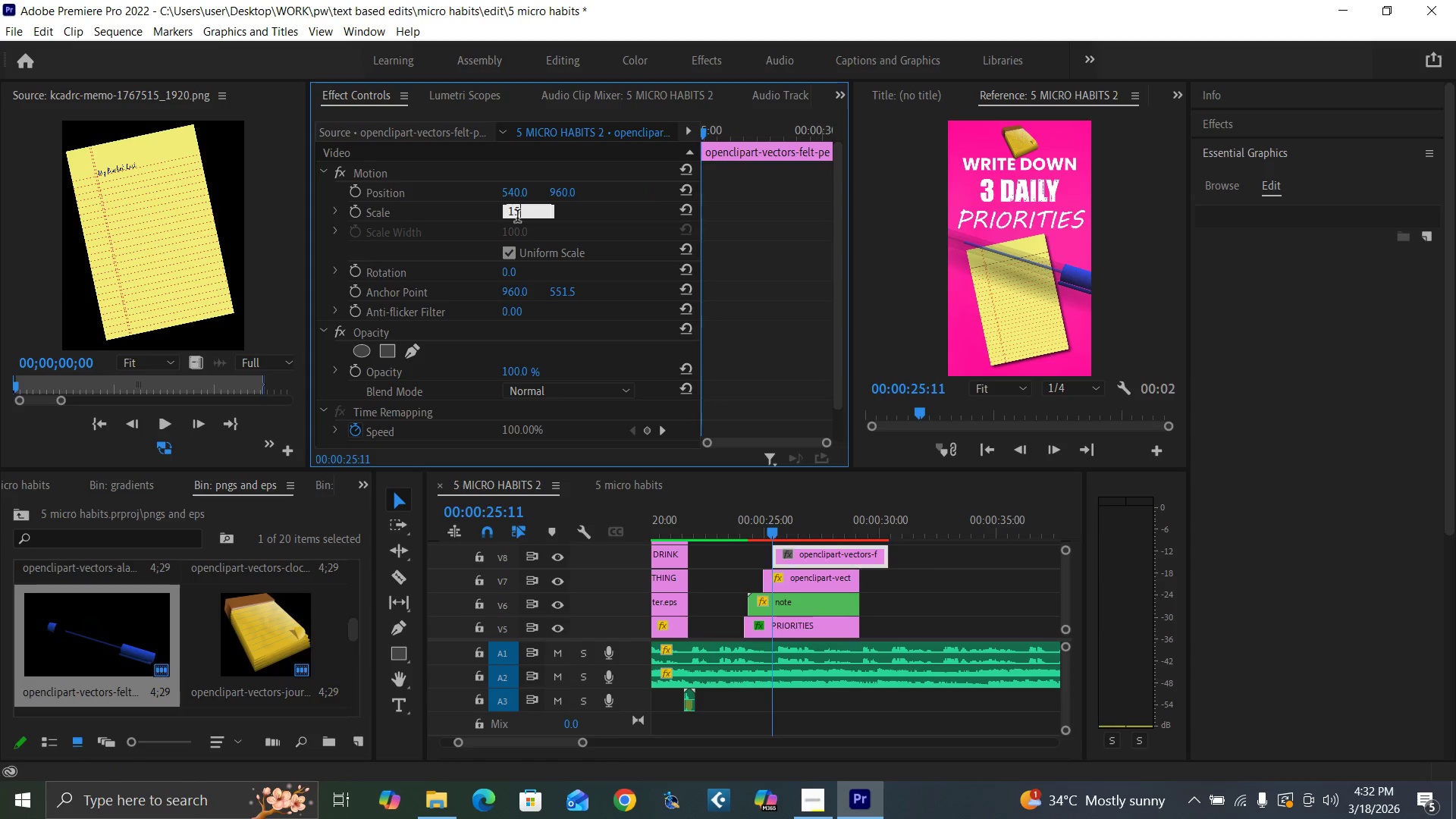 
key(Enter)
 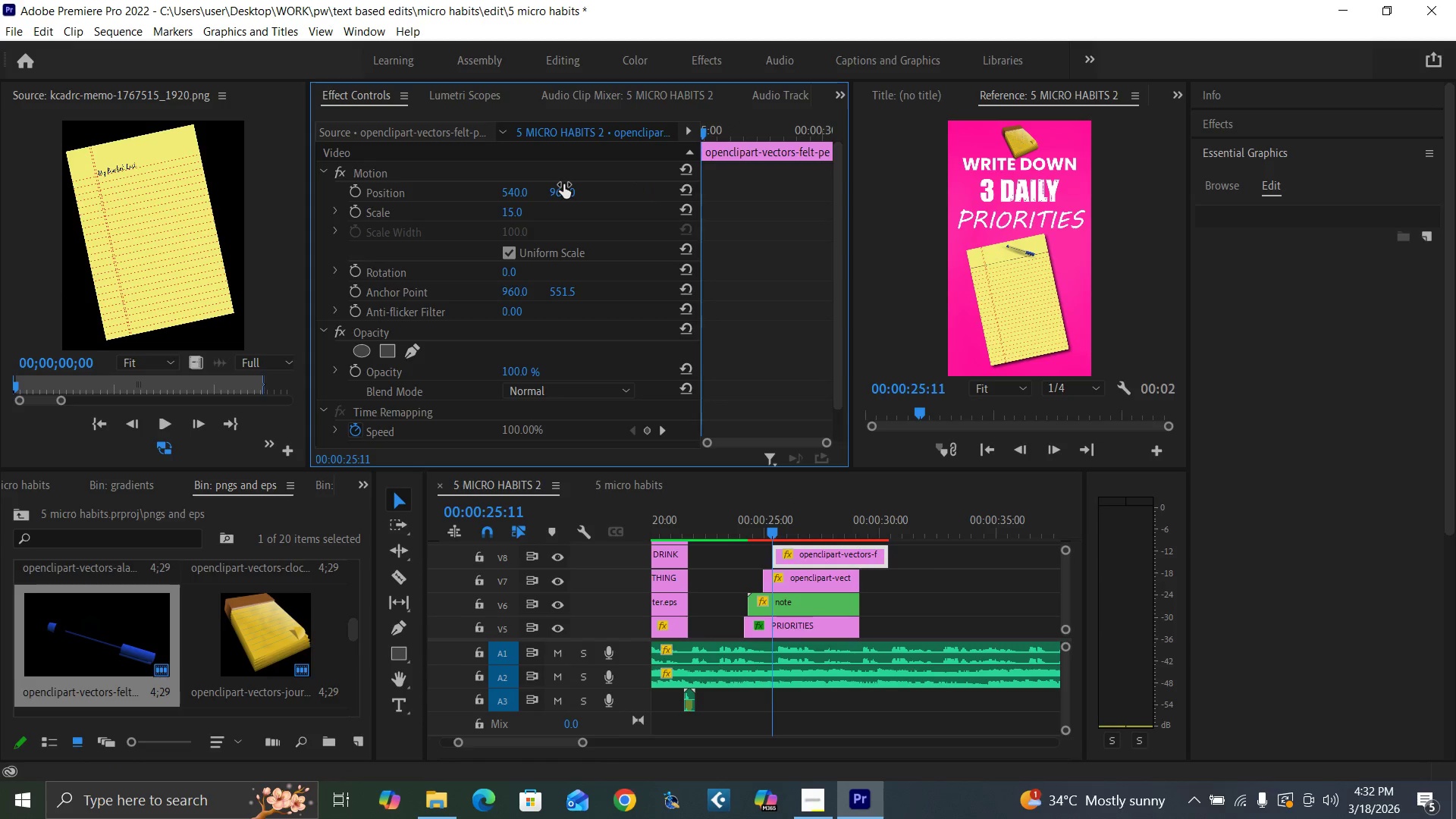 
left_click([563, 190])
 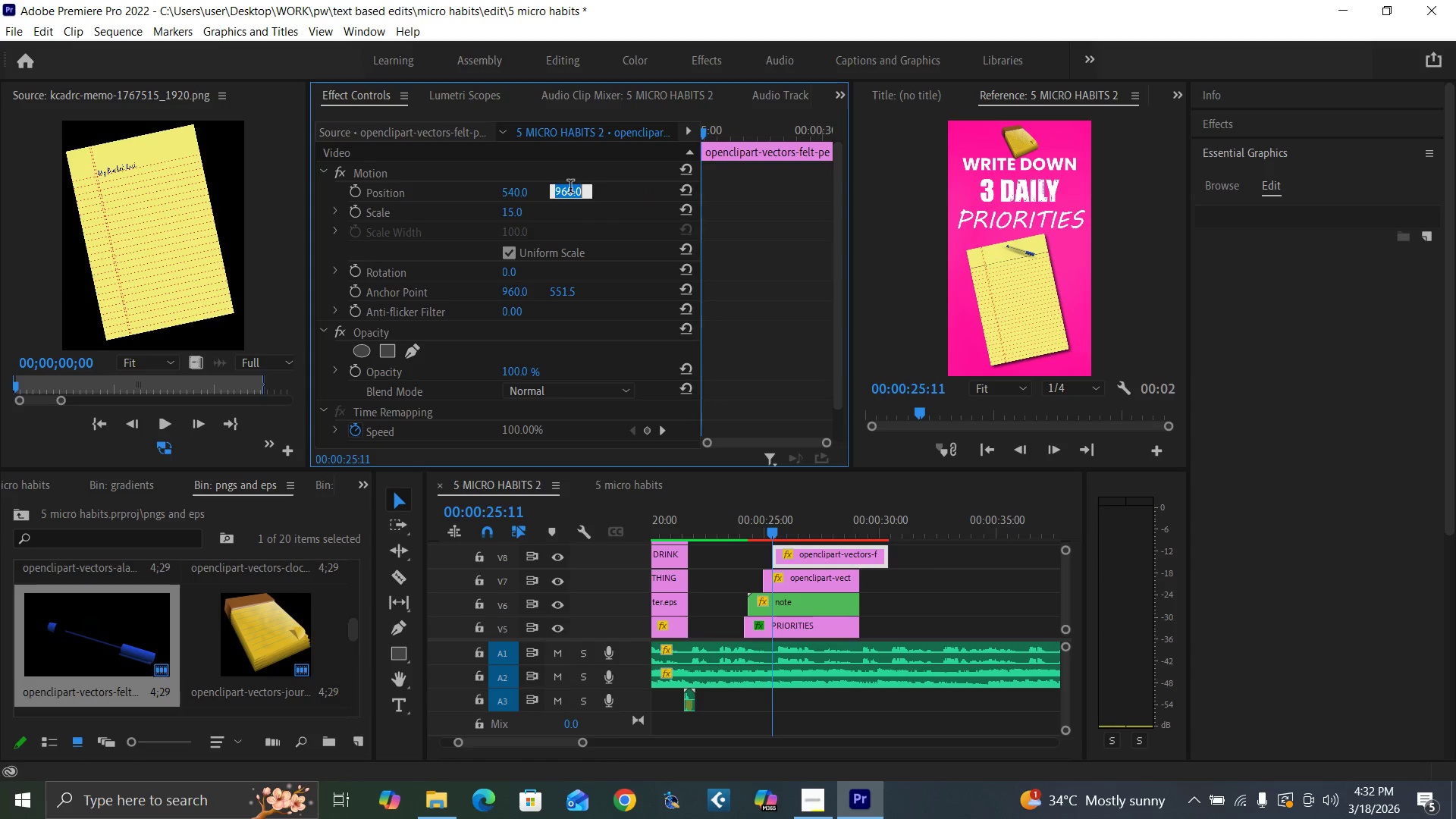 
type(168)
 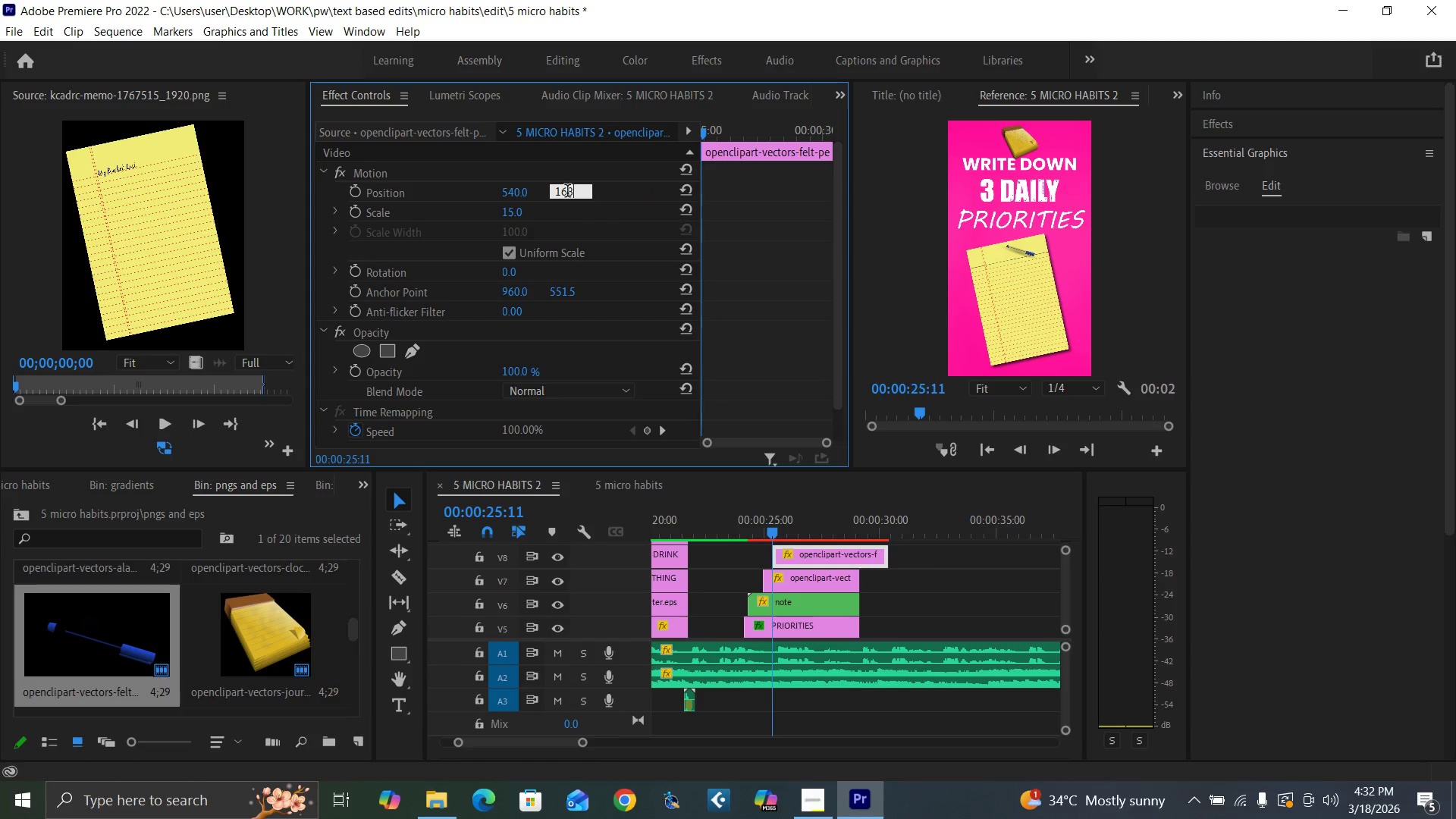 
key(Enter)
 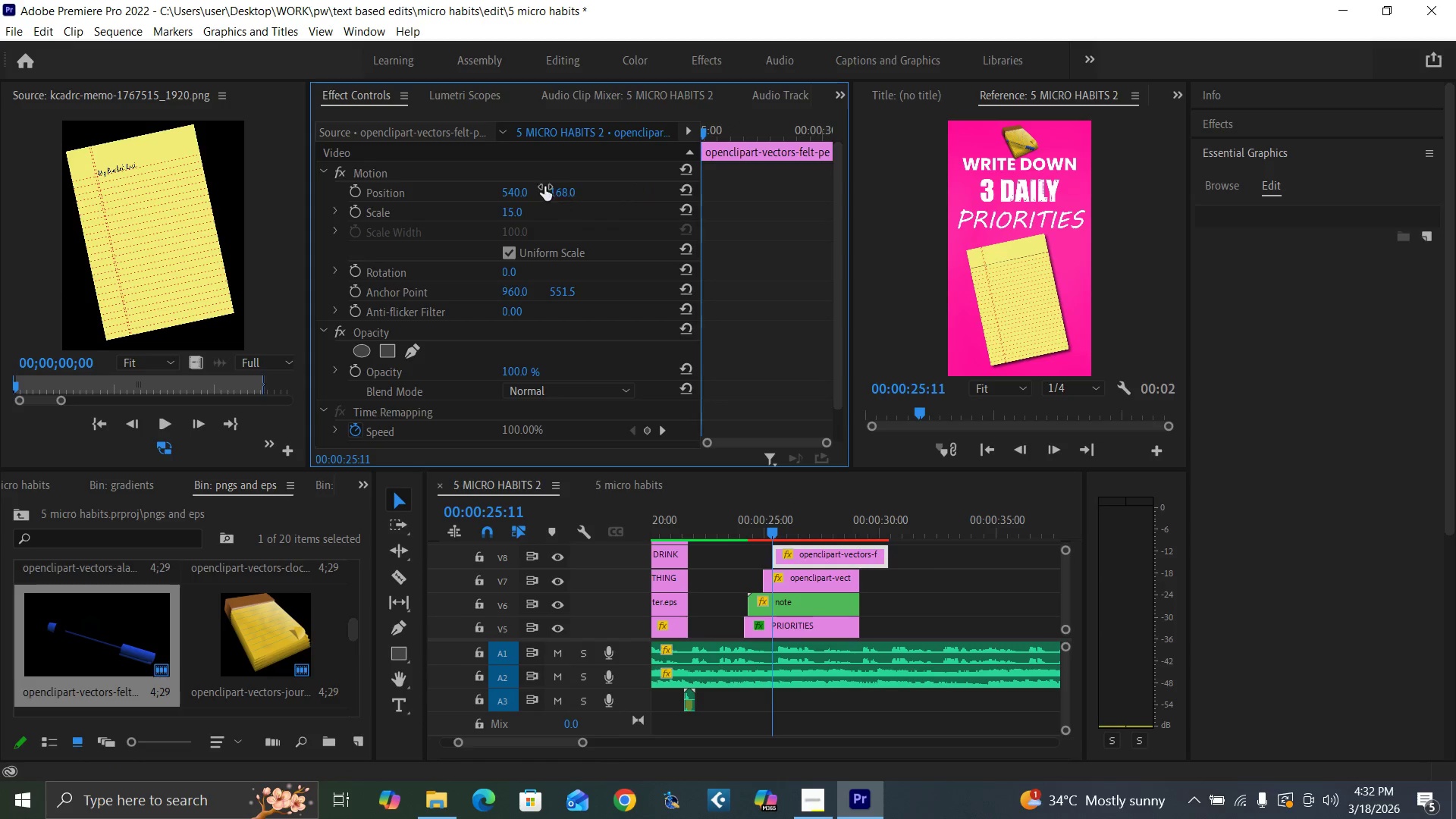 
left_click_drag(start_coordinate=[565, 191], to_coordinate=[505, 202])
 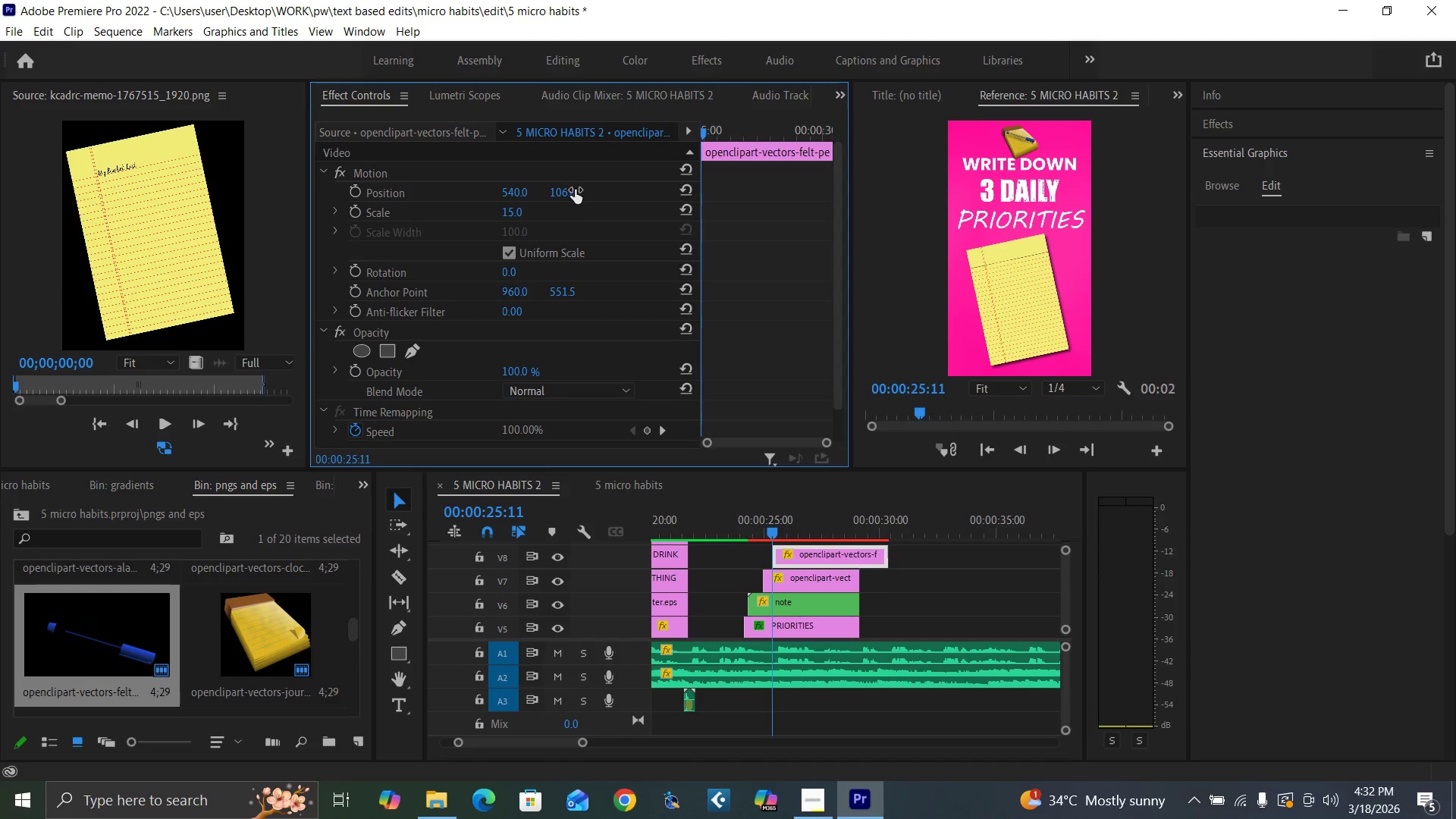 
key(Control+Backquote)
 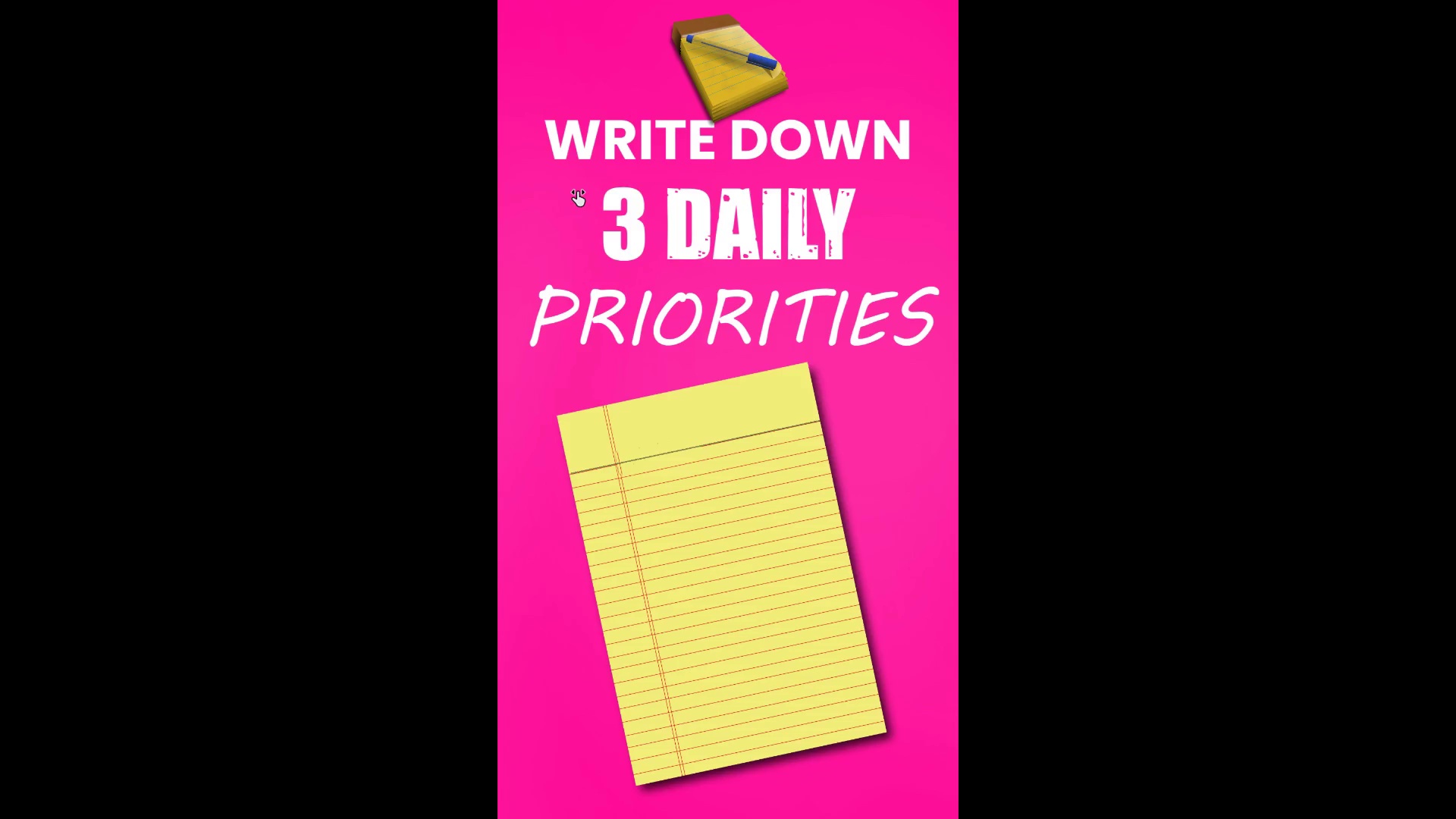 
hold_key(key=ControlLeft, duration=1.52)
 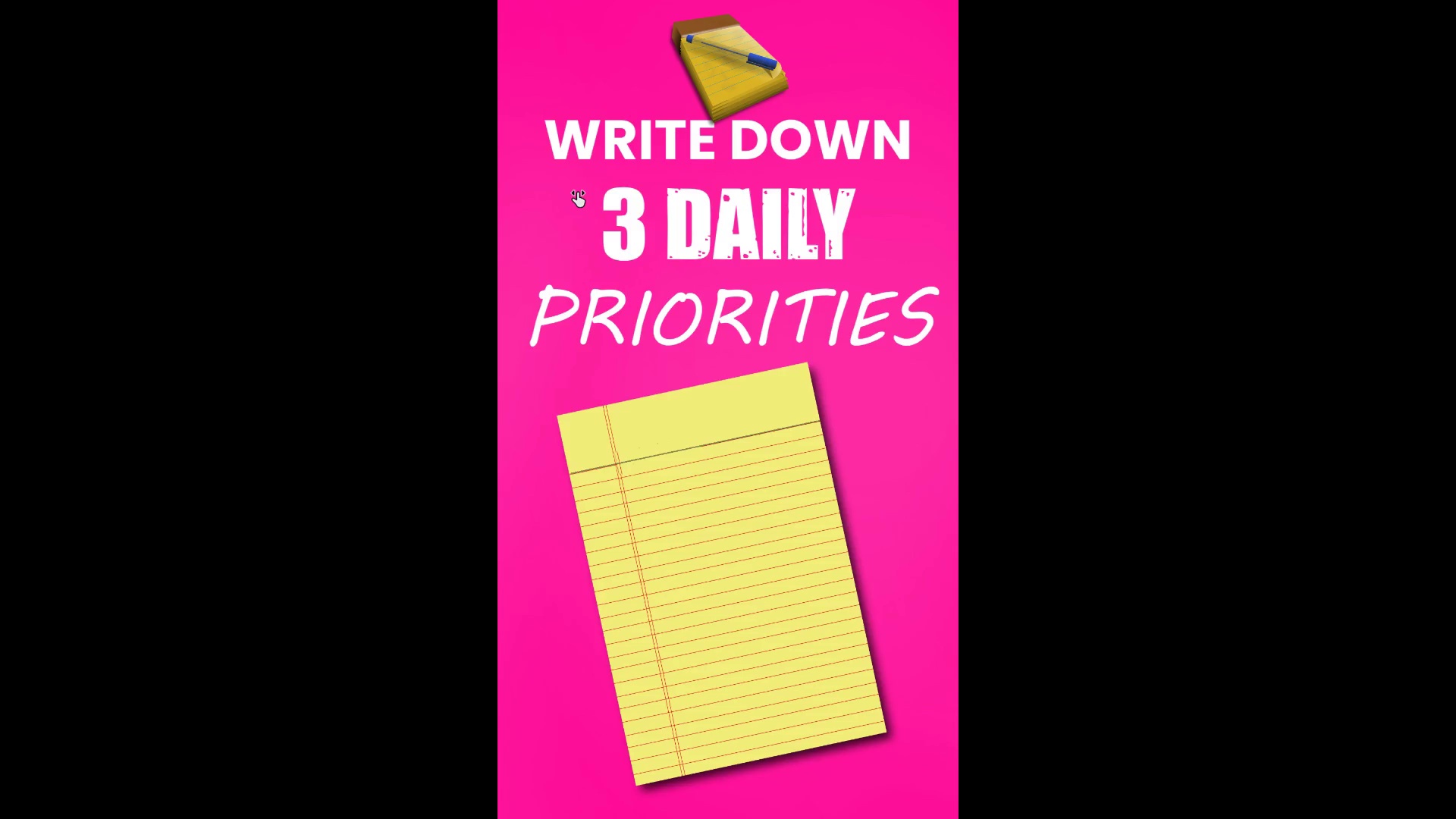 
hold_key(key=ControlLeft, duration=1.52)
 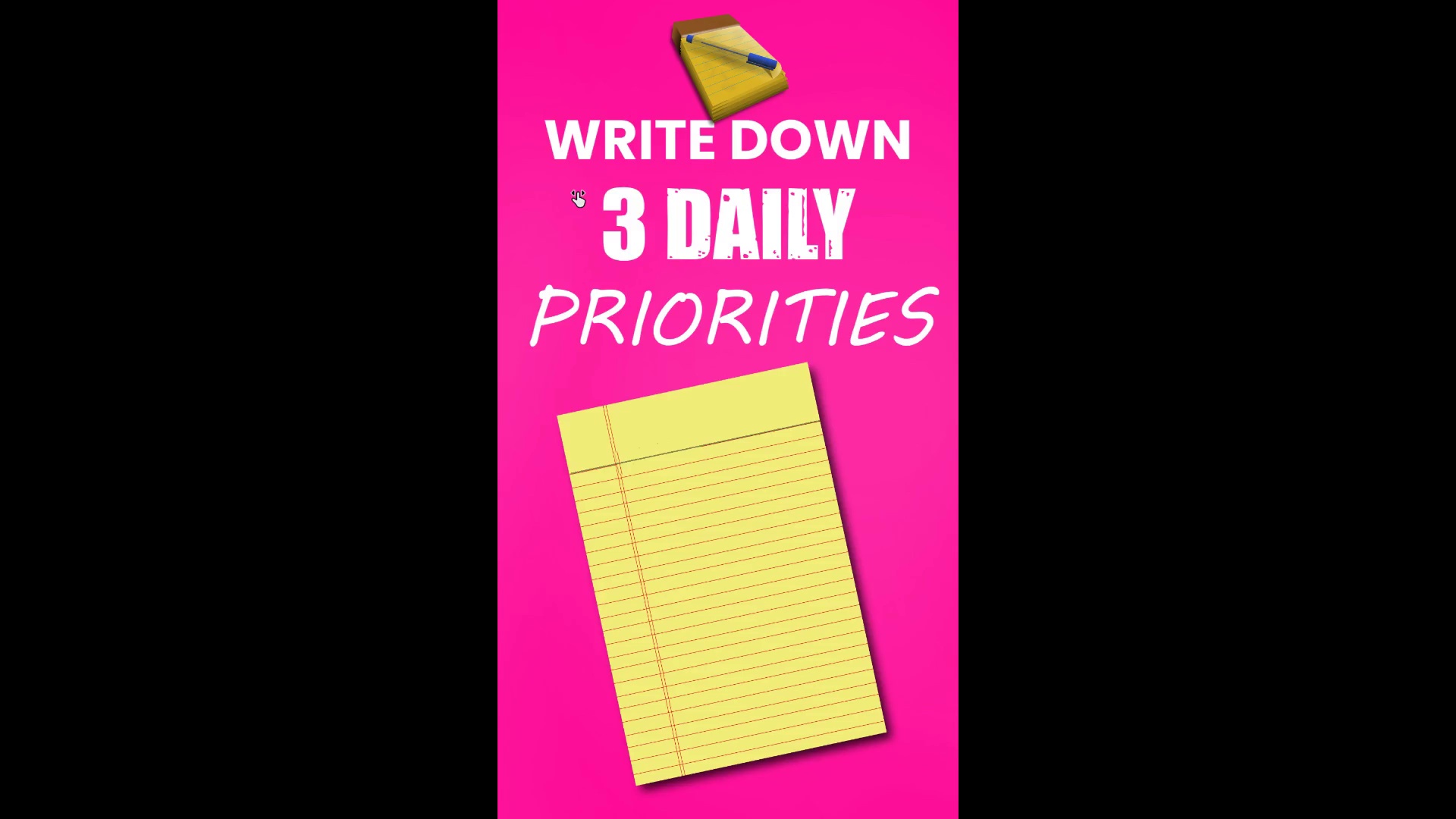 
hold_key(key=ControlLeft, duration=1.51)
 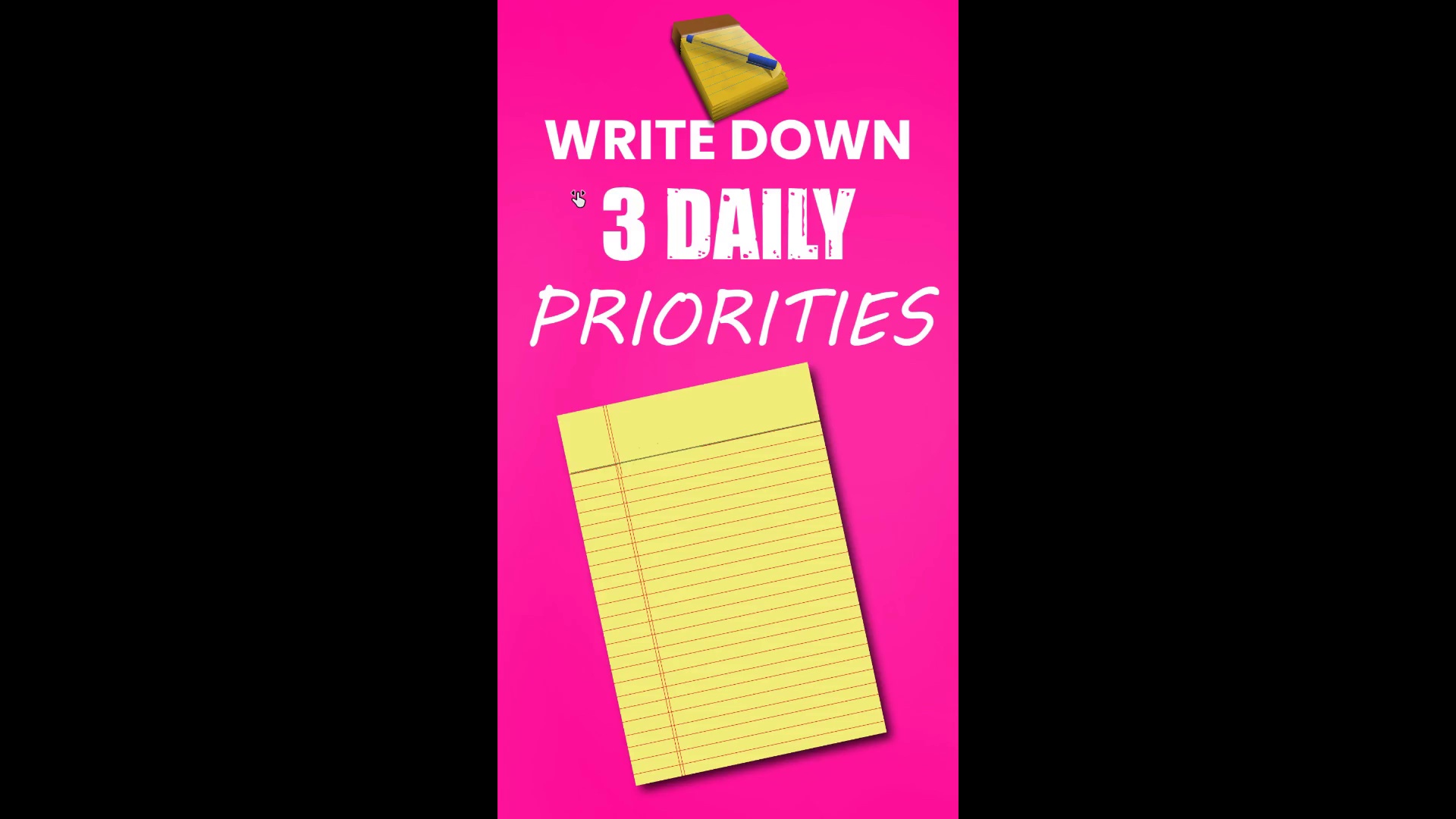 
hold_key(key=ControlLeft, duration=1.5)
 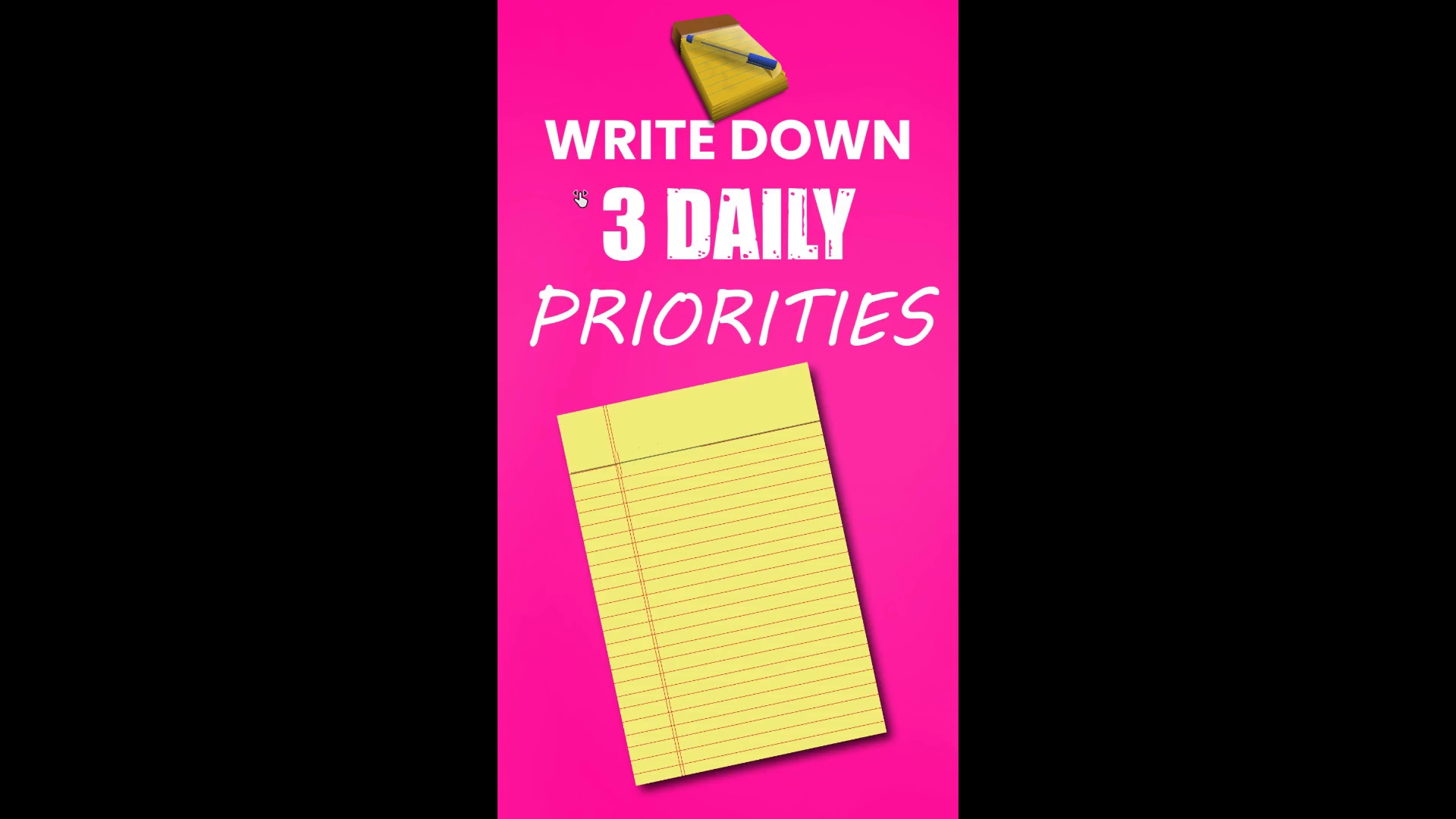 
hold_key(key=ControlLeft, duration=1.5)
 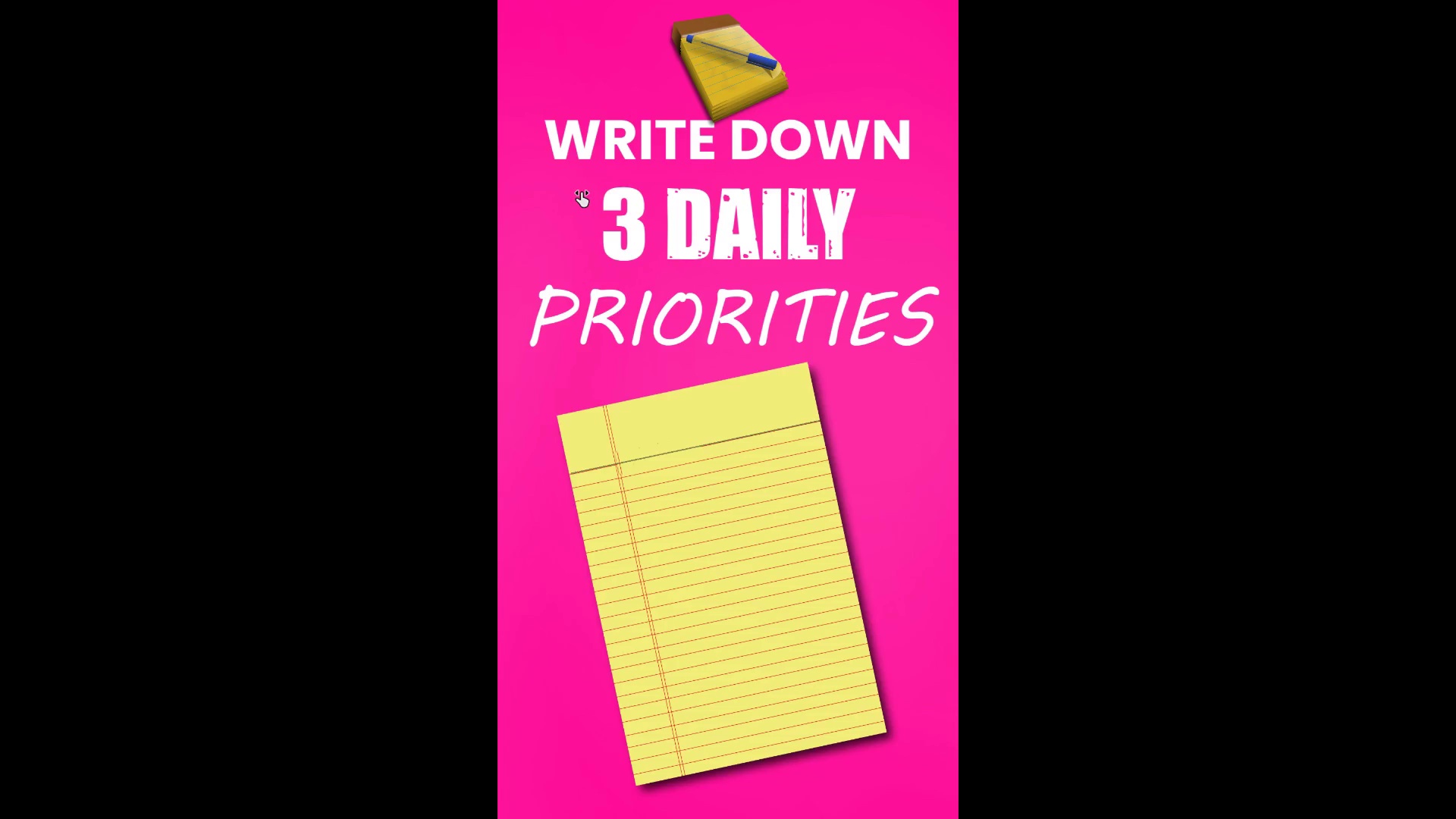 
hold_key(key=ControlLeft, duration=1.5)
 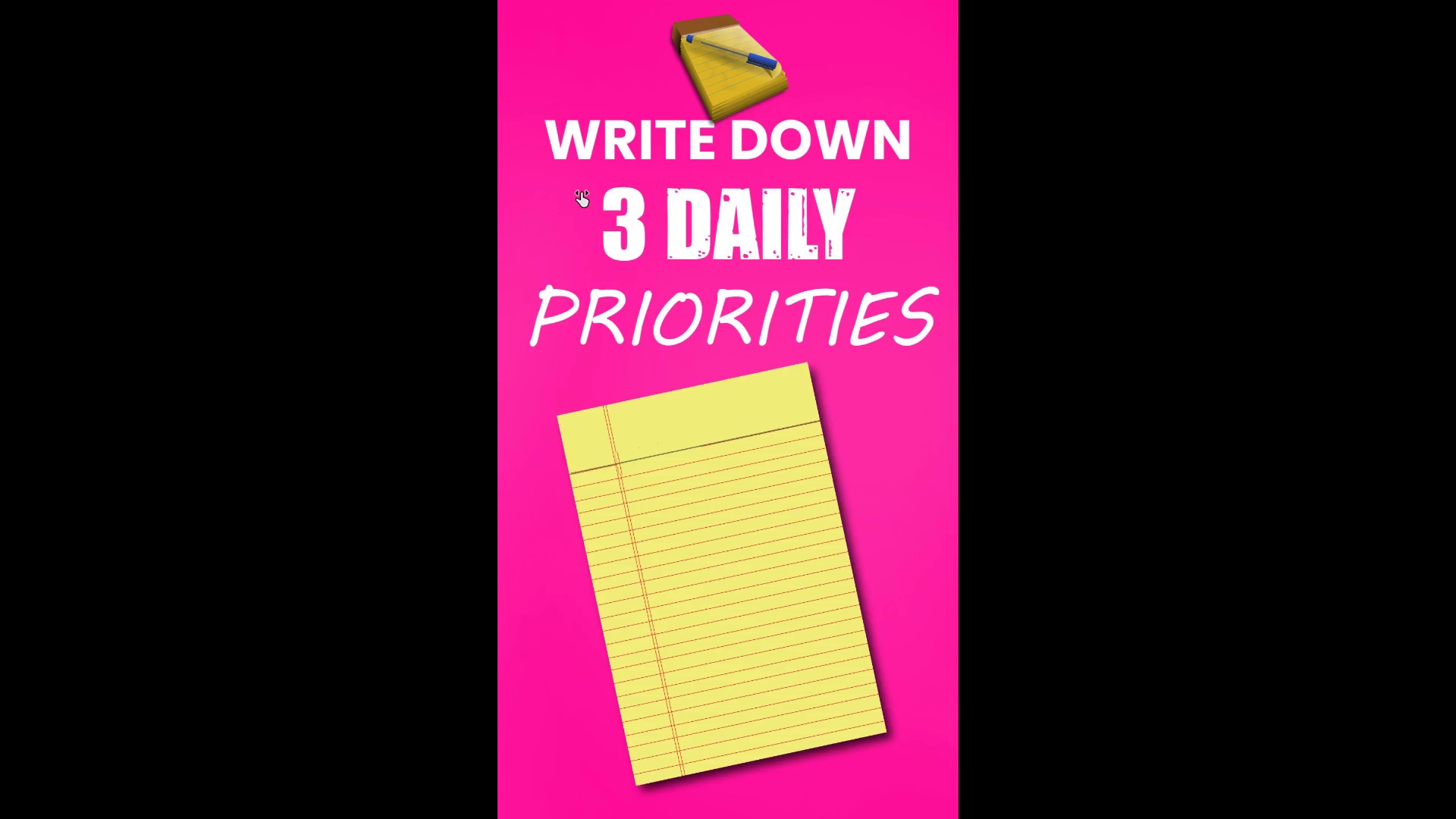 
hold_key(key=ControlLeft, duration=1.52)
 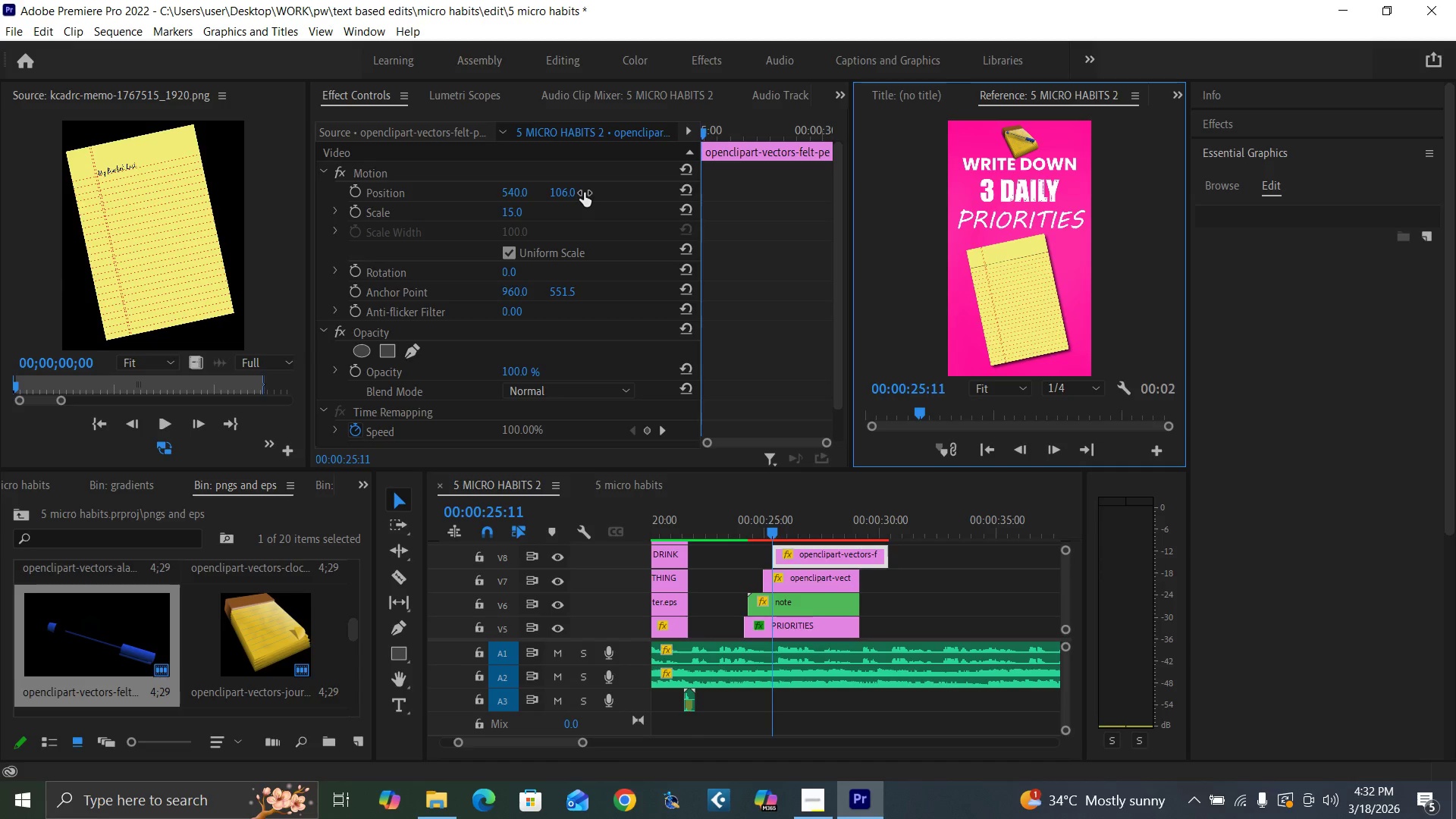 
key(Control+Backquote)
 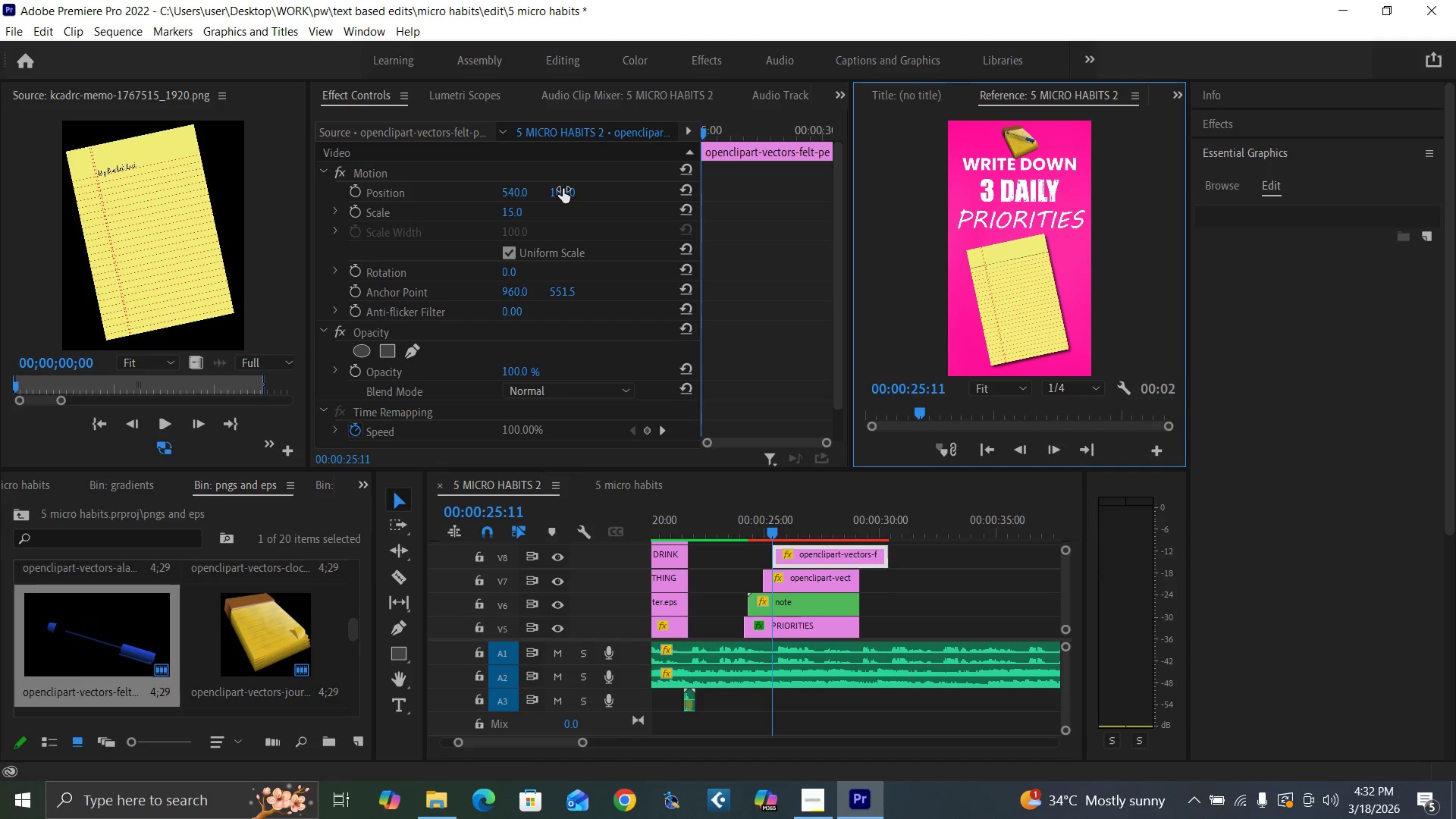 
left_click_drag(start_coordinate=[563, 189], to_coordinate=[339, 256])
 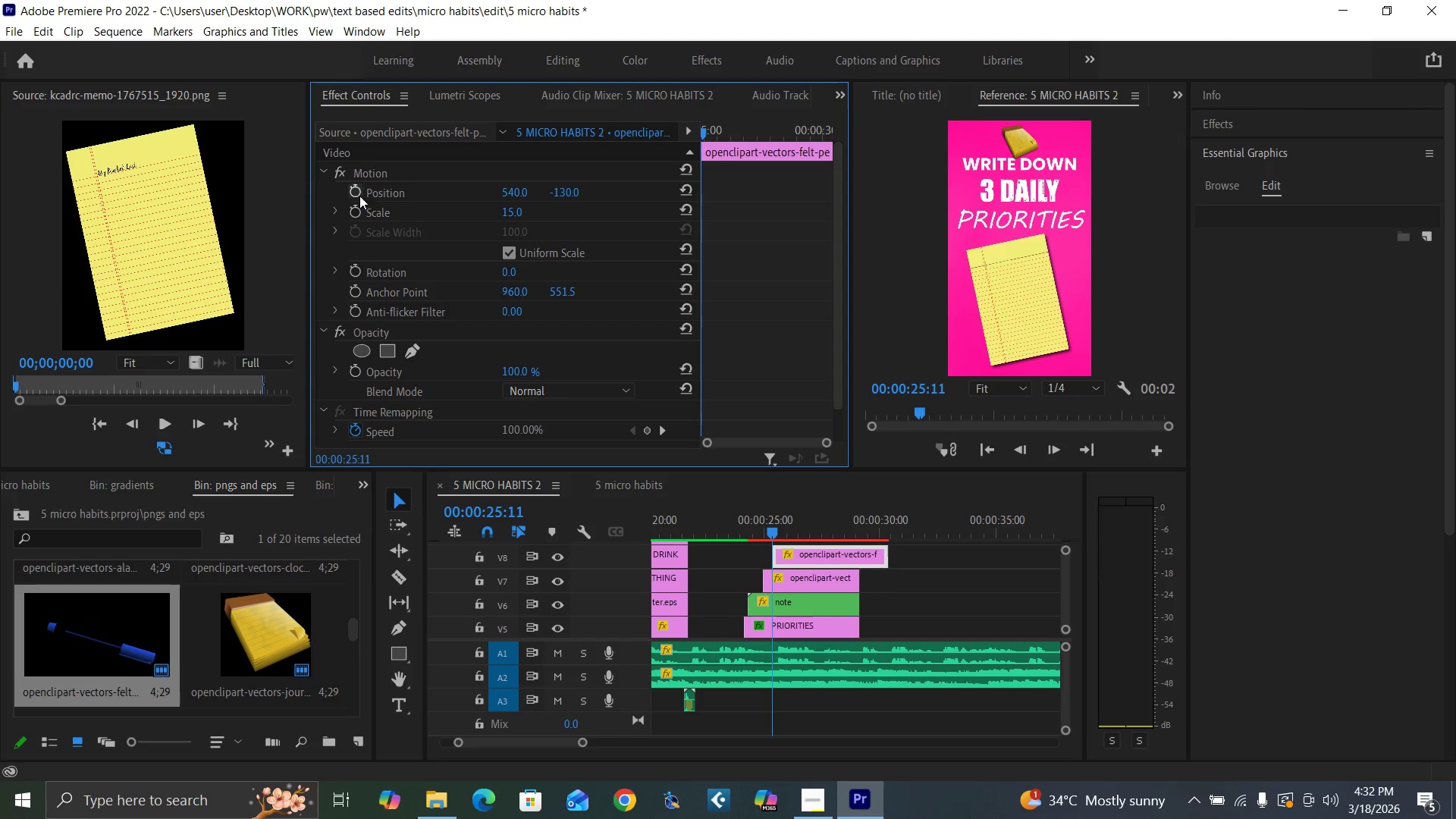 
left_click([355, 191])
 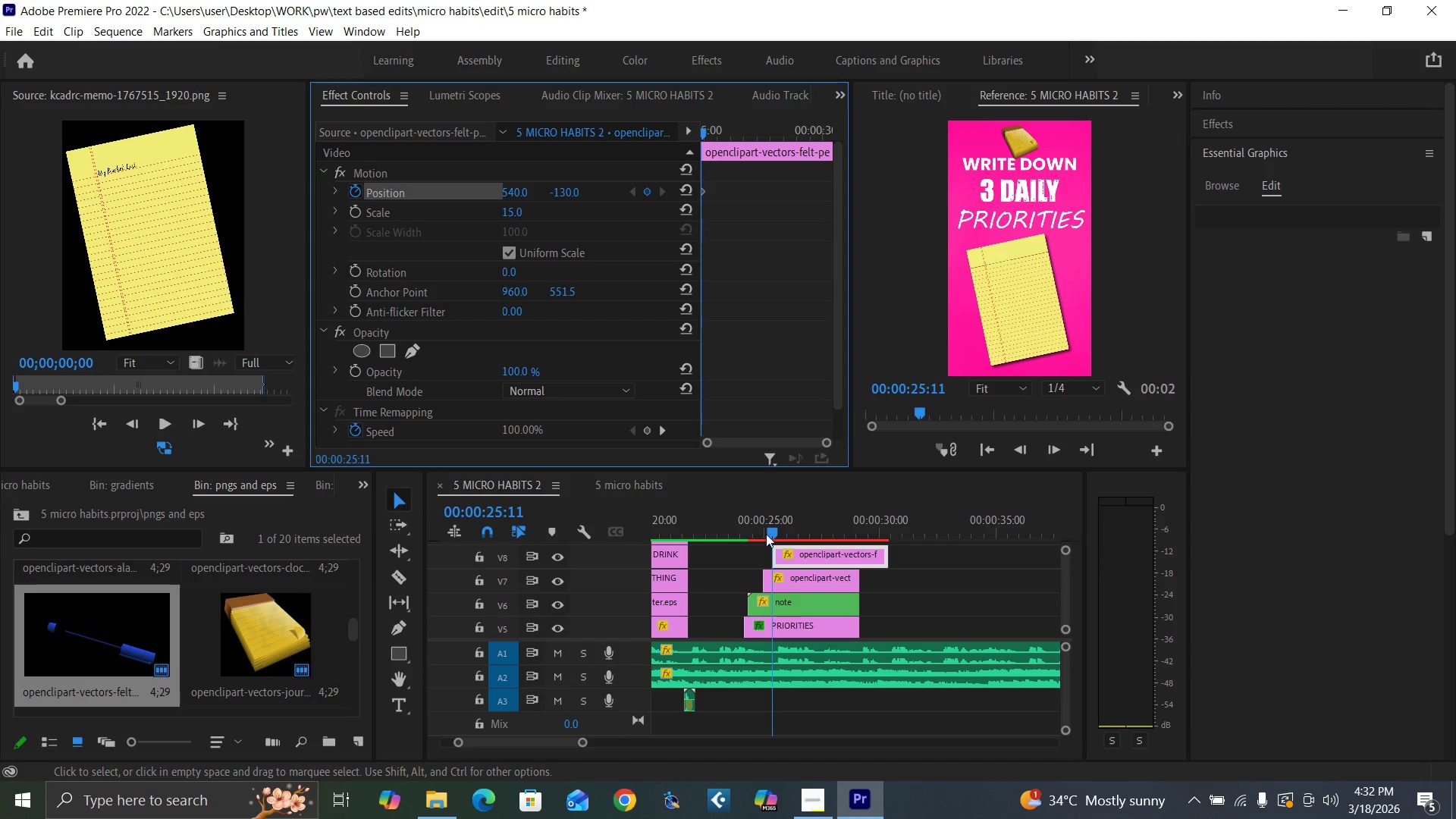 
left_click_drag(start_coordinate=[772, 529], to_coordinate=[777, 529])
 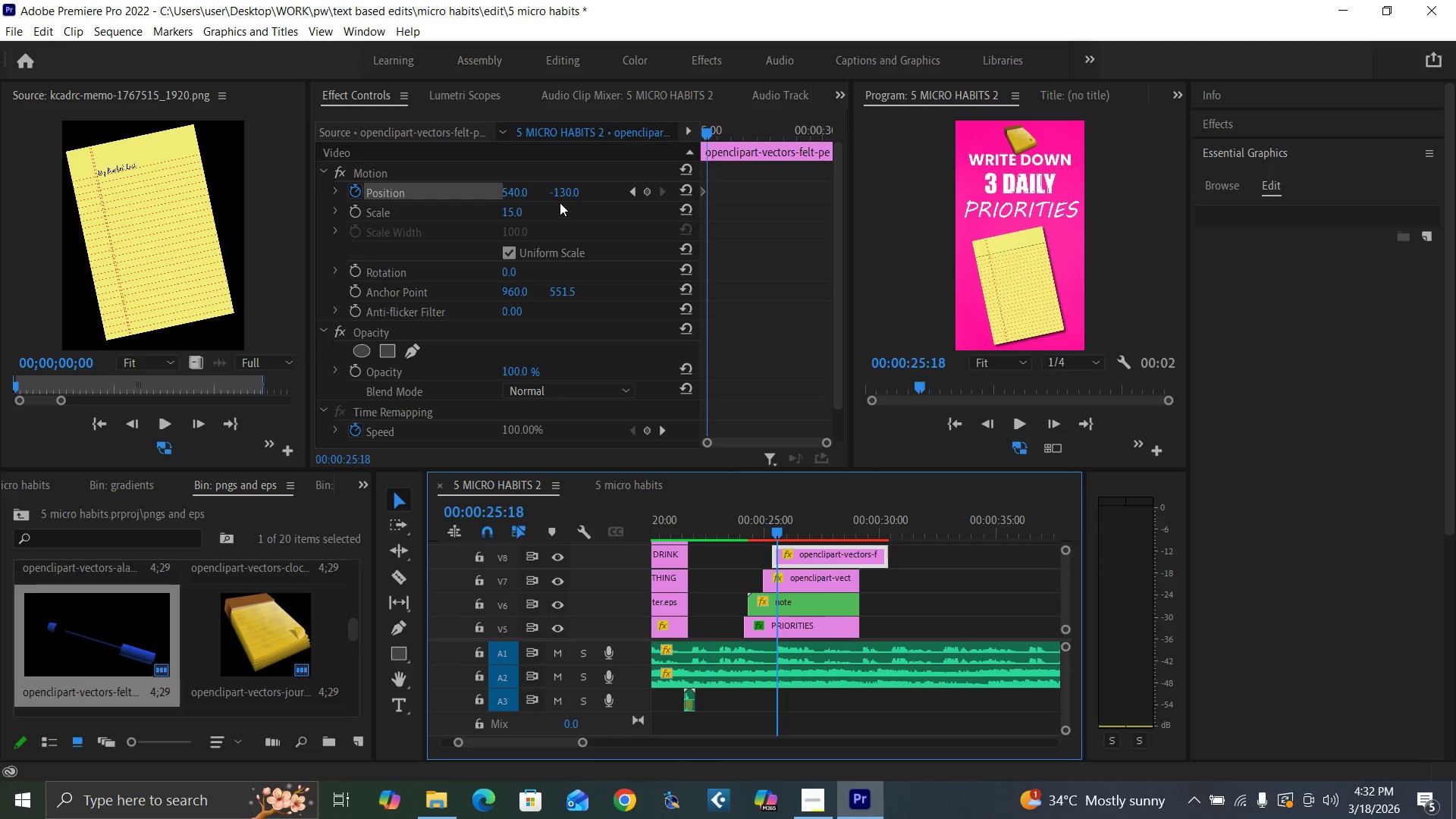 
left_click([561, 192])
 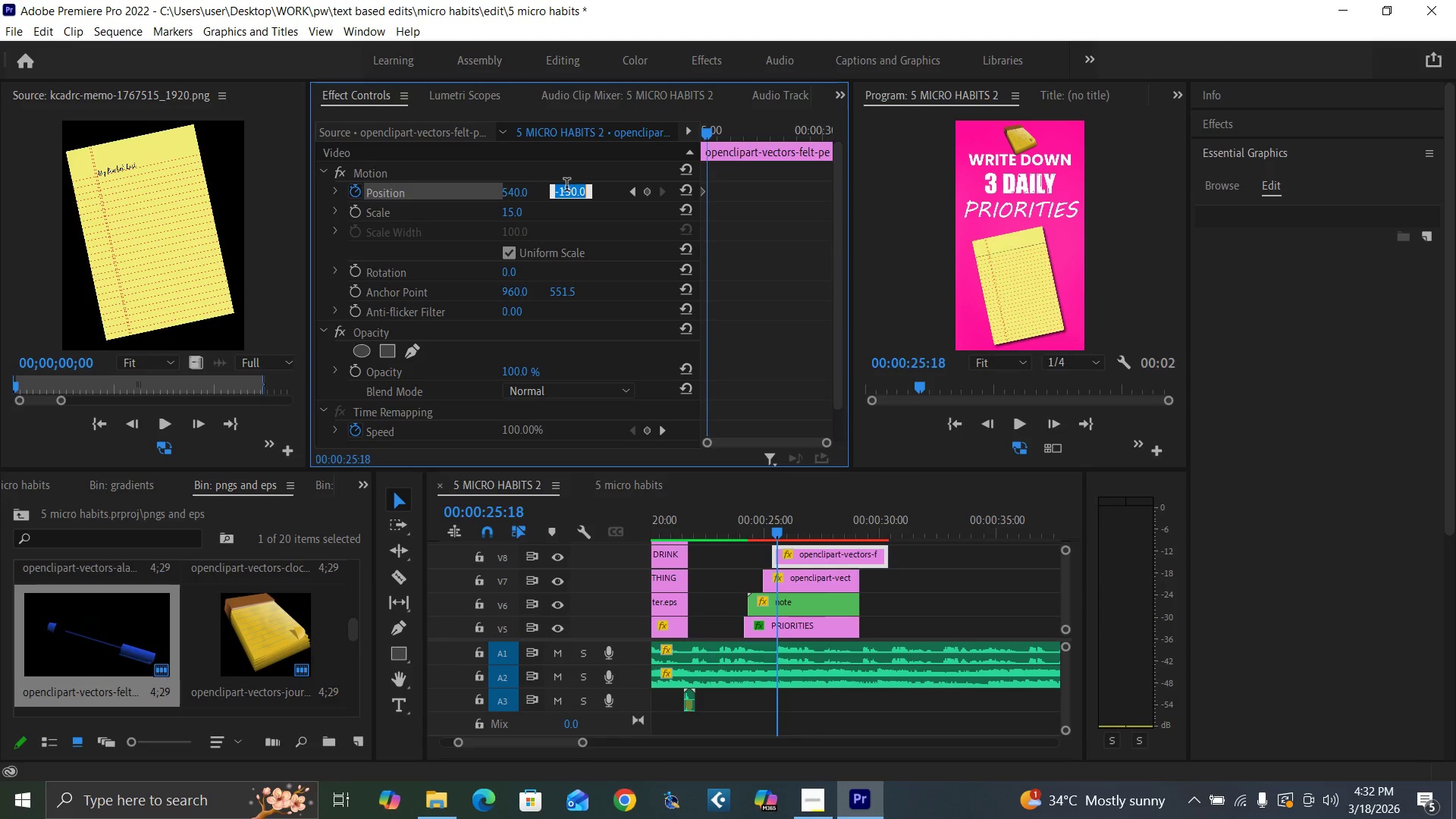 
type(106)
 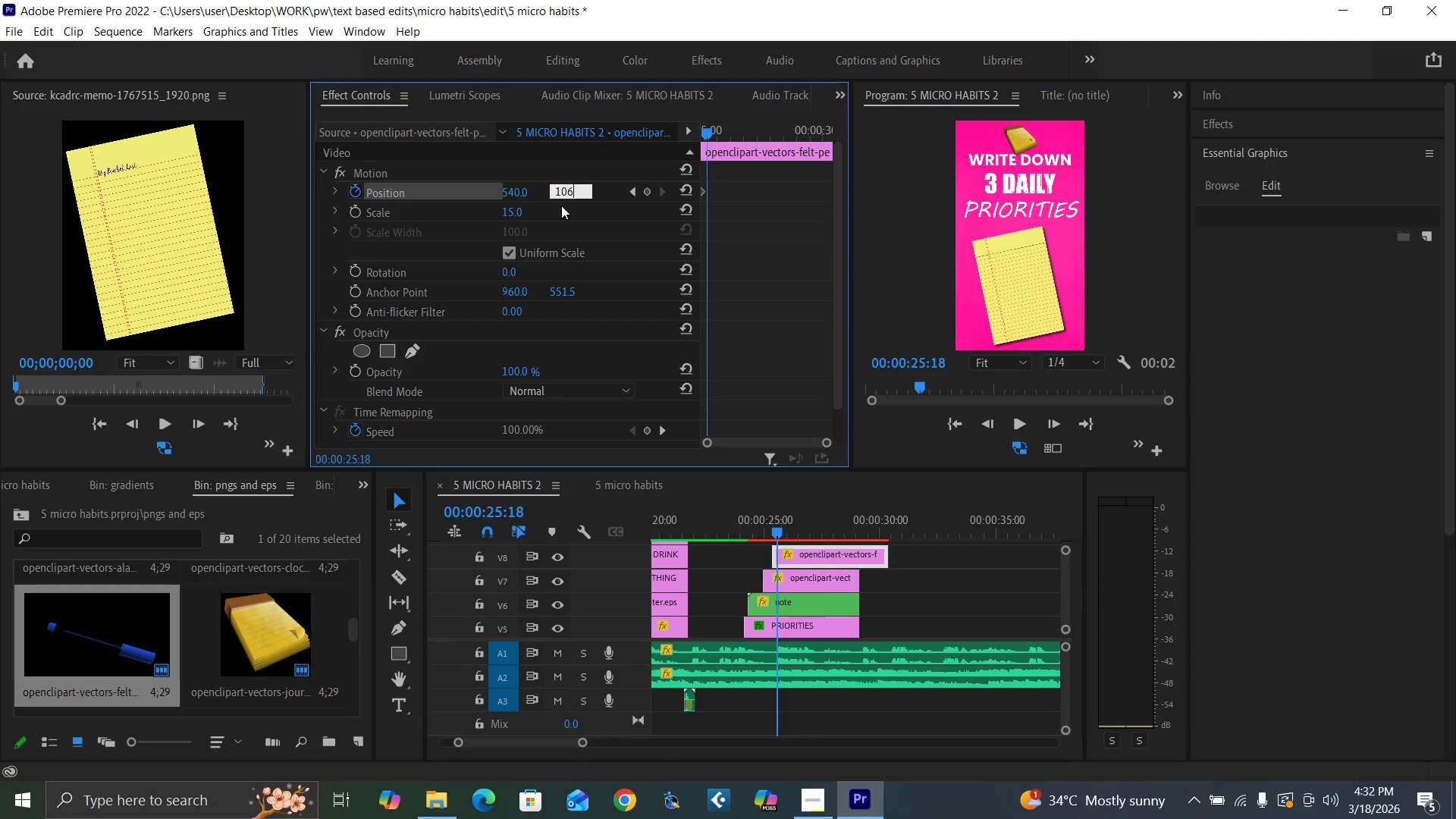 
key(Enter)
 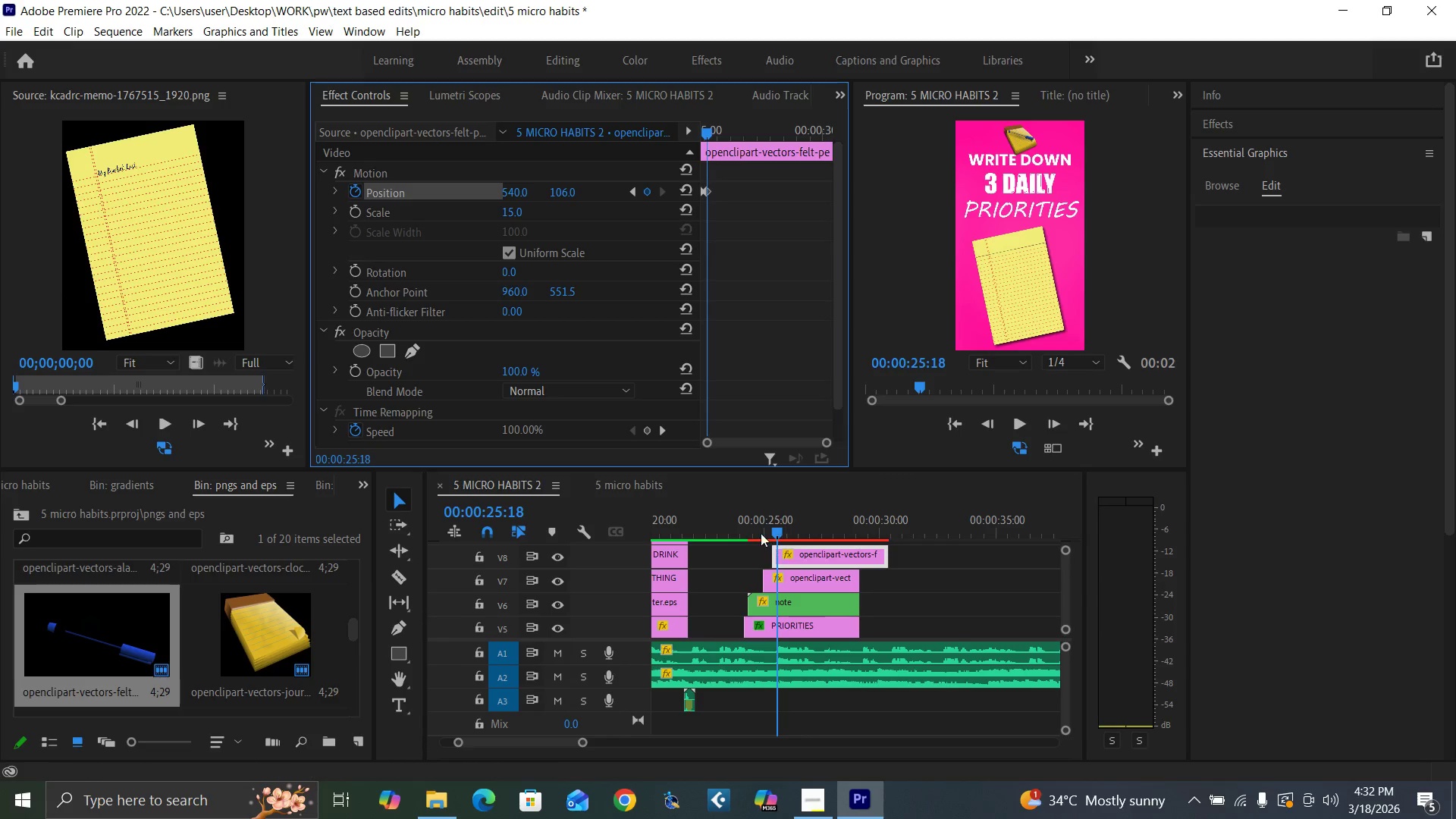 
left_click([736, 520])
 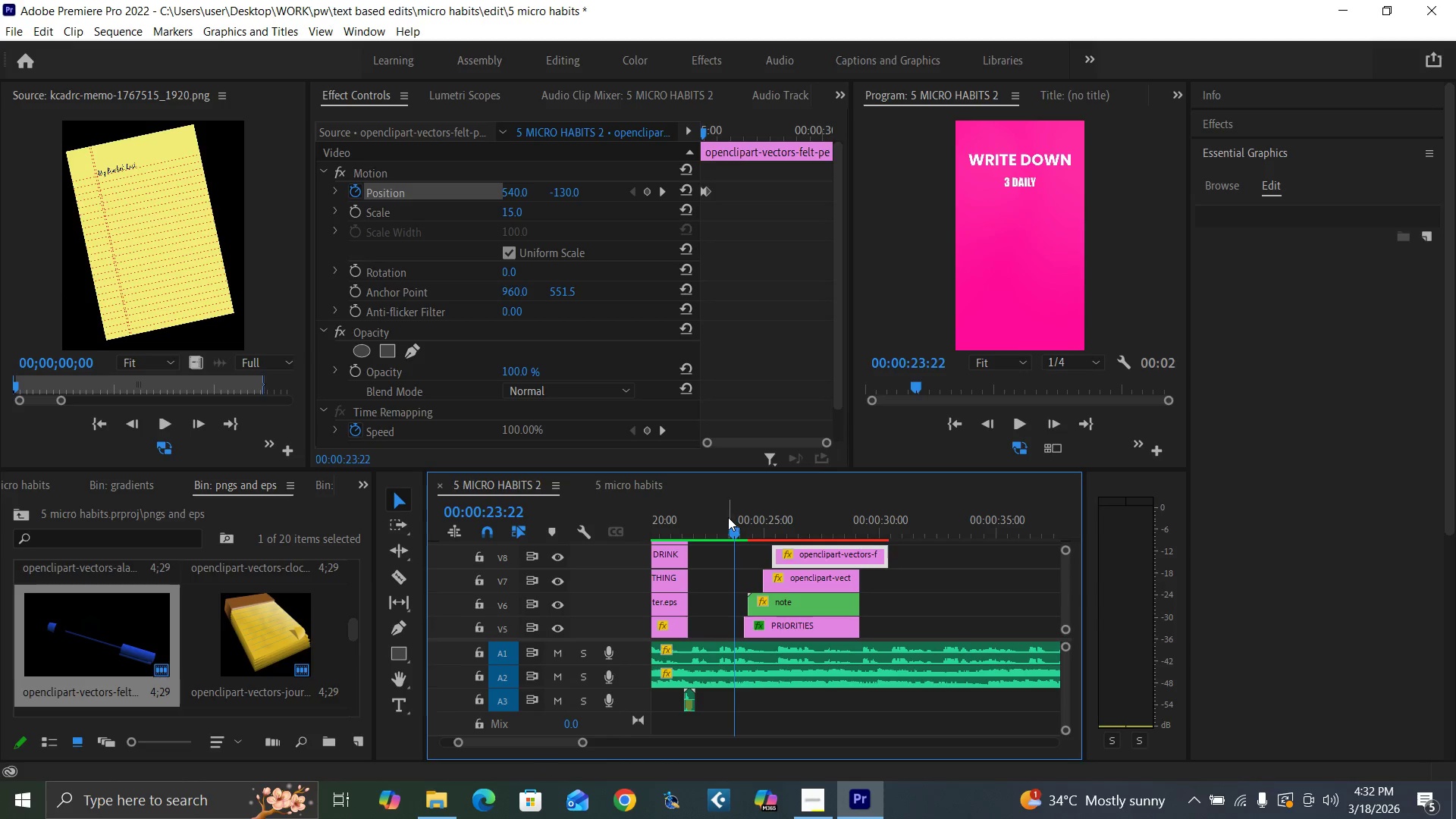 
key(Space)
 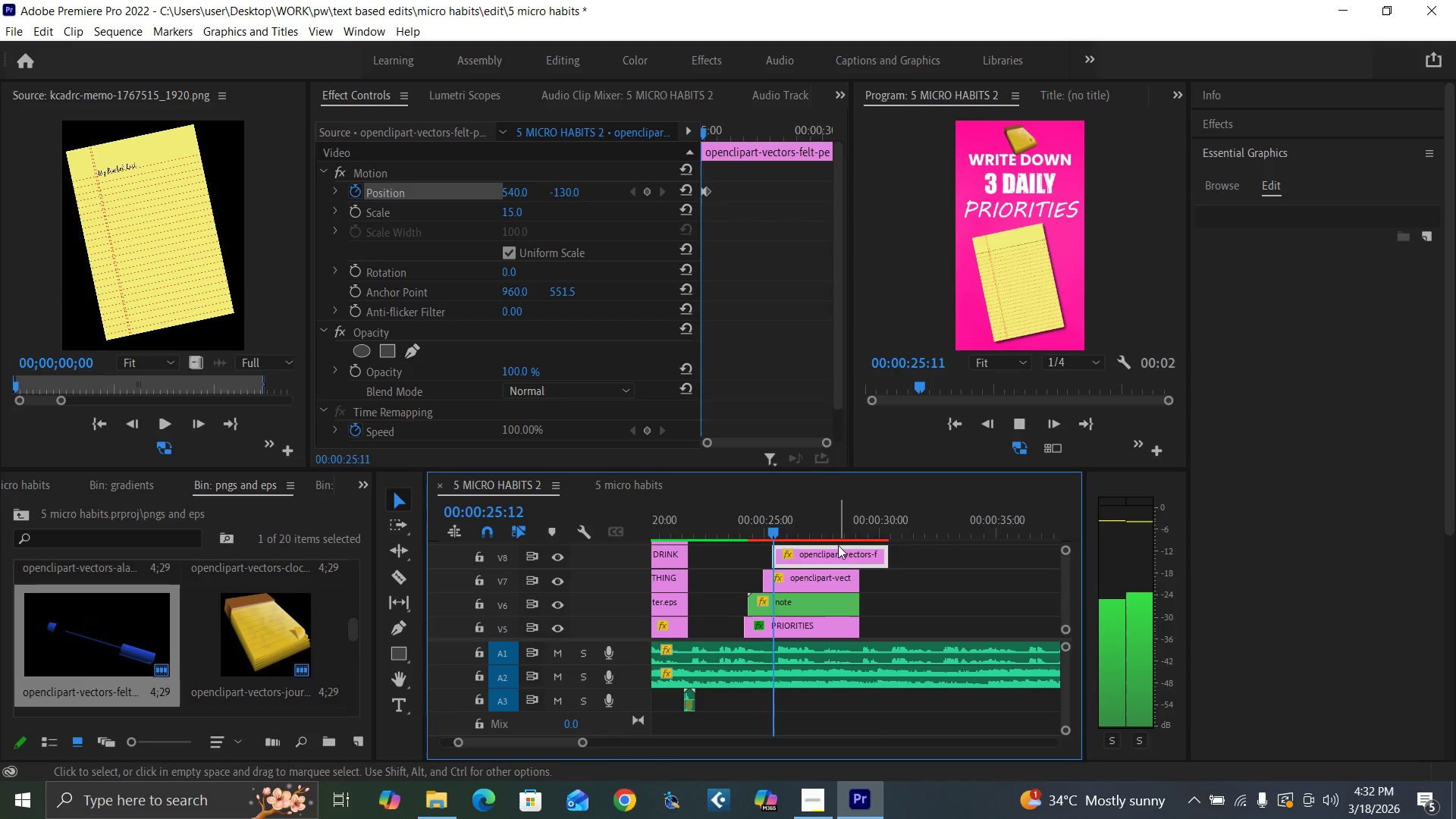 
key(Space)
 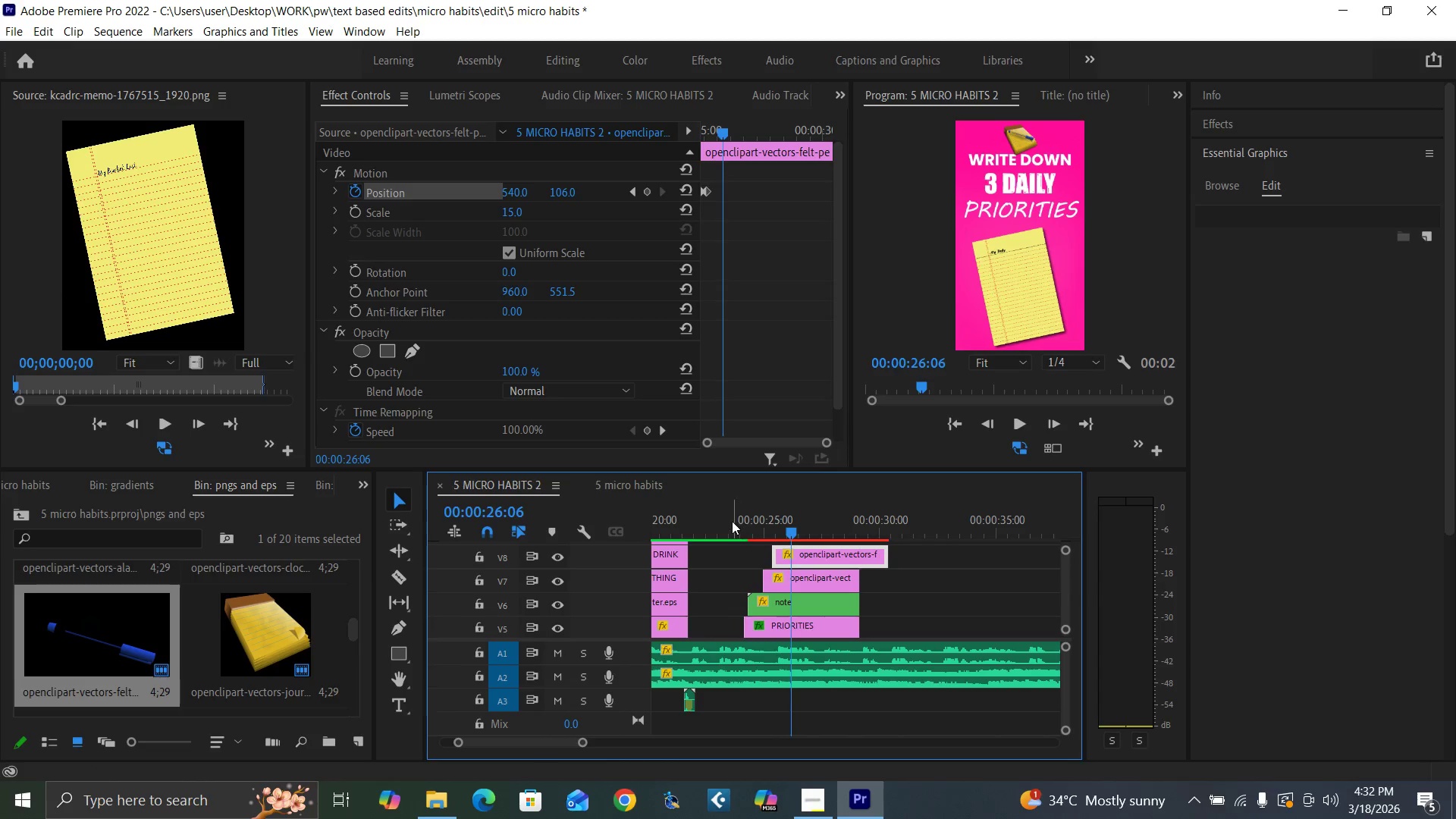 
left_click([732, 521])
 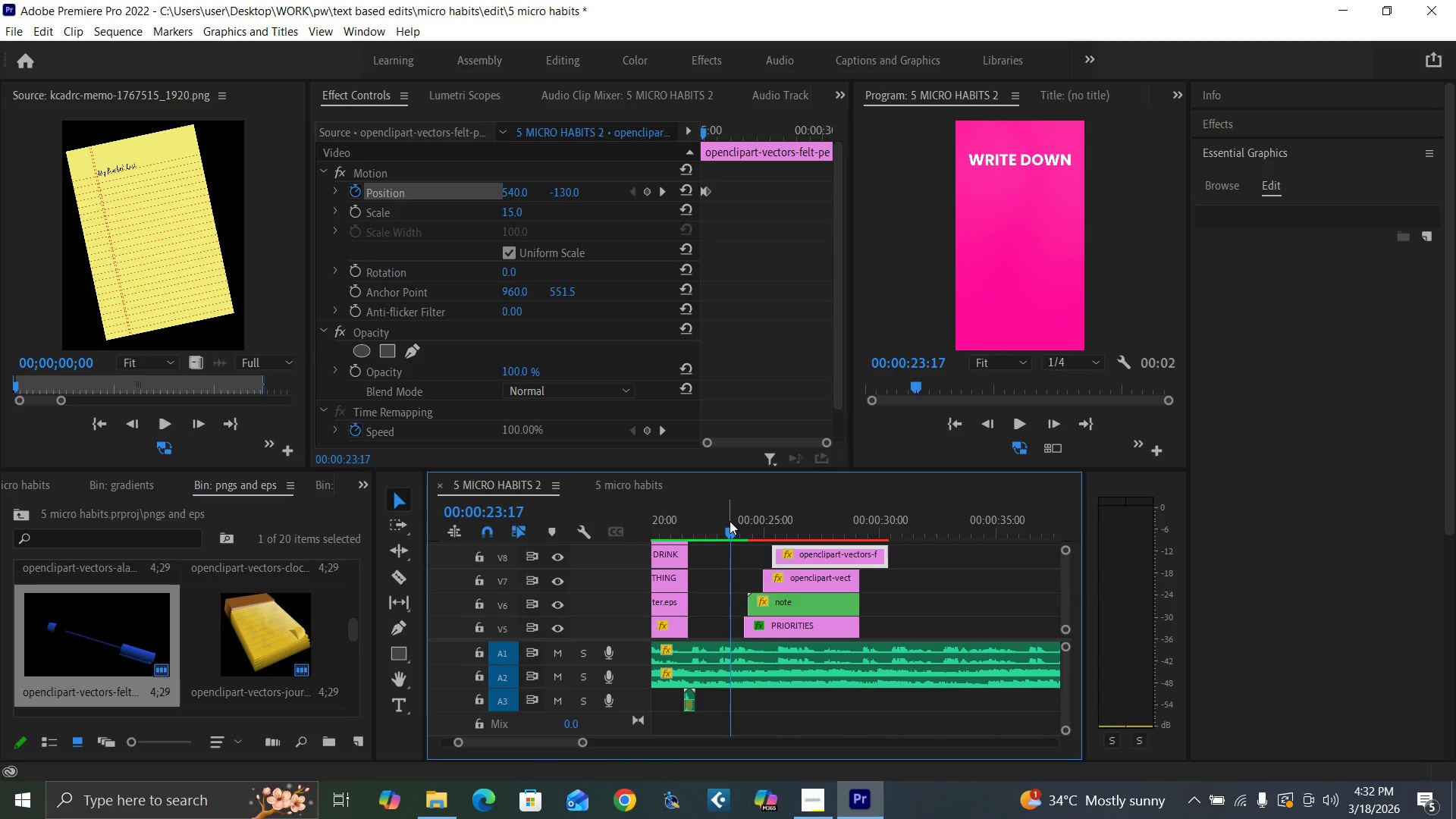 
key(Control+Backquote)
 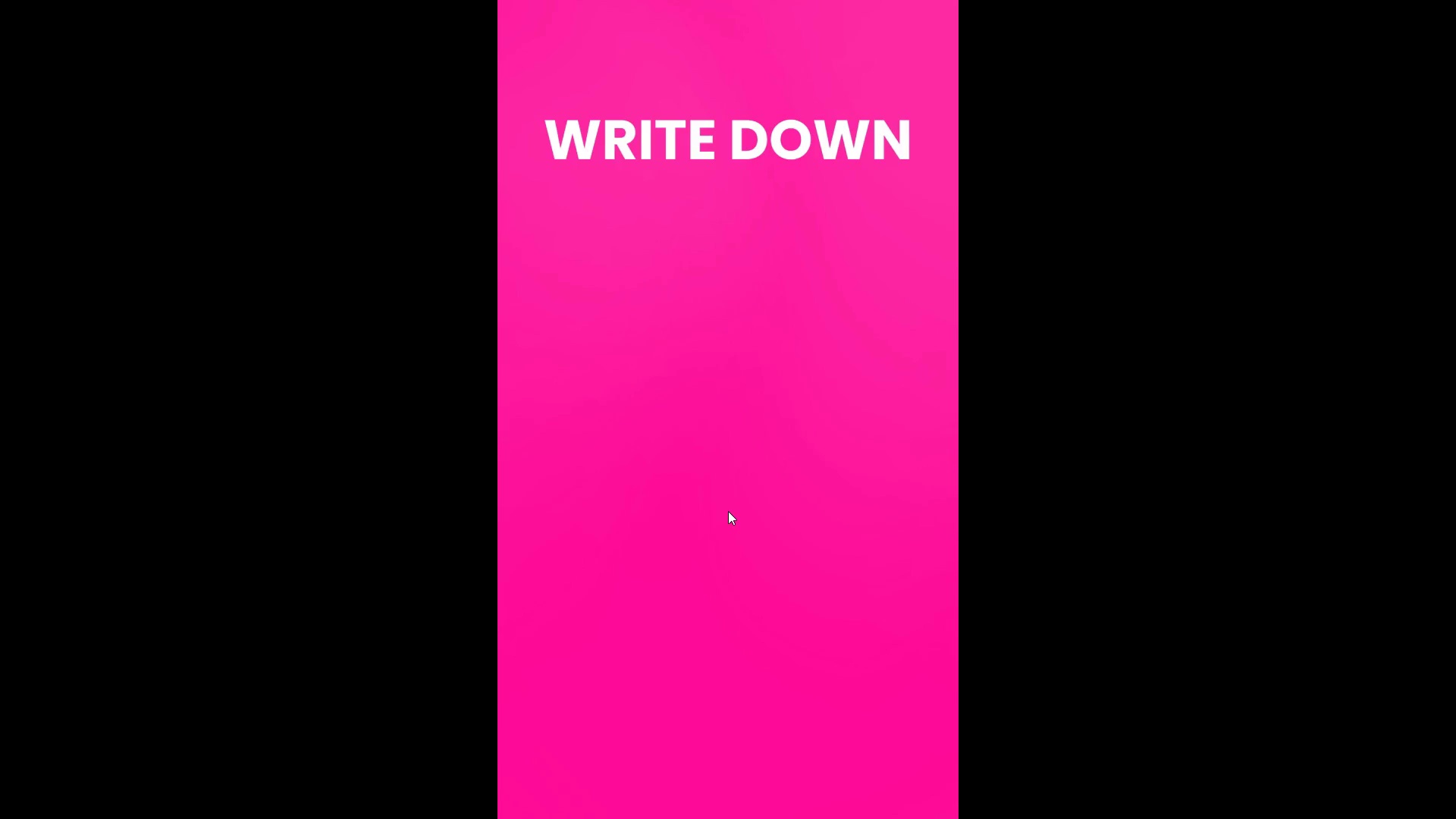 
key(Space)
 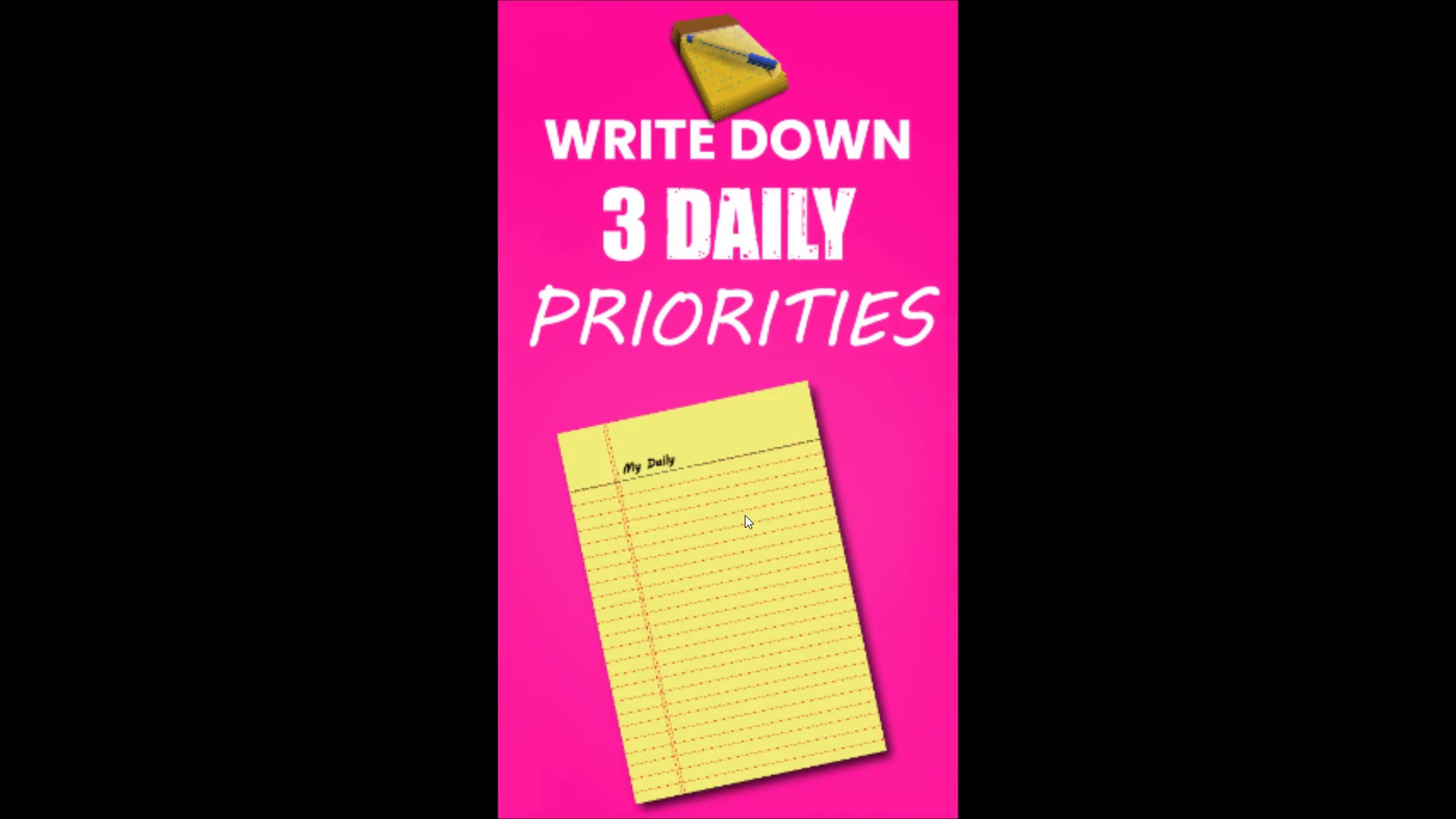 
key(Space)
 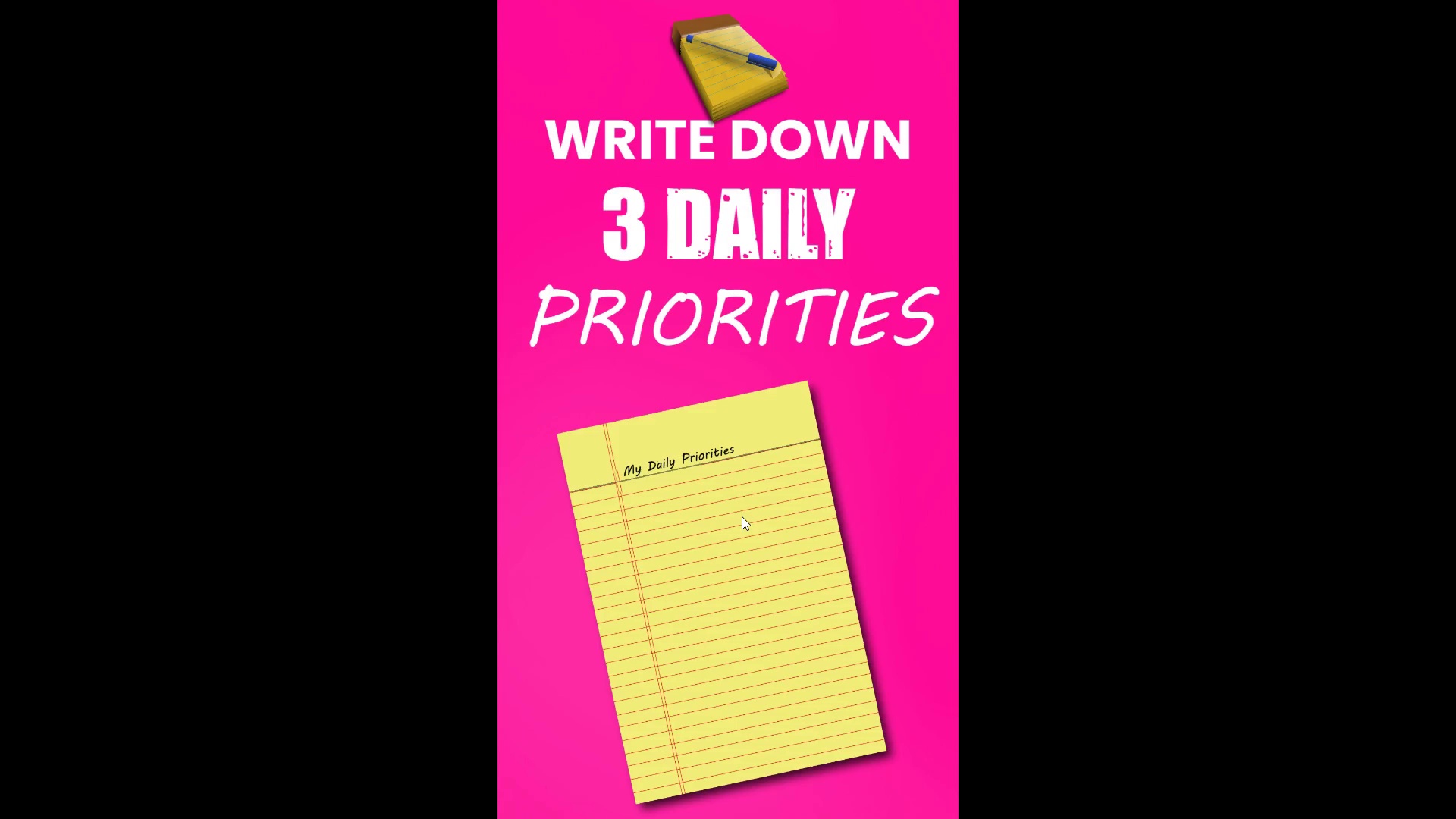 
key(Control+Backquote)
 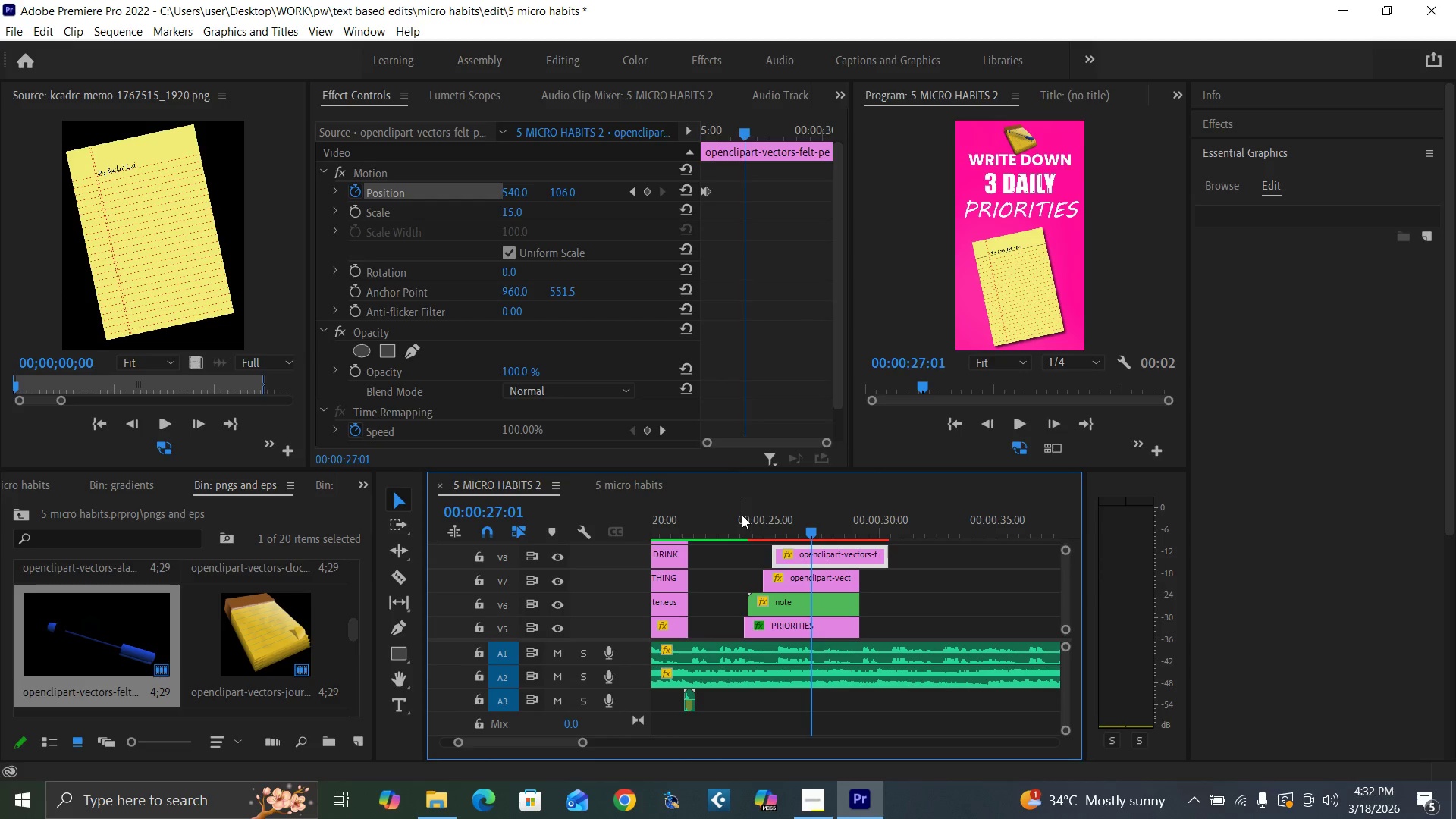 
key(Control+S)
 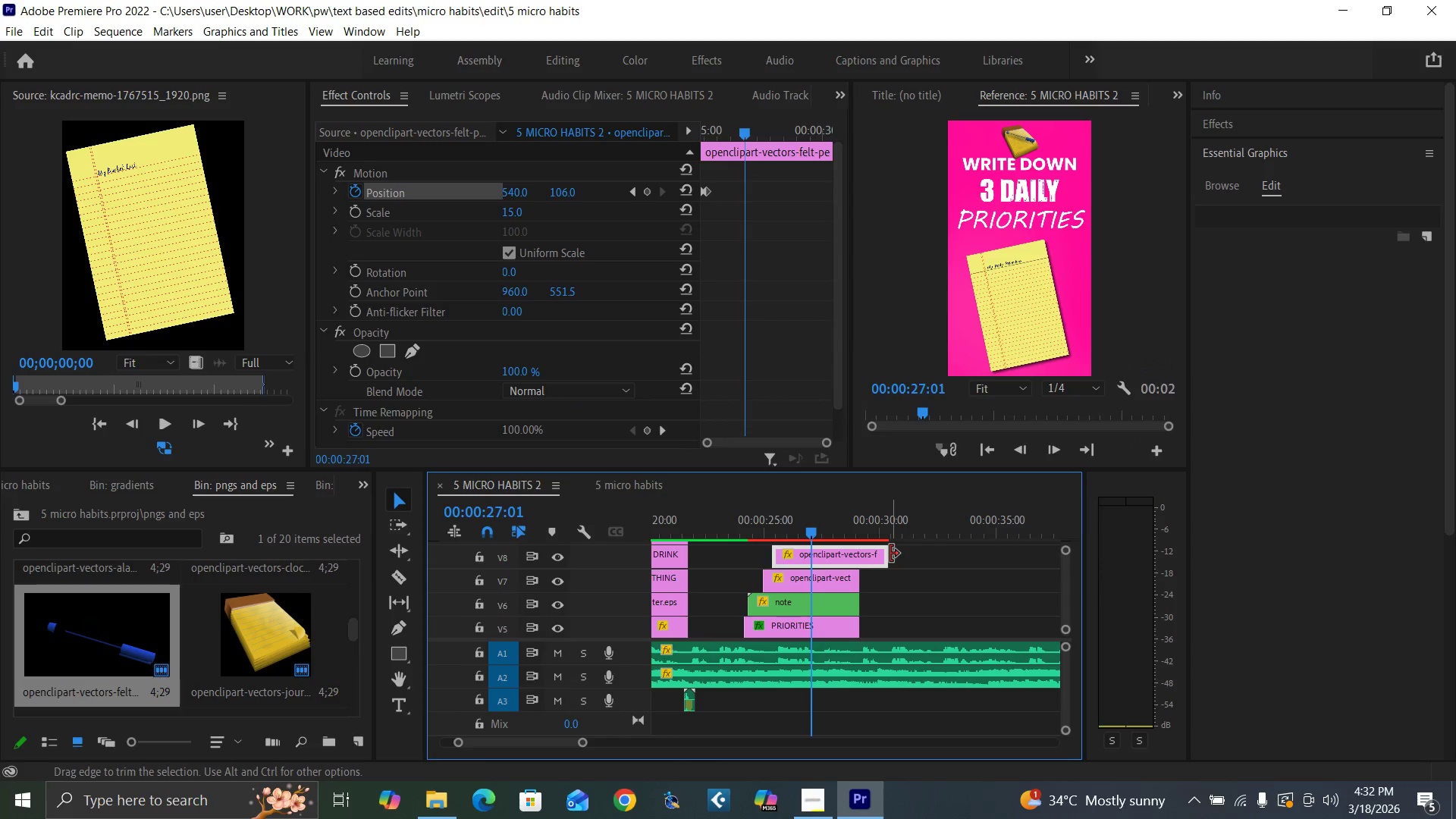 
left_click_drag(start_coordinate=[884, 560], to_coordinate=[860, 554])
 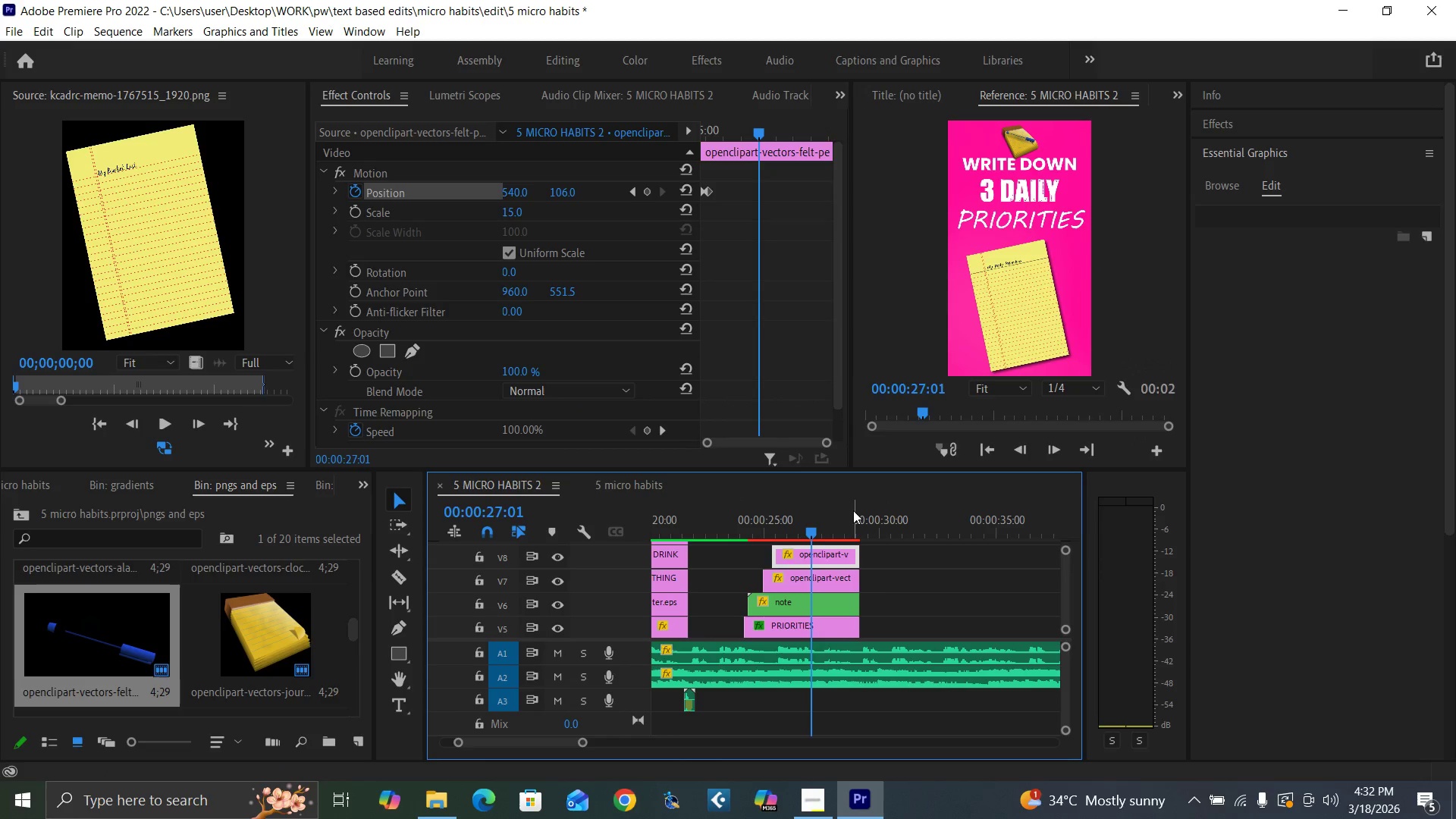 
key(Space)
 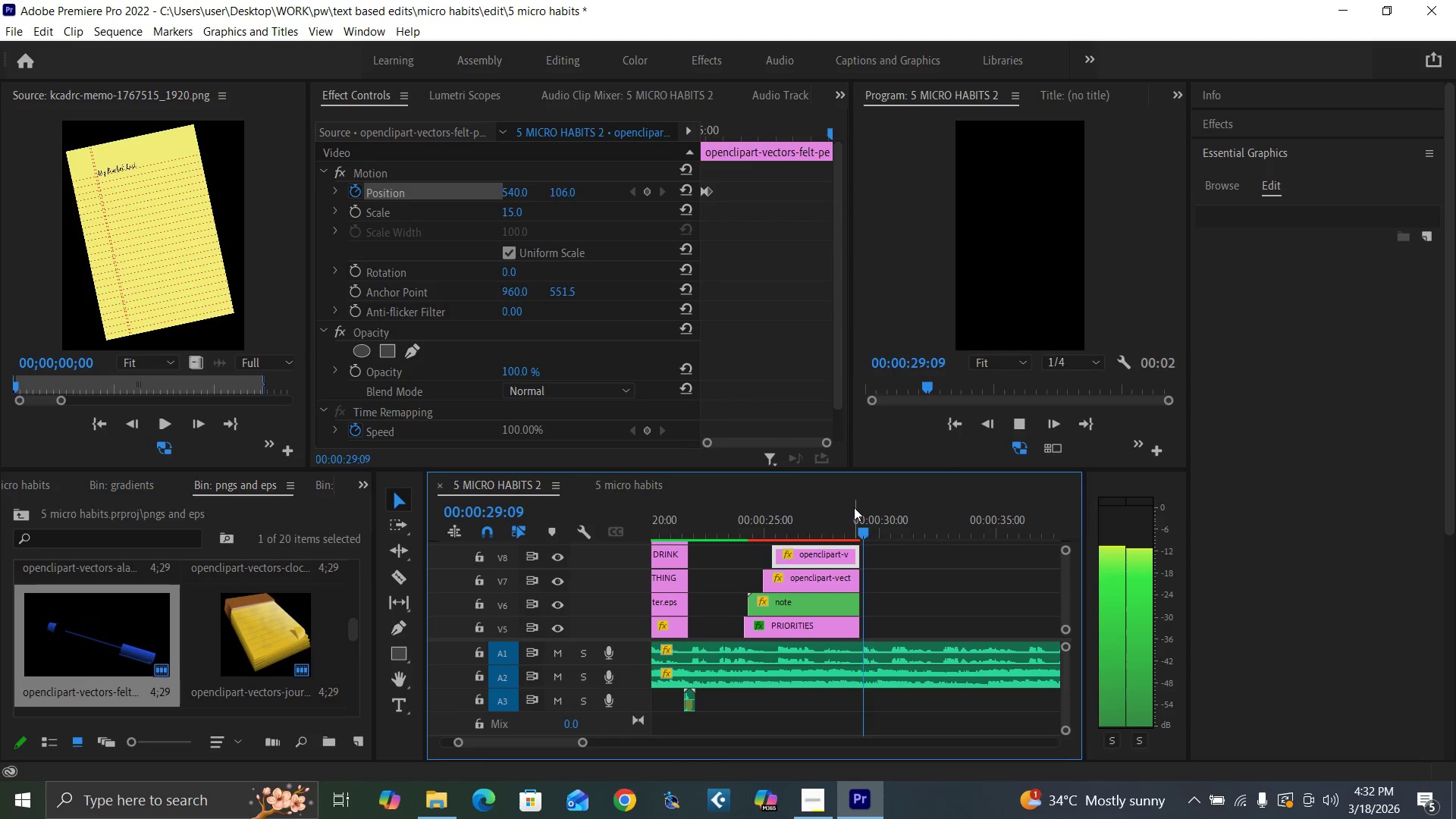 
key(Space)
 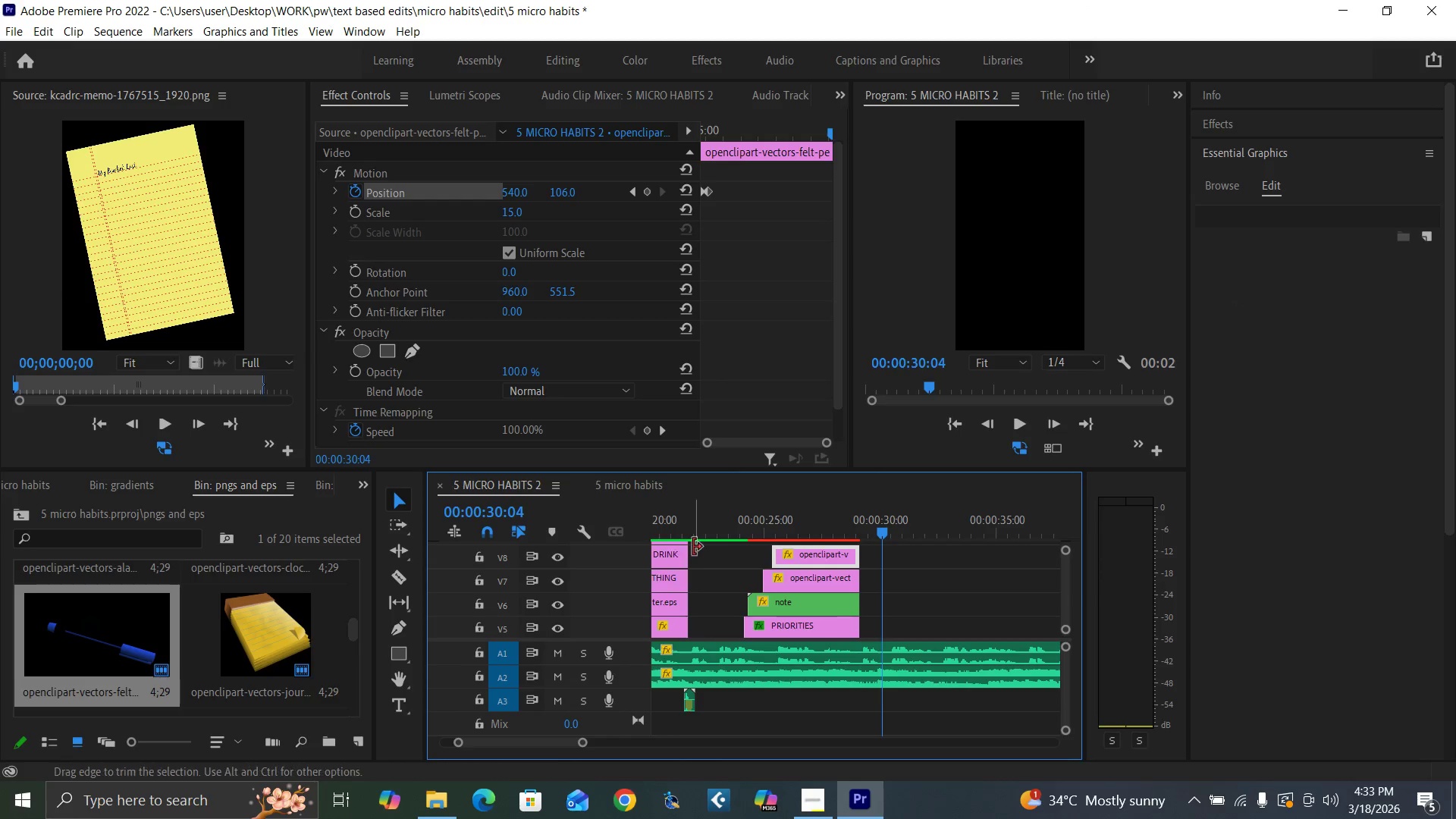 
key(Space)
 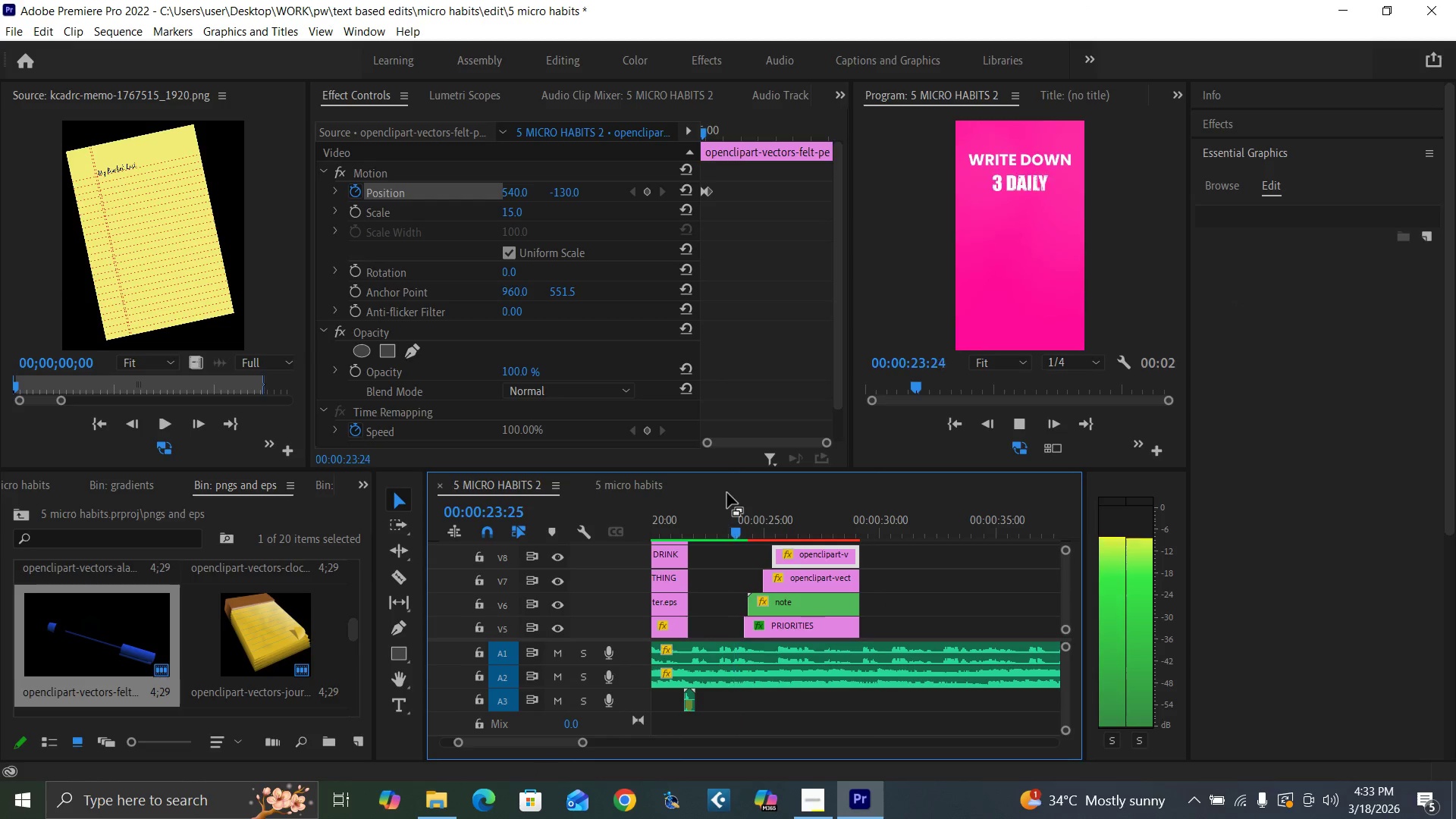 
key(Control+S)
 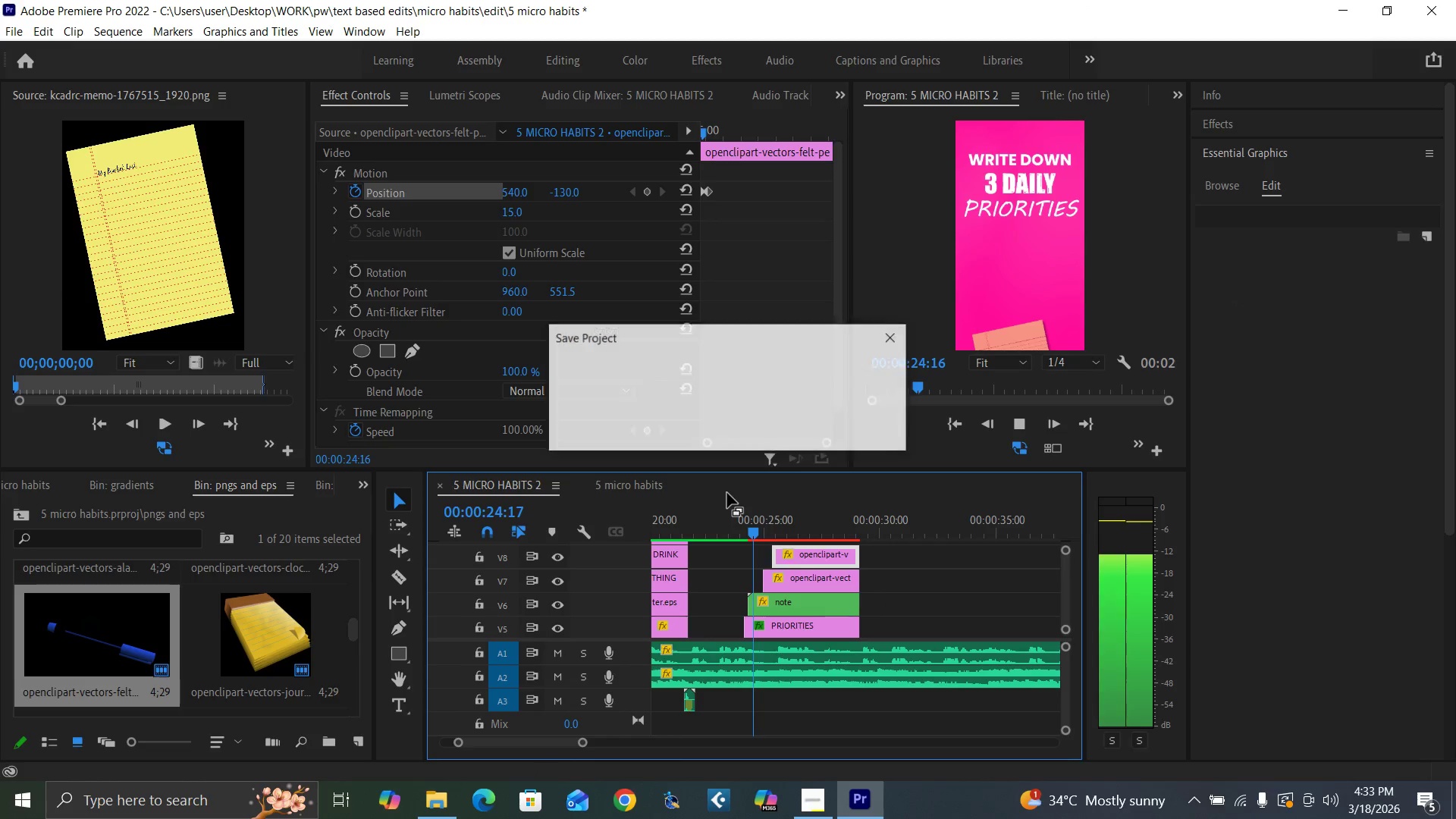 
key(Space)
 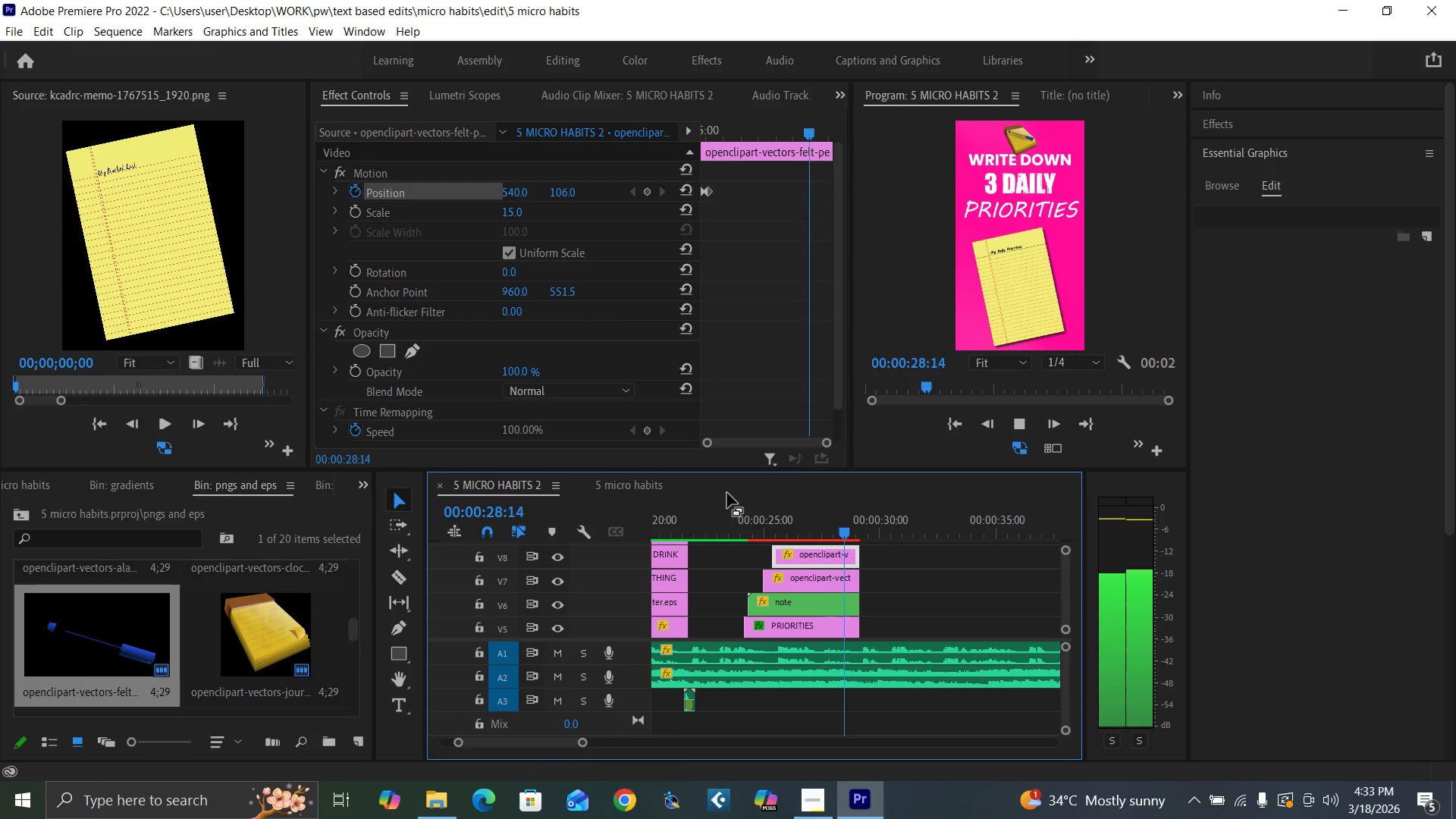 
wait(6.16)
 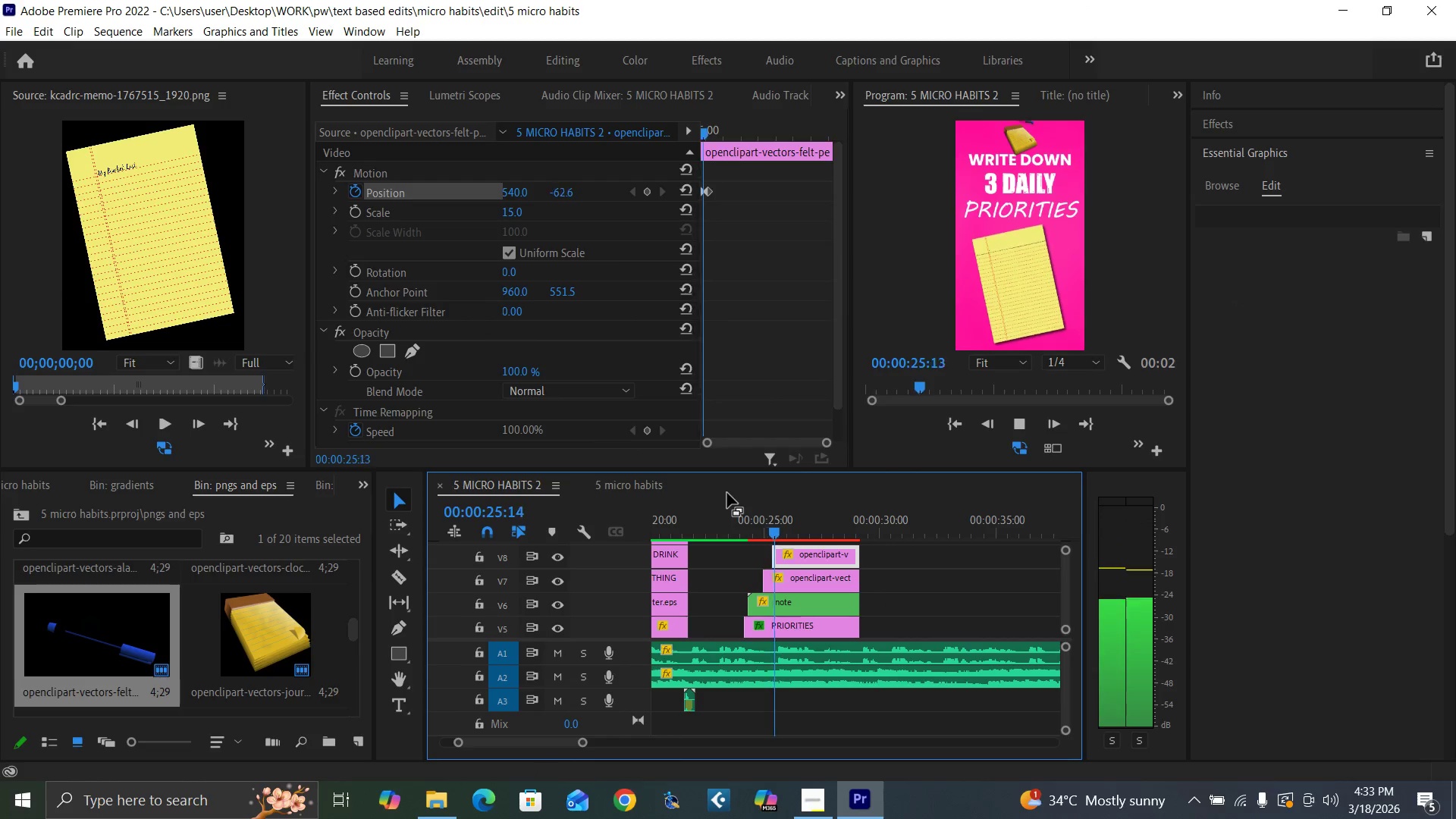 
key(Space)
 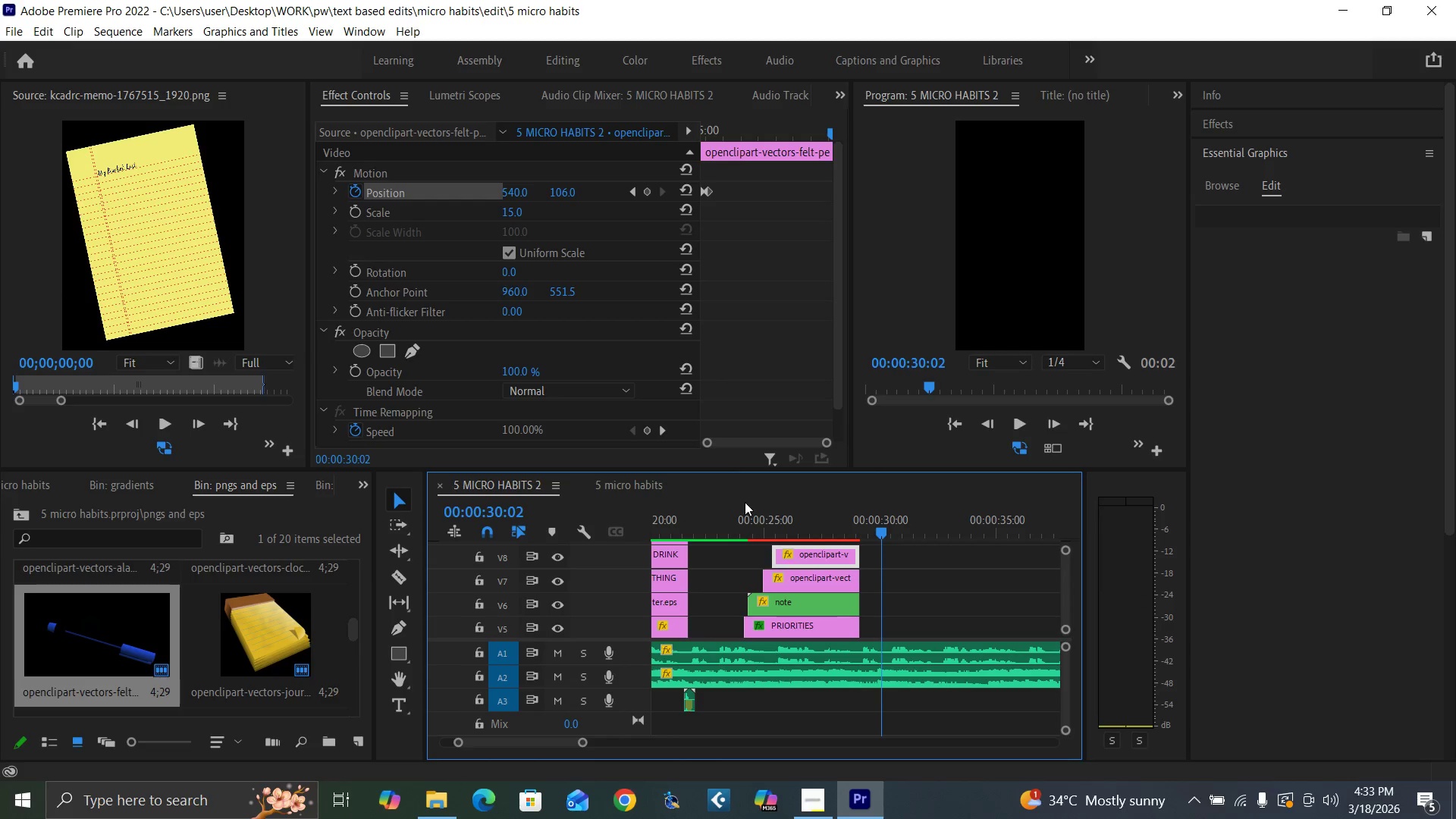 
key(Control+S)
 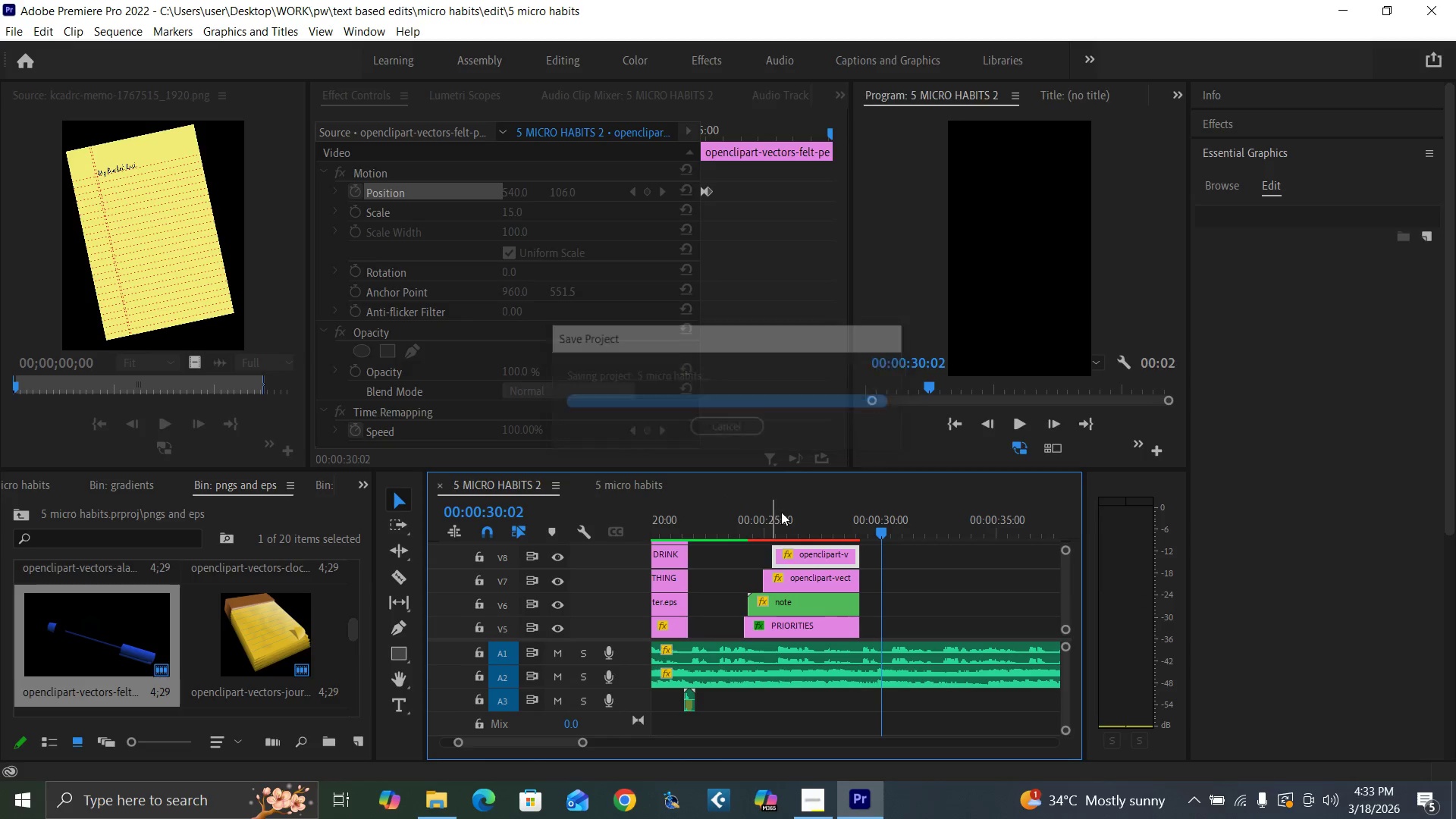 
key(Enter)
 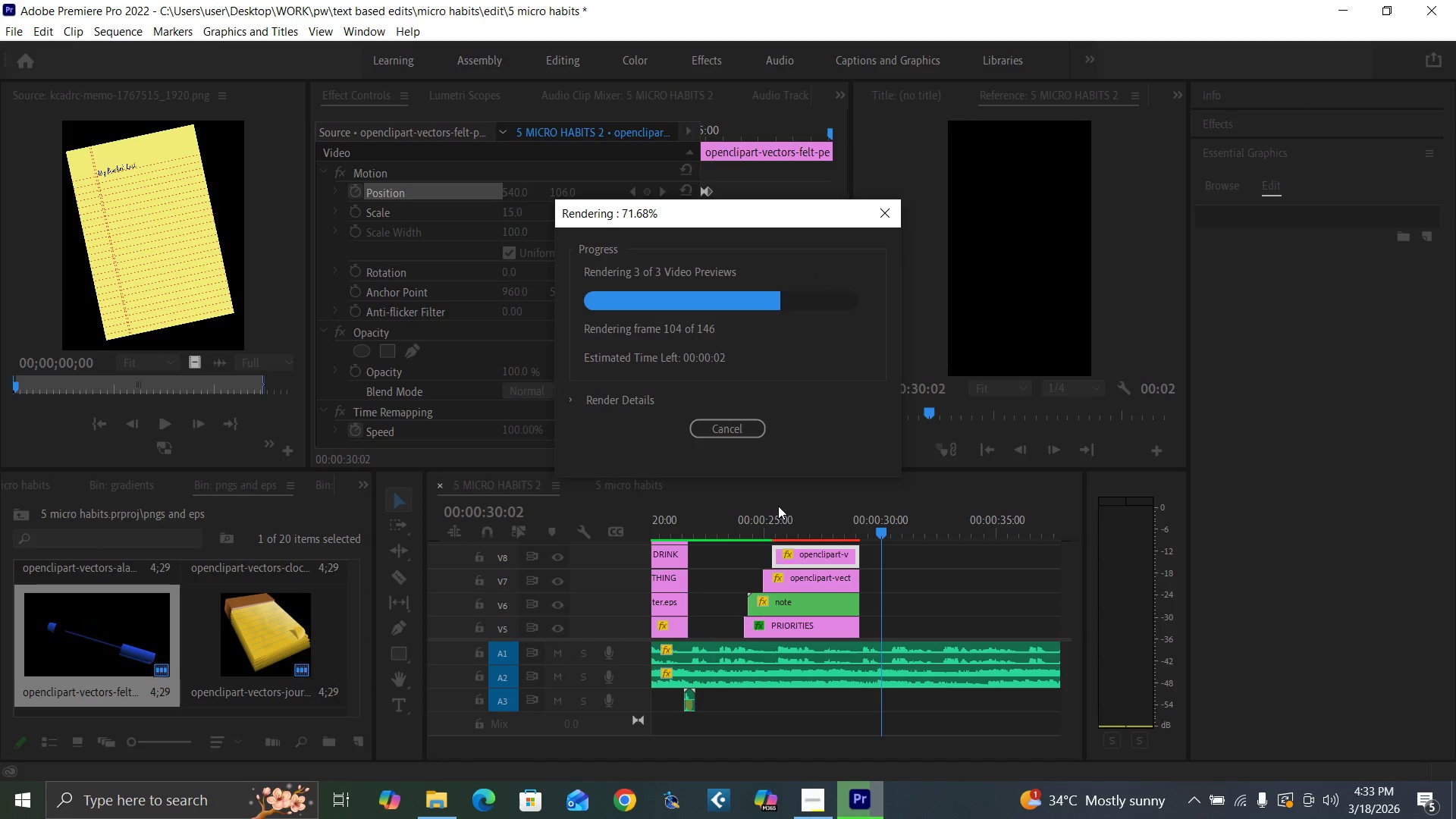 
wait(15.39)
 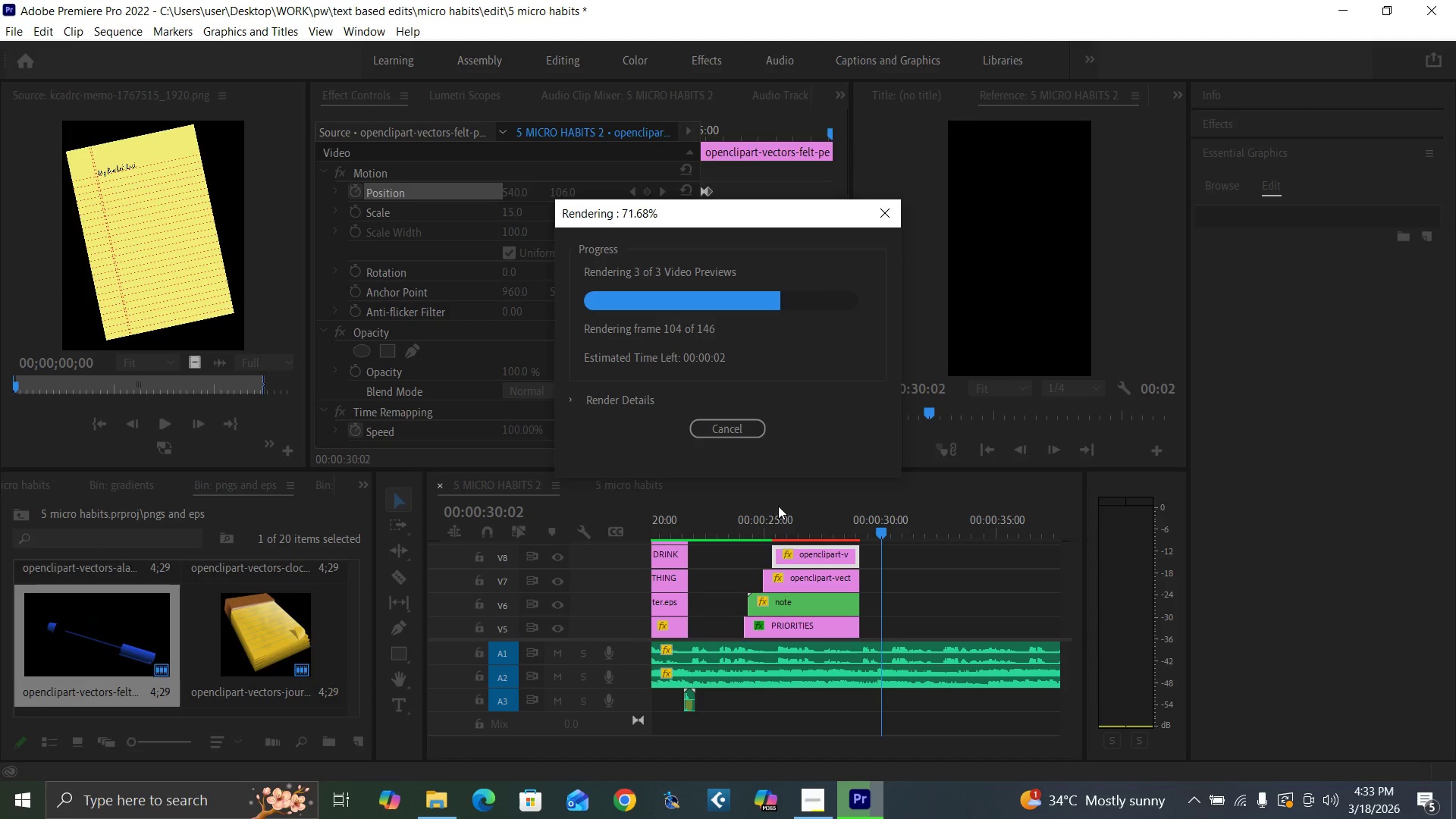 
left_click([821, 802])